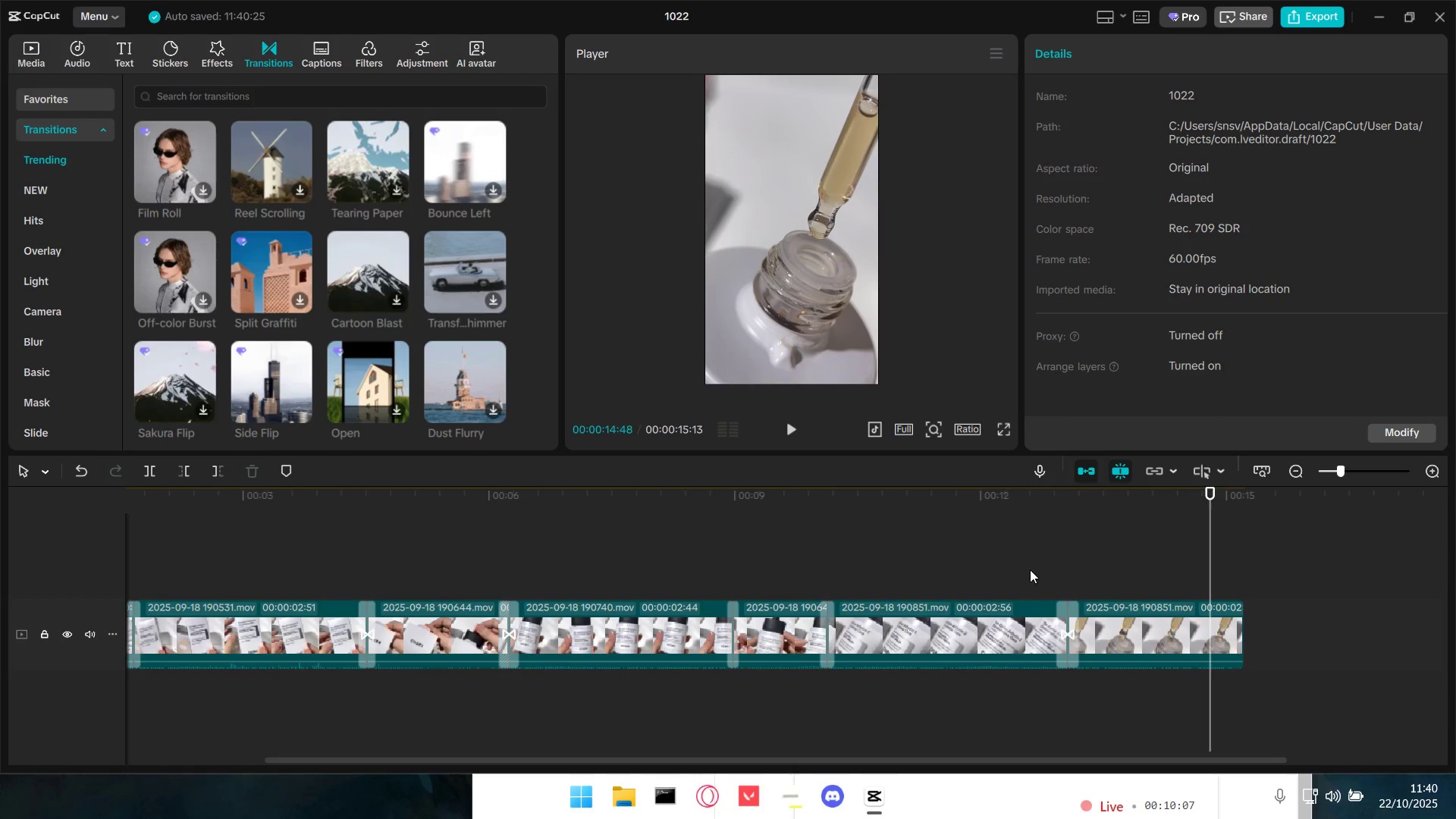 
key(Space)
 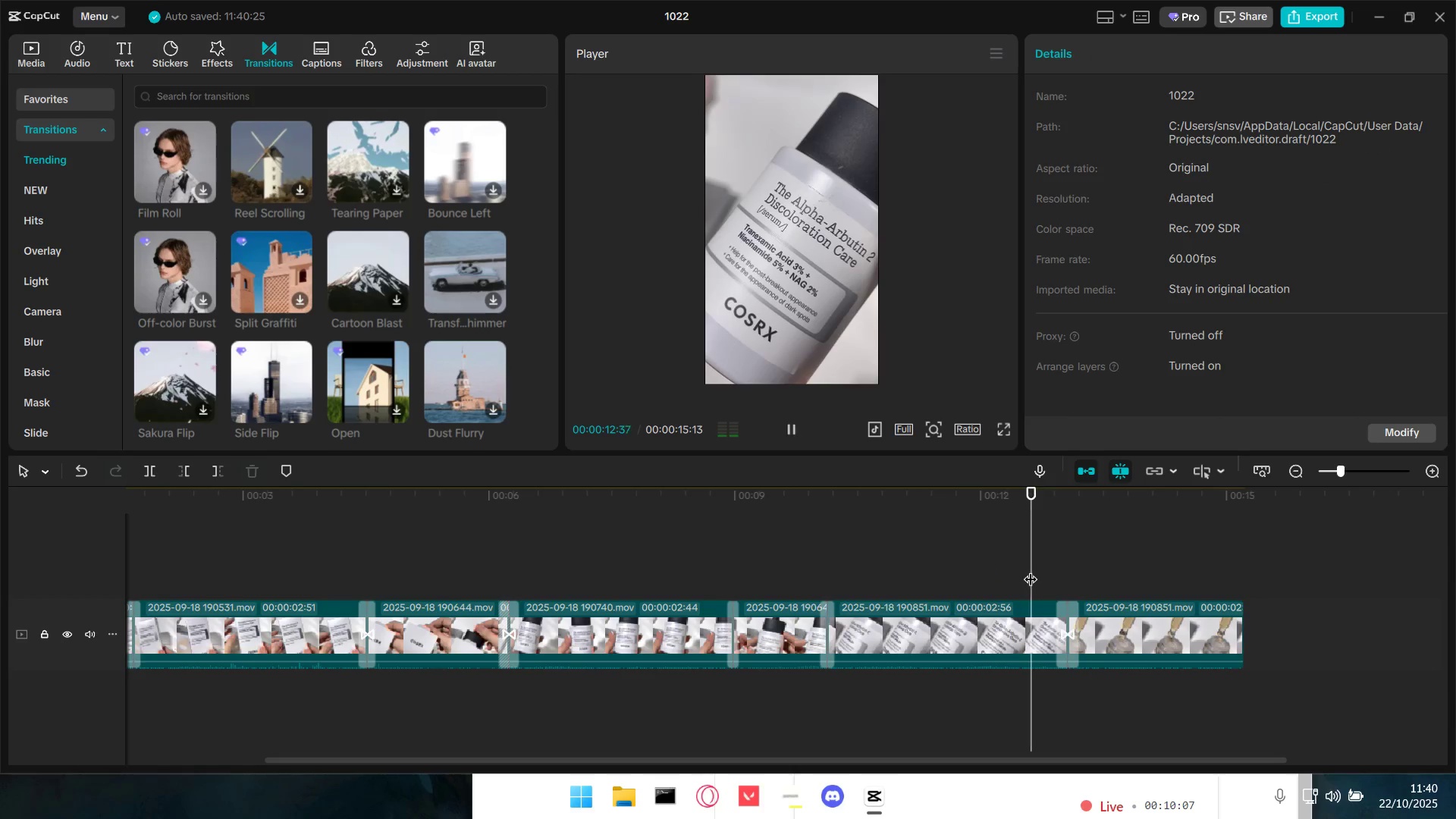 
key(Space)
 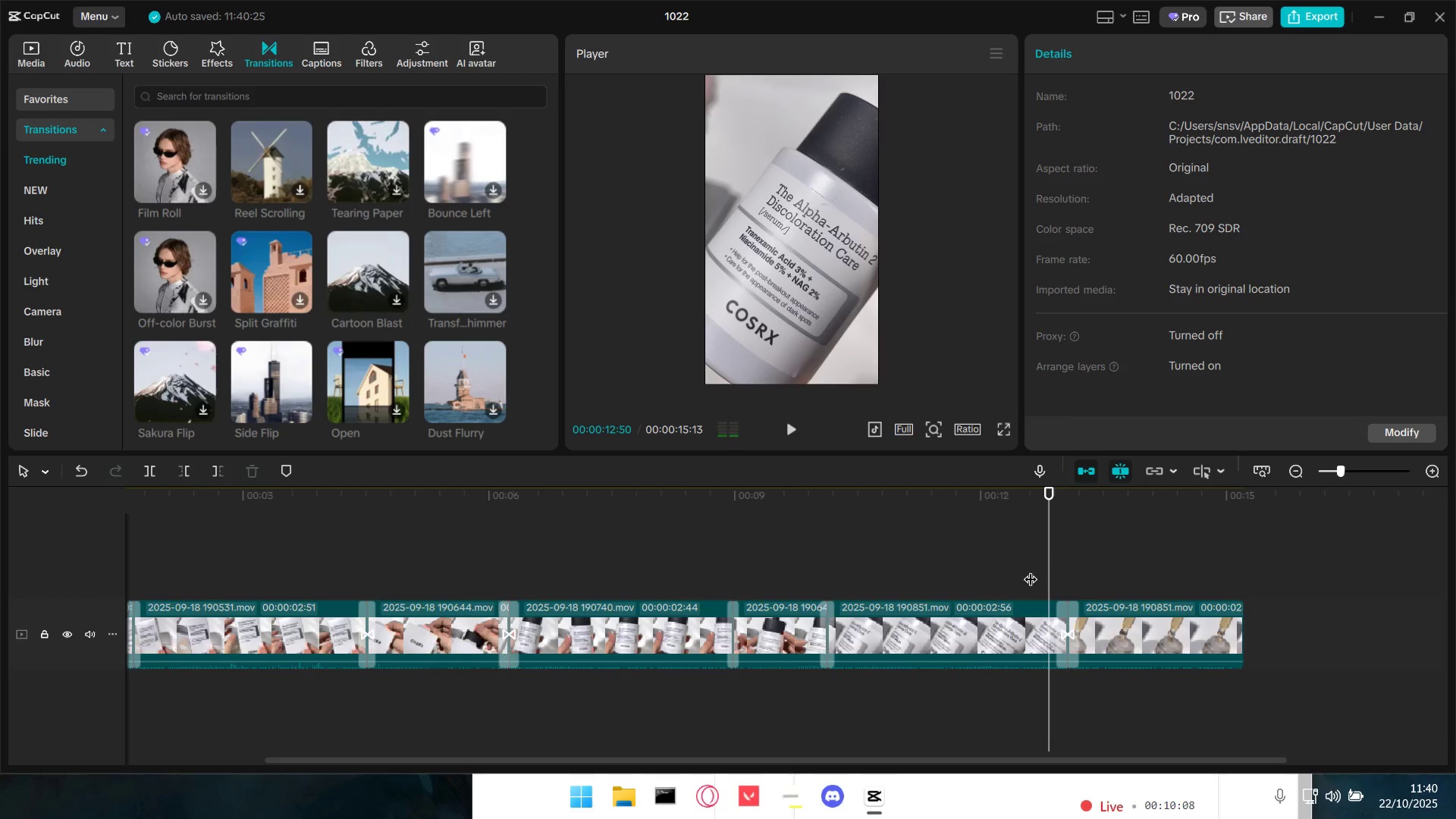 
key(Space)
 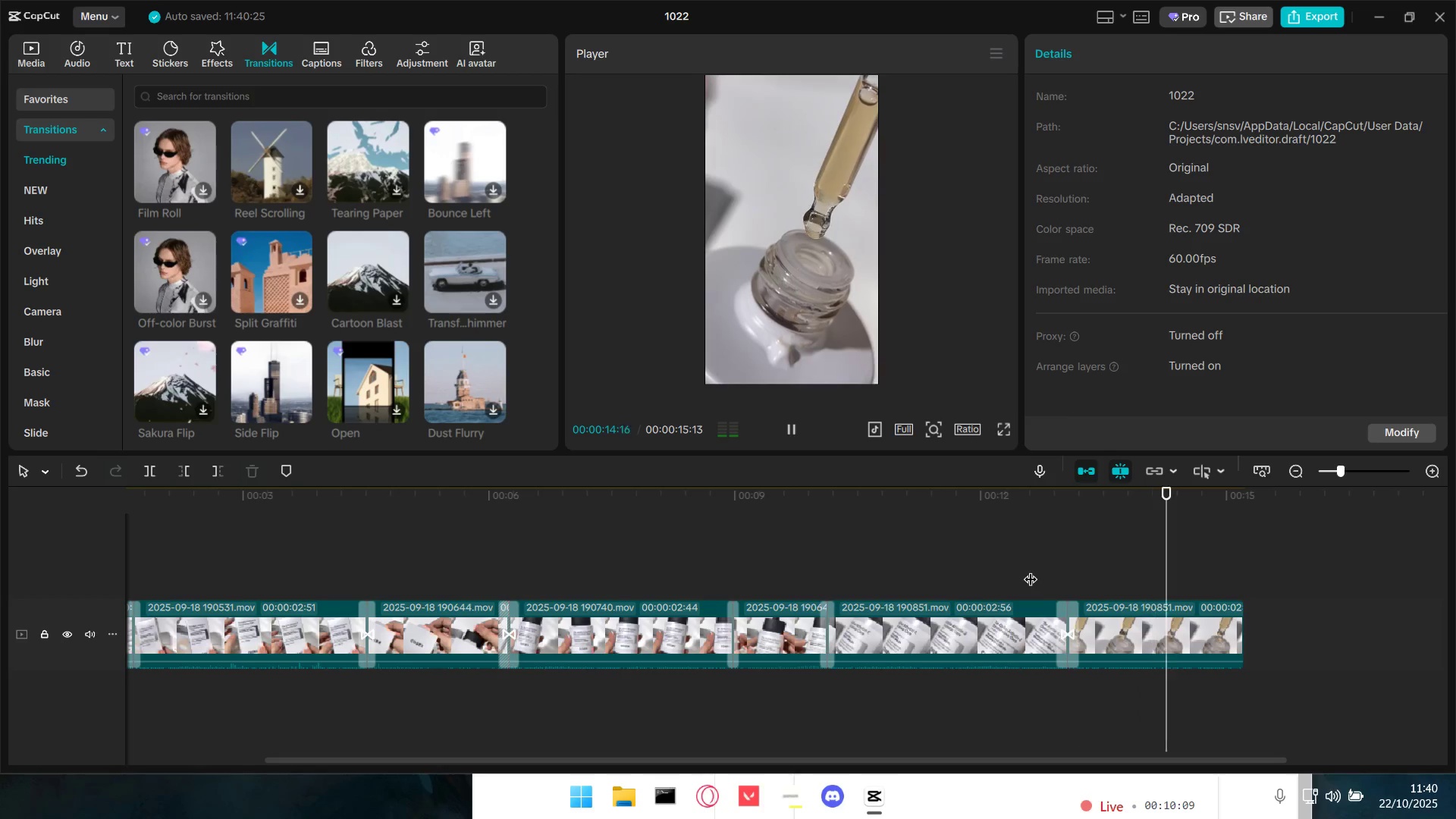 
key(Space)
 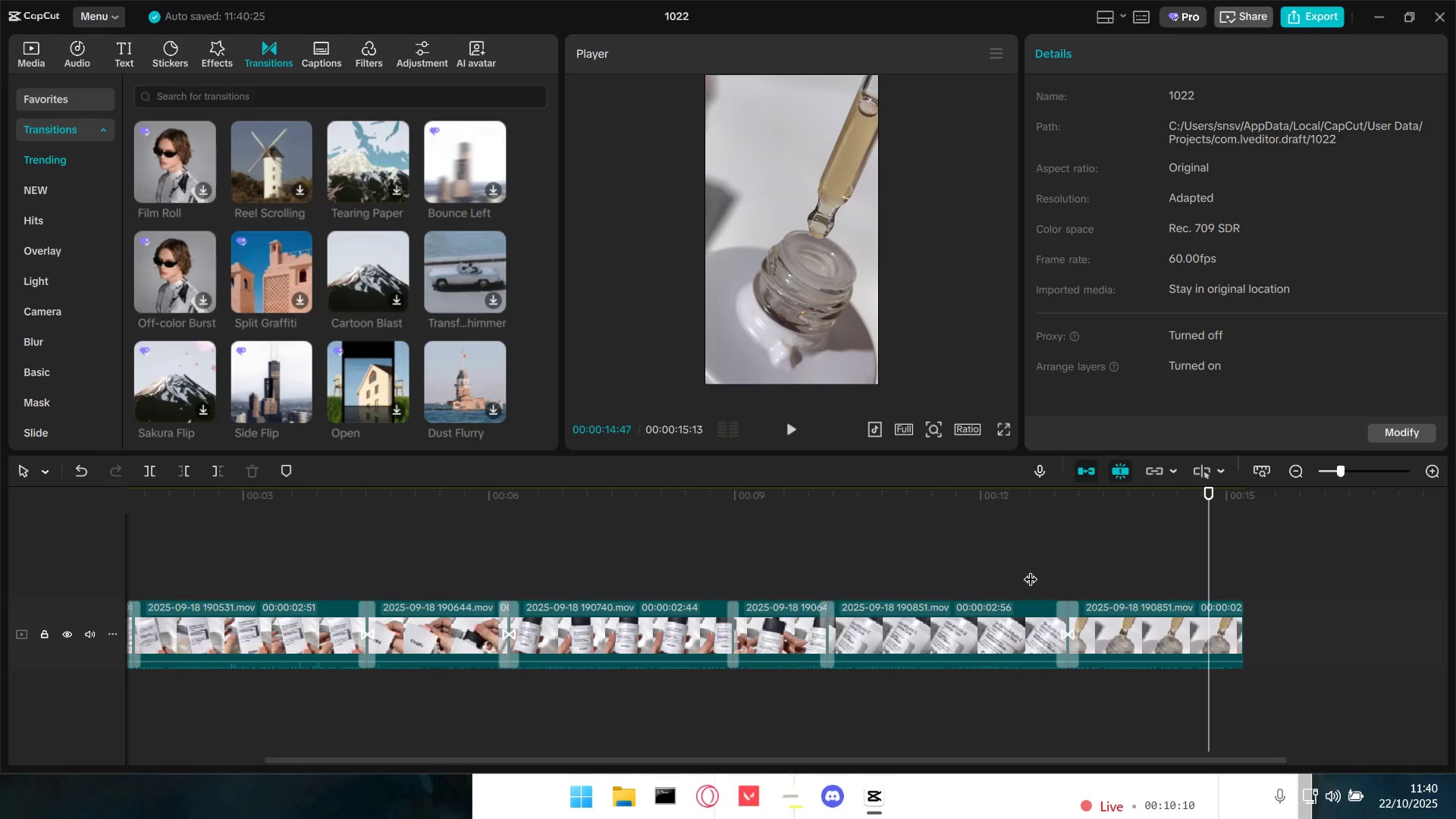 
hold_key(key=ControlLeft, duration=1.1)
scroll: coordinate [1028, 570], scroll_direction: down, amount: 6.0
 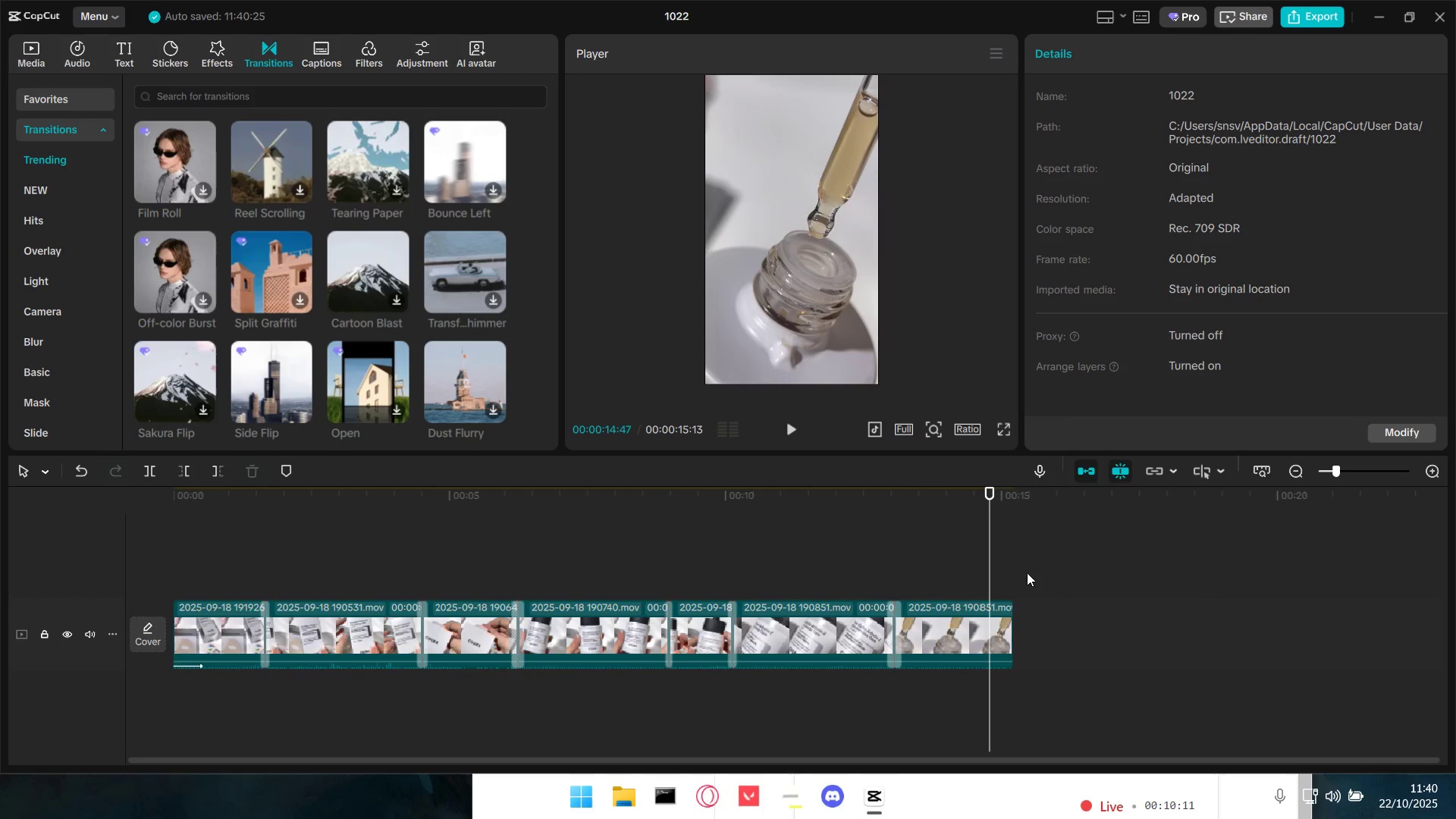 
left_click([1008, 575])
 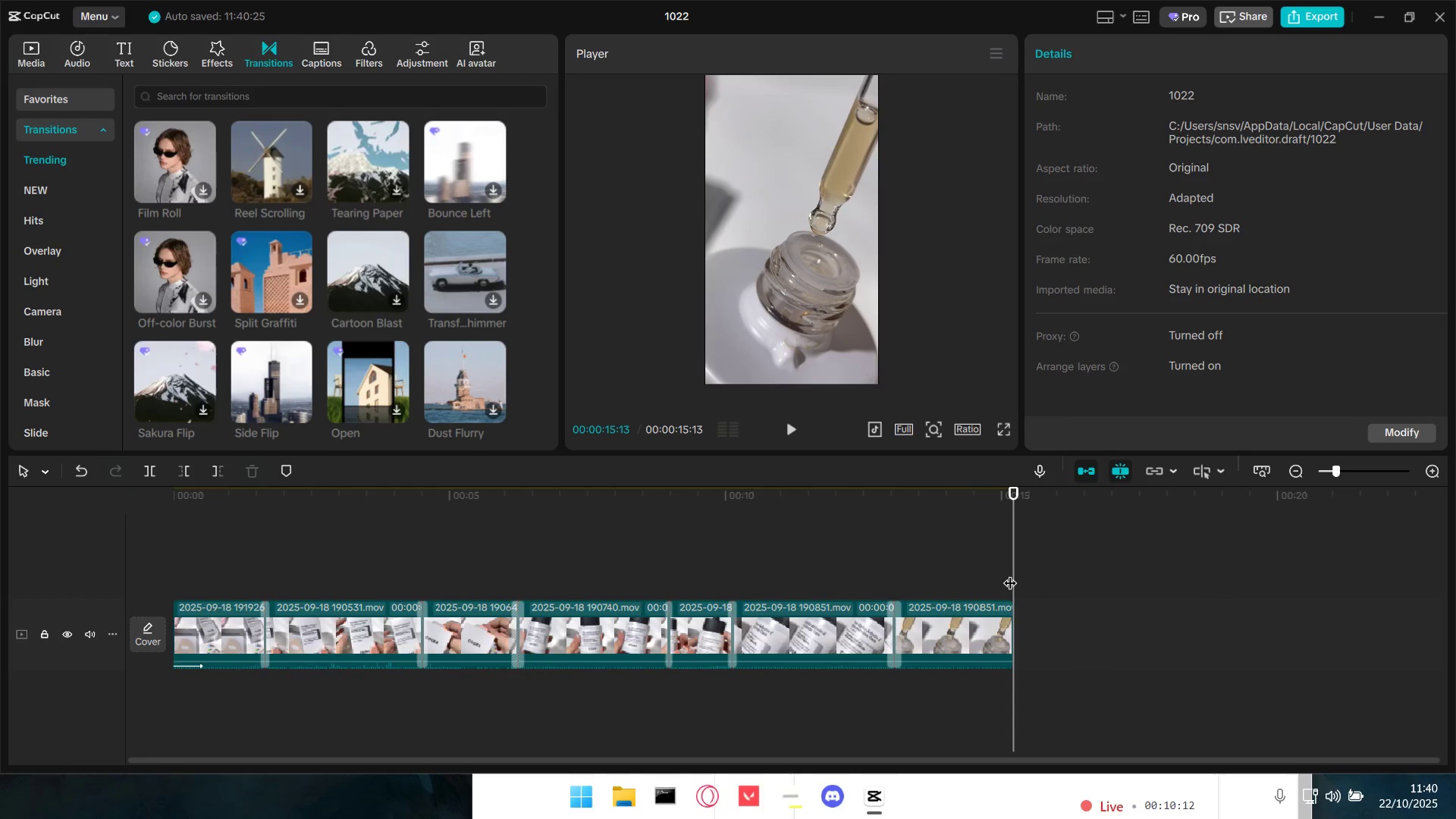 
scroll: coordinate [1010, 573], scroll_direction: down, amount: 1.0
 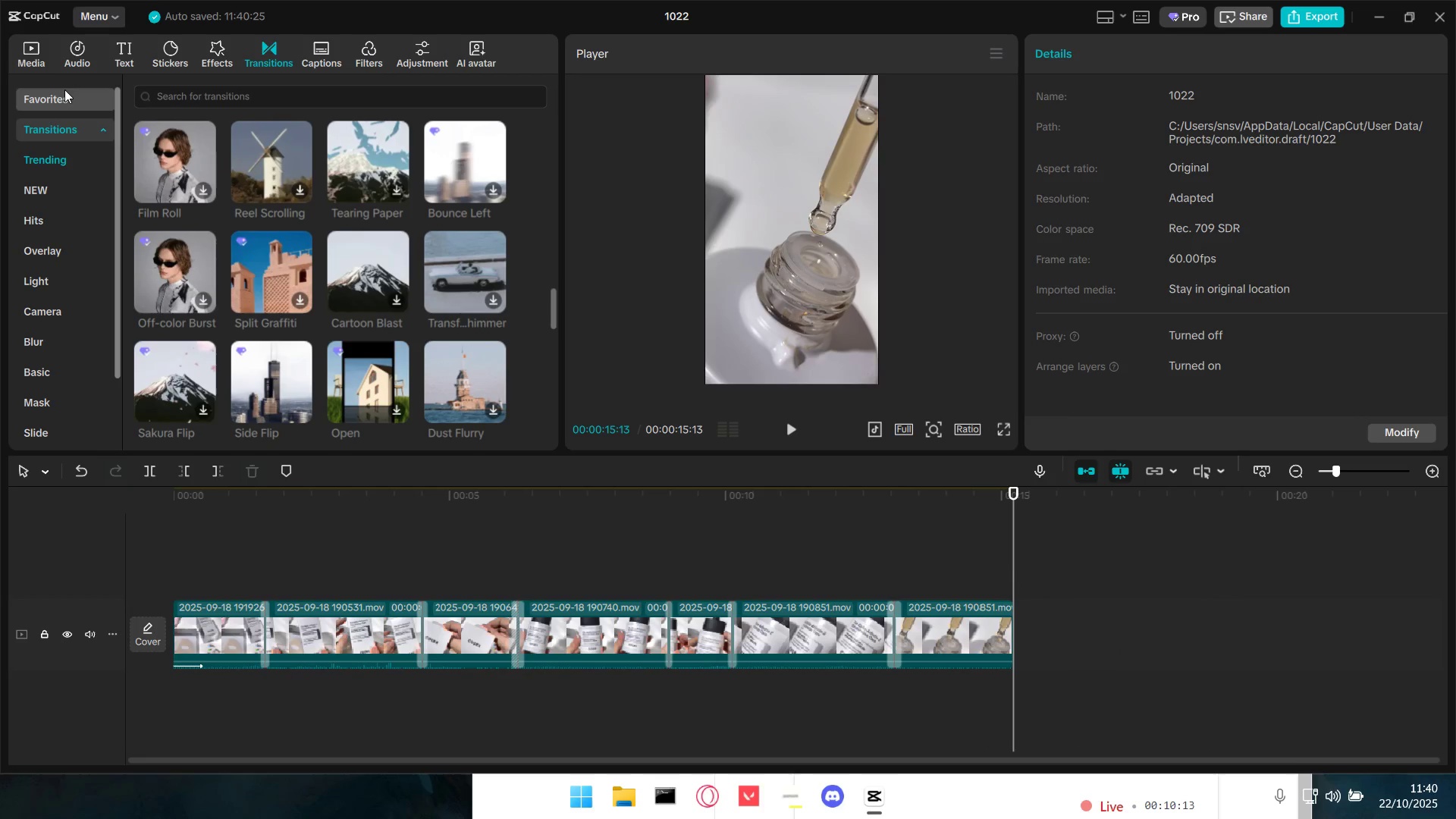 
left_click([20, 49])
 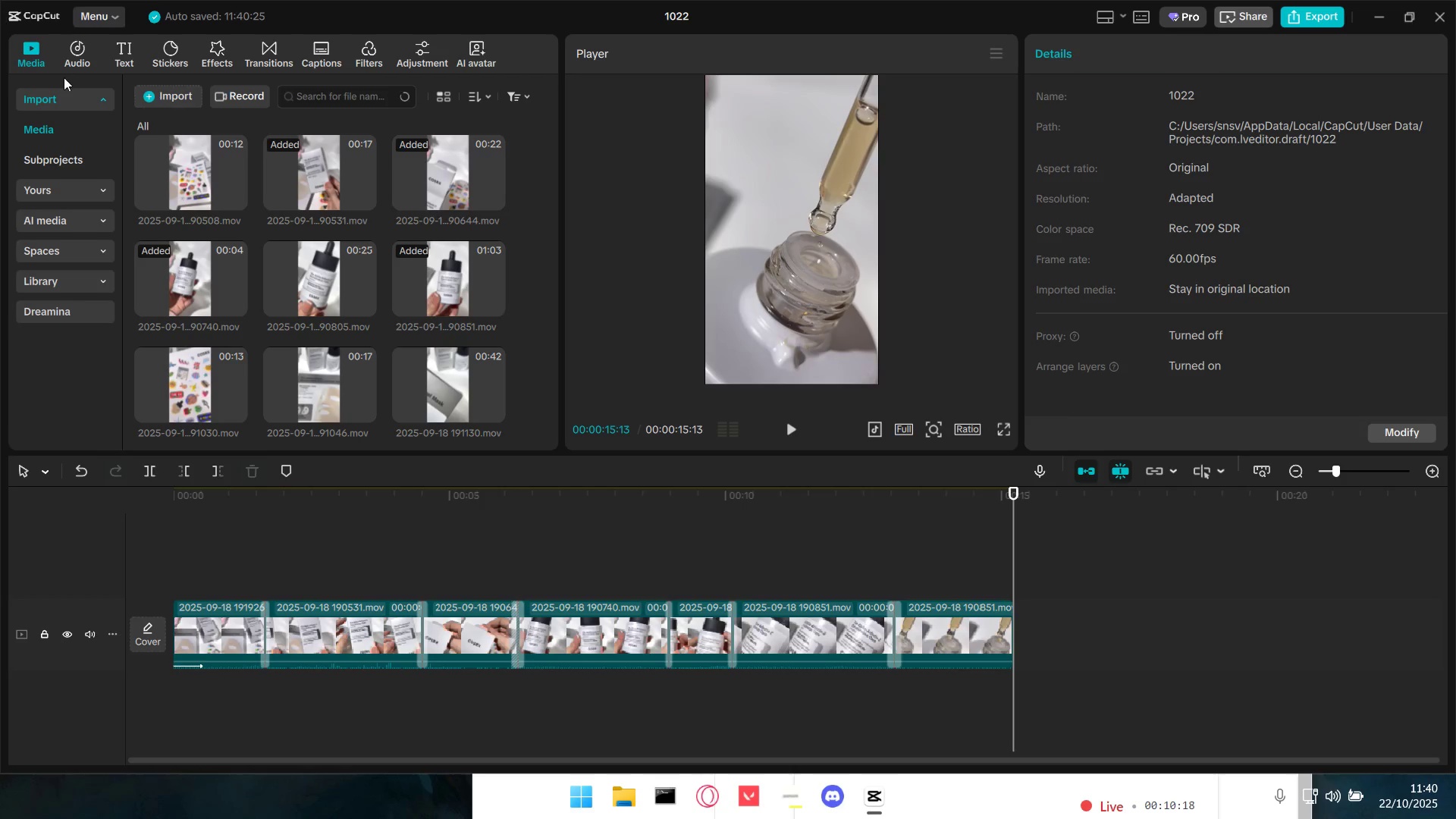 
wait(5.92)
 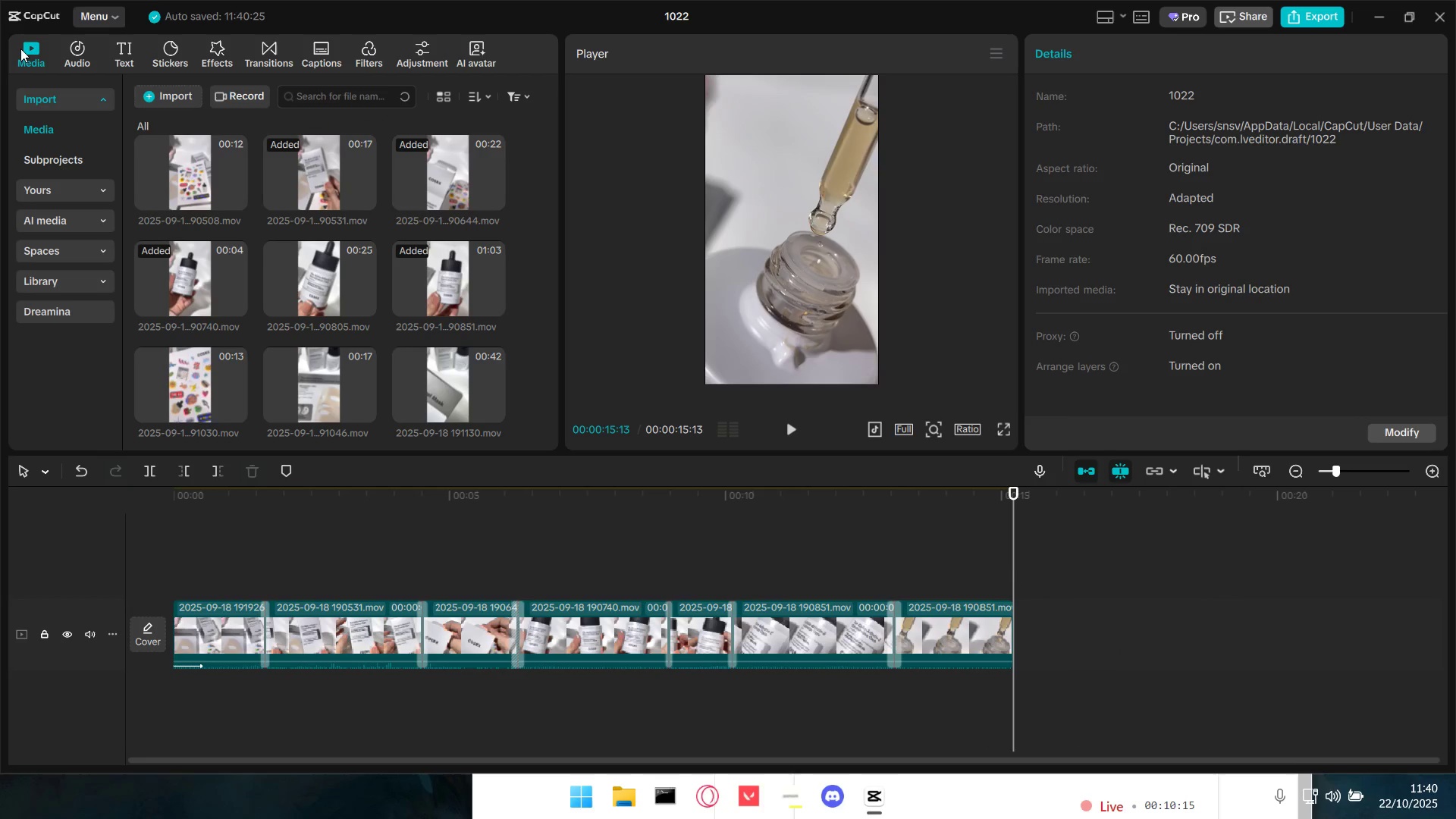 
mouse_move([225, 180])
 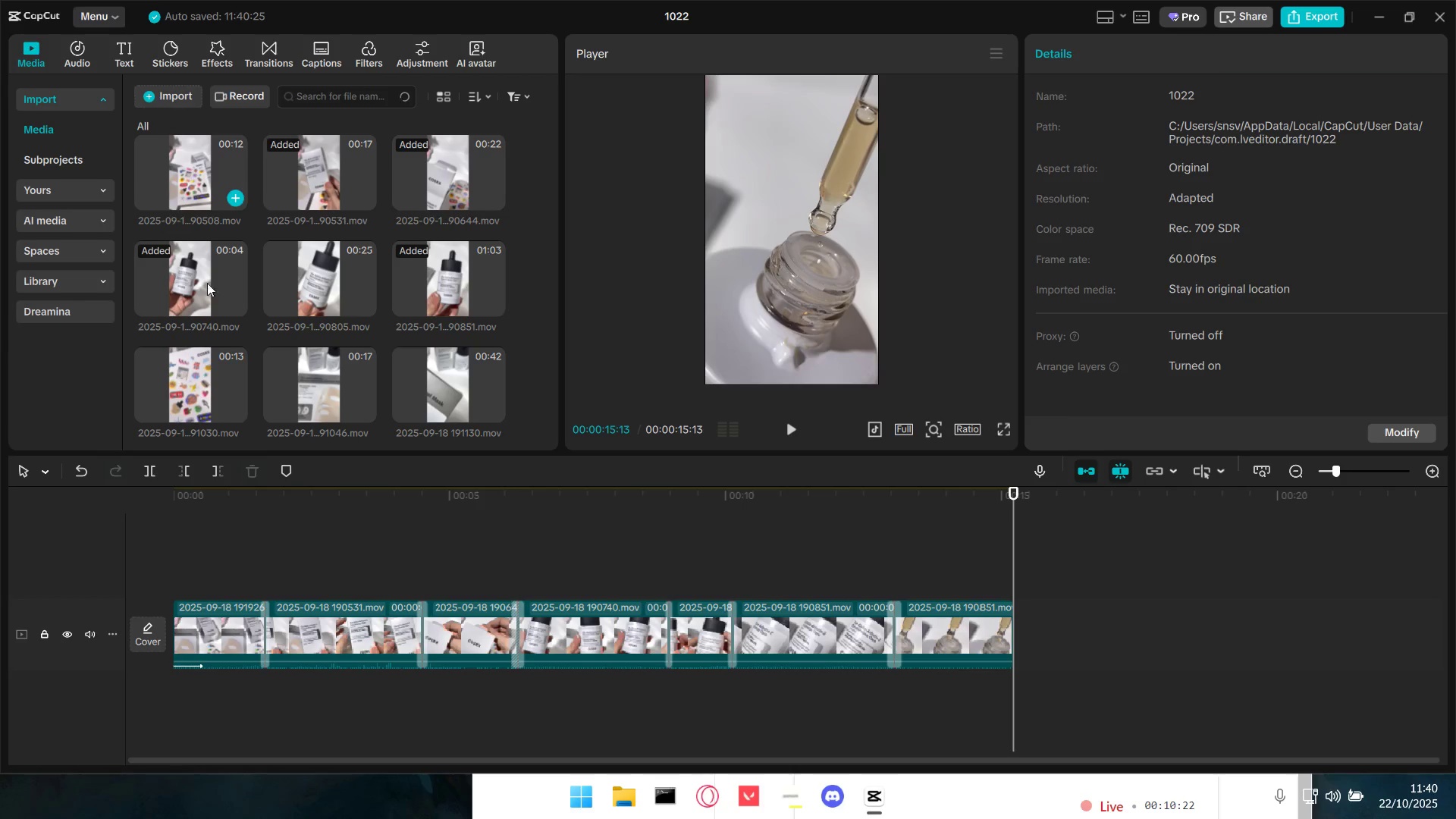 
left_click([196, 377])
 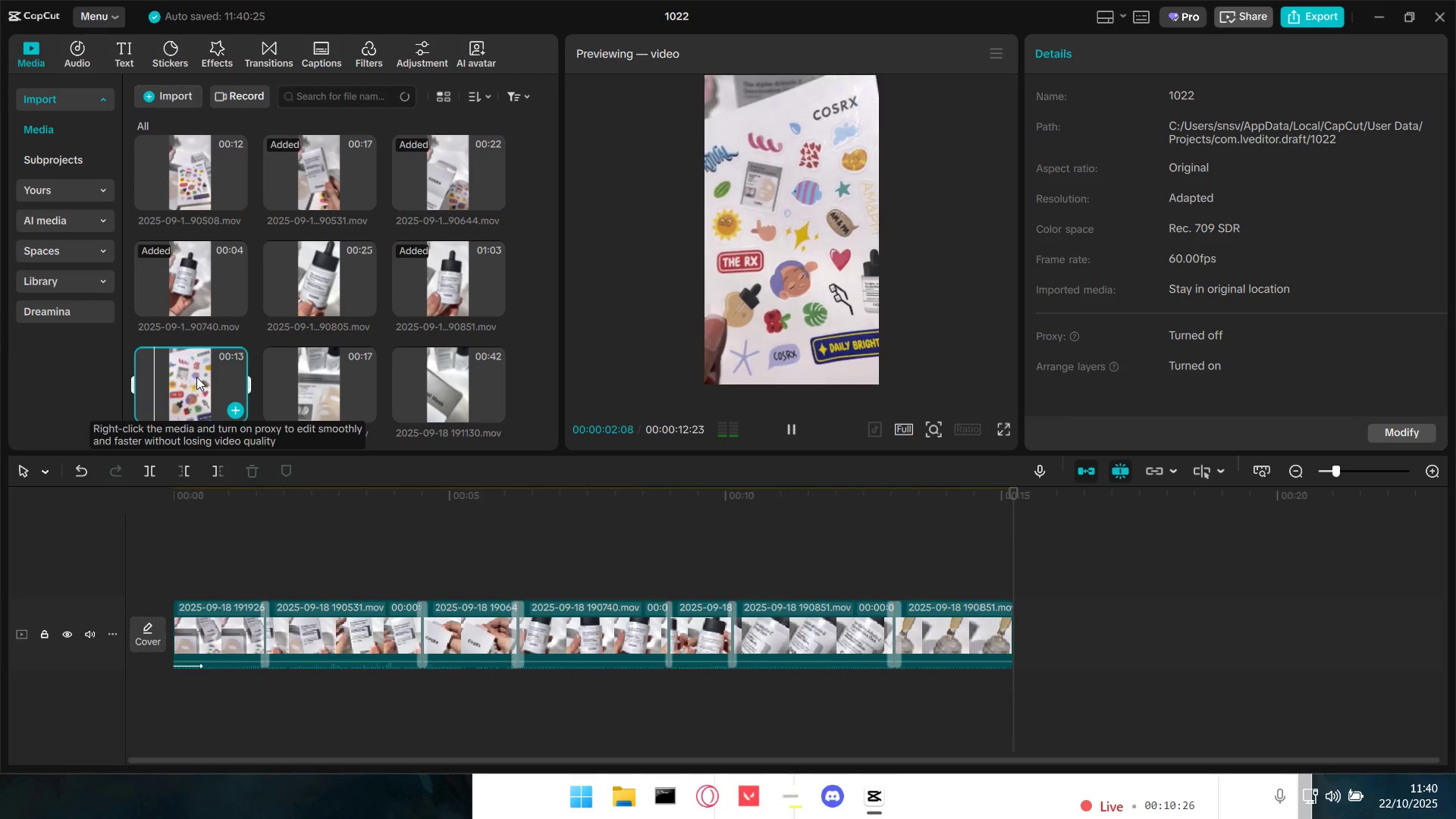 
wait(8.06)
 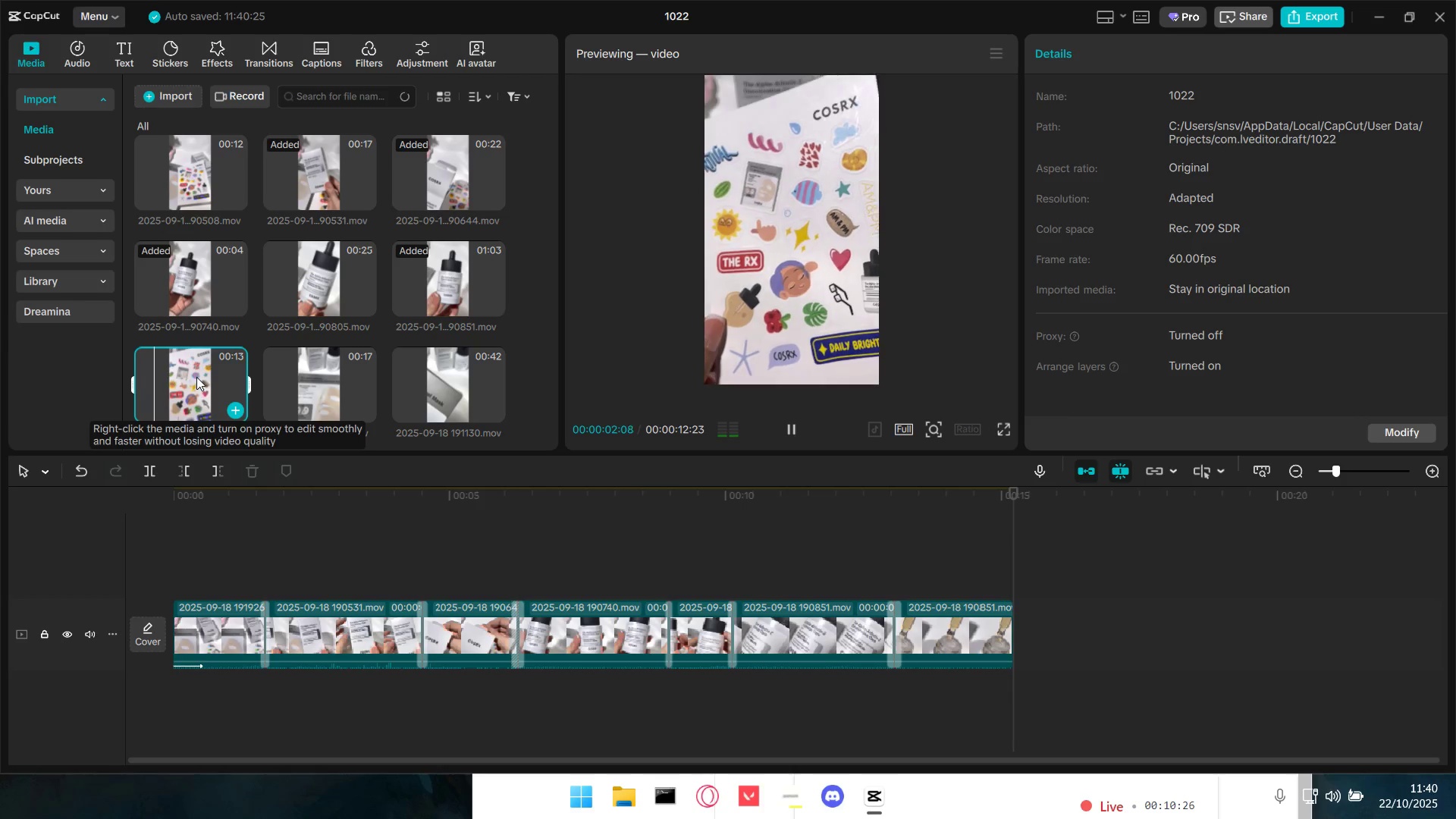 
mouse_move([181, 180])
 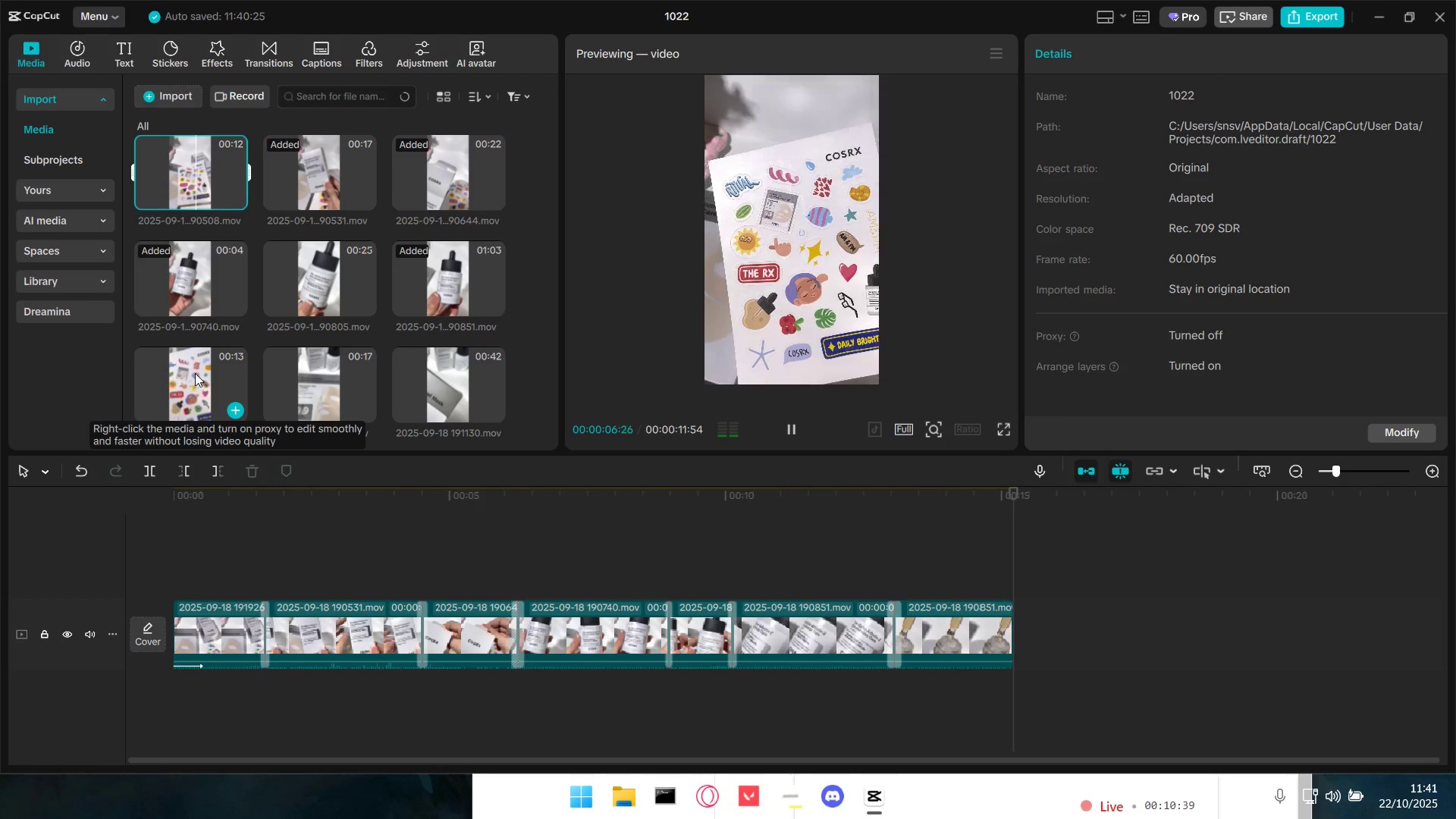 
wait(5.34)
 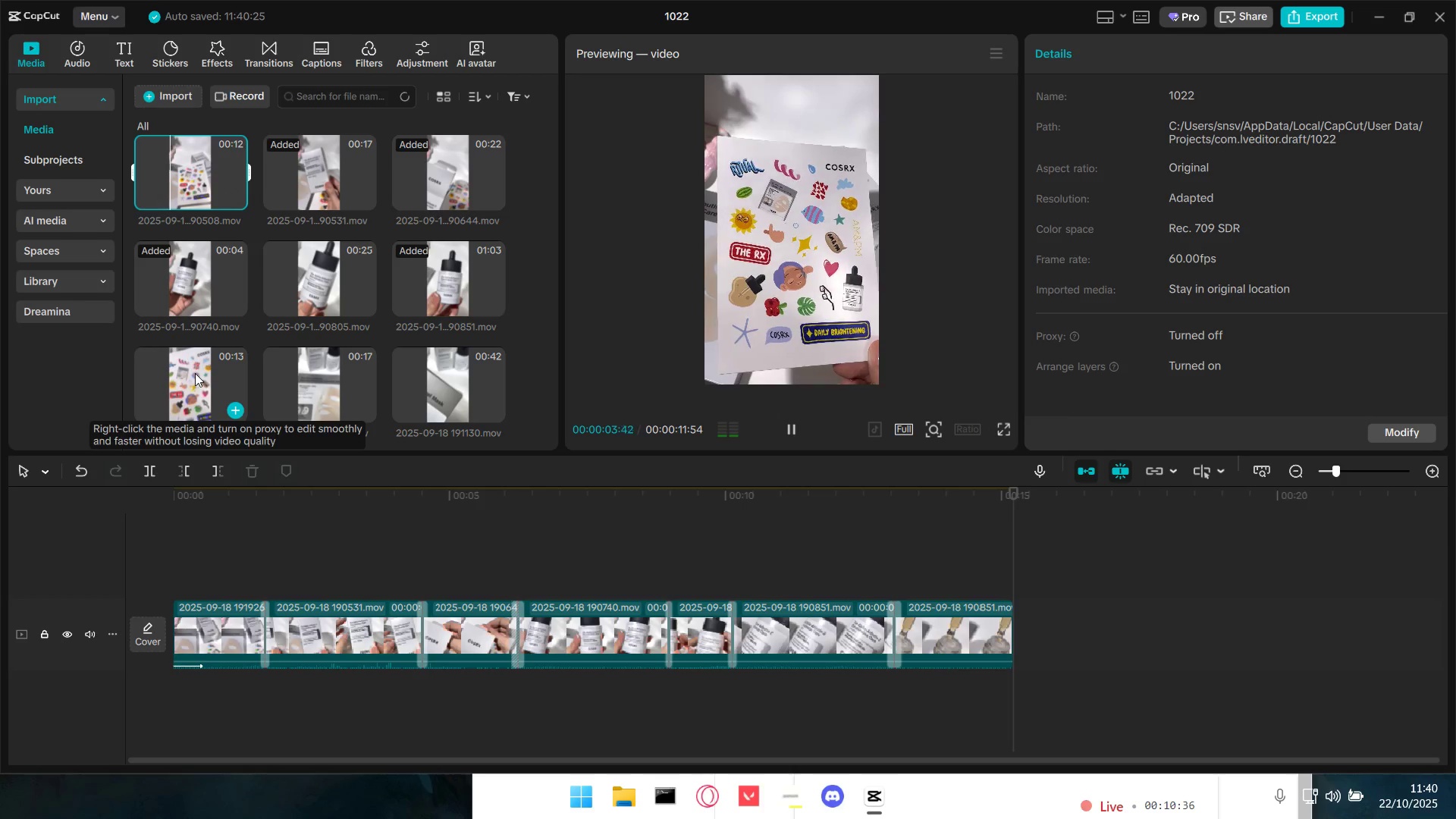 
left_click([195, 373])
 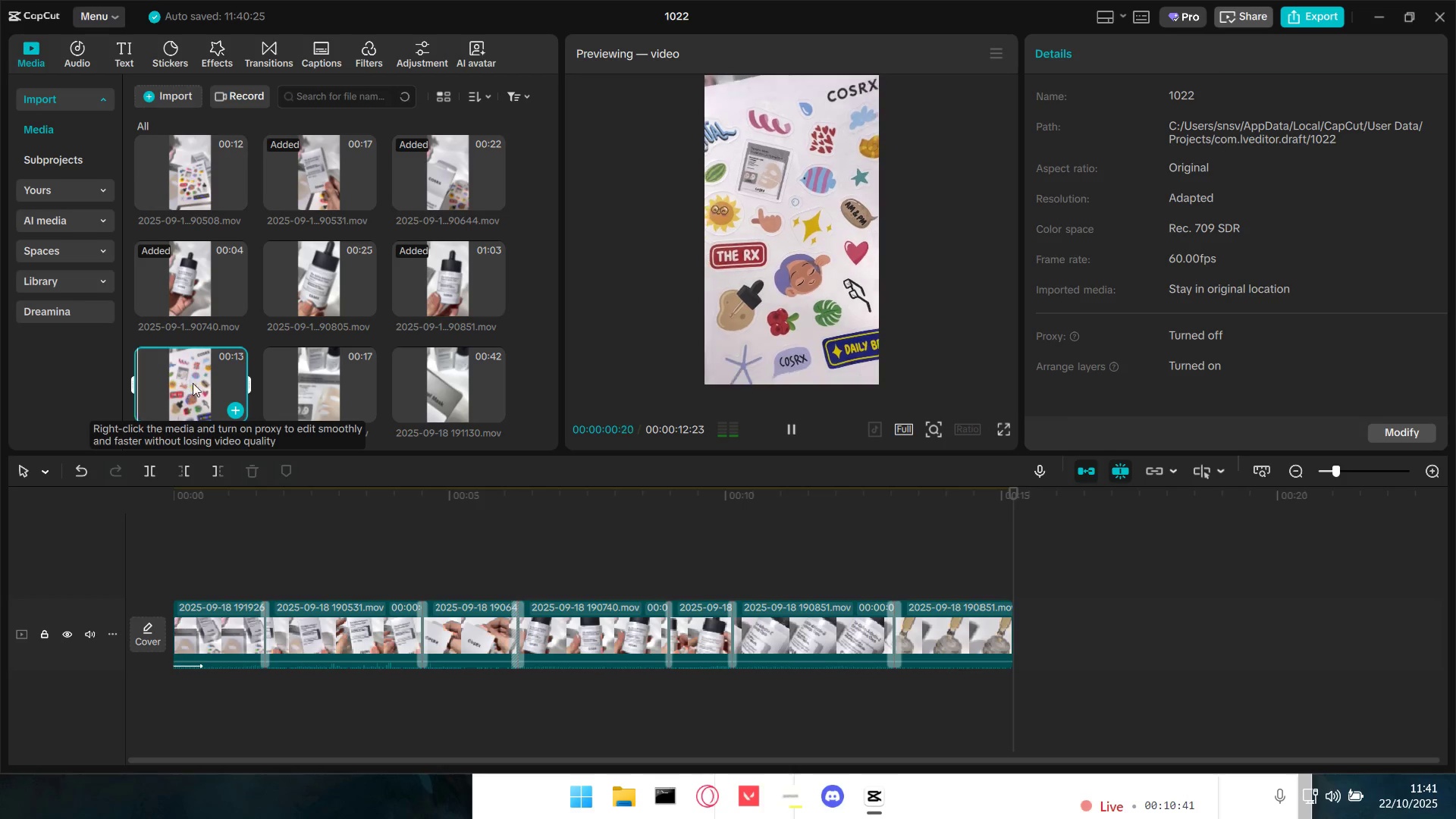 
scroll: coordinate [202, 369], scroll_direction: down, amount: 7.0
 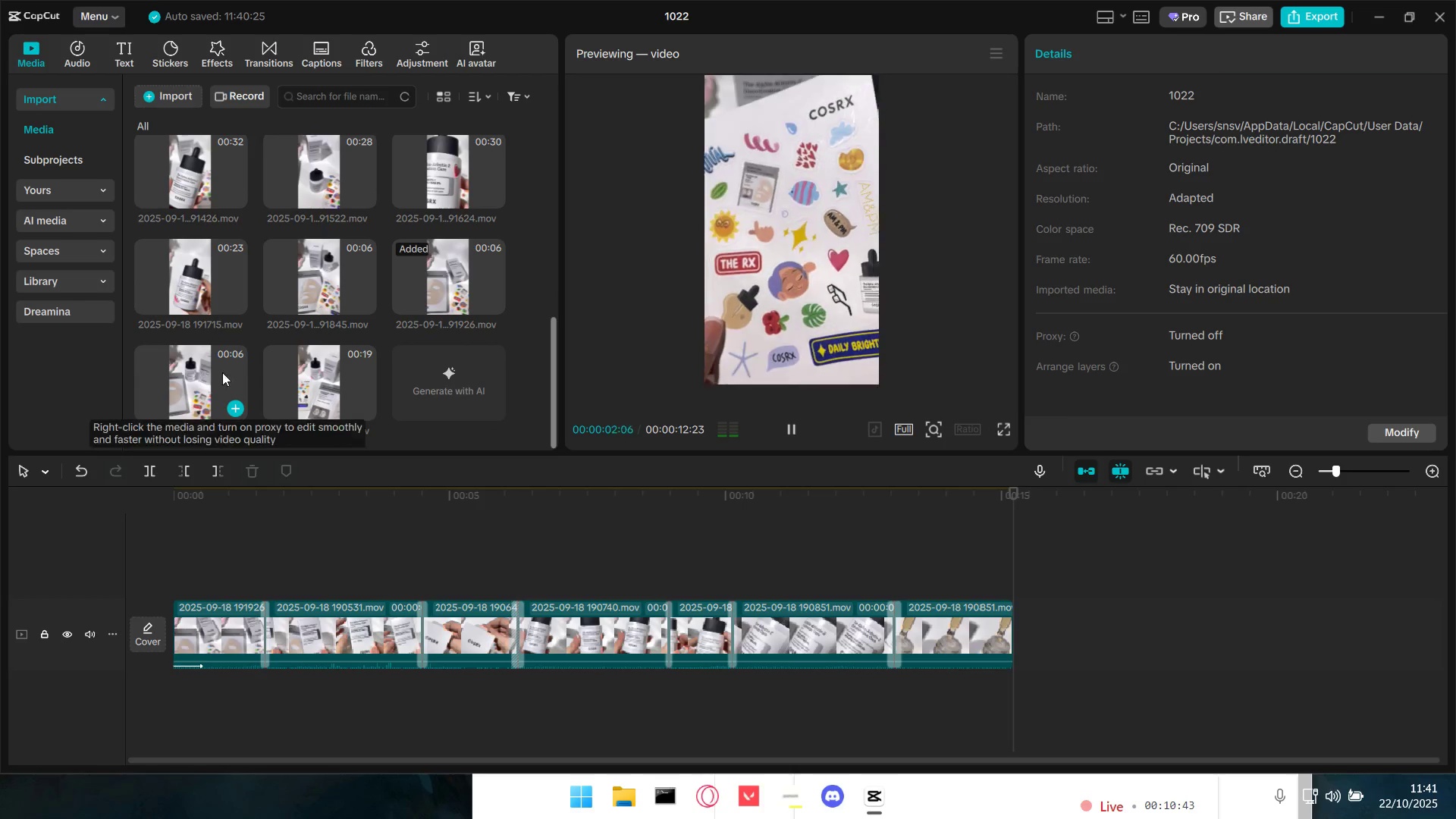 
scroll: coordinate [306, 387], scroll_direction: up, amount: 4.0
 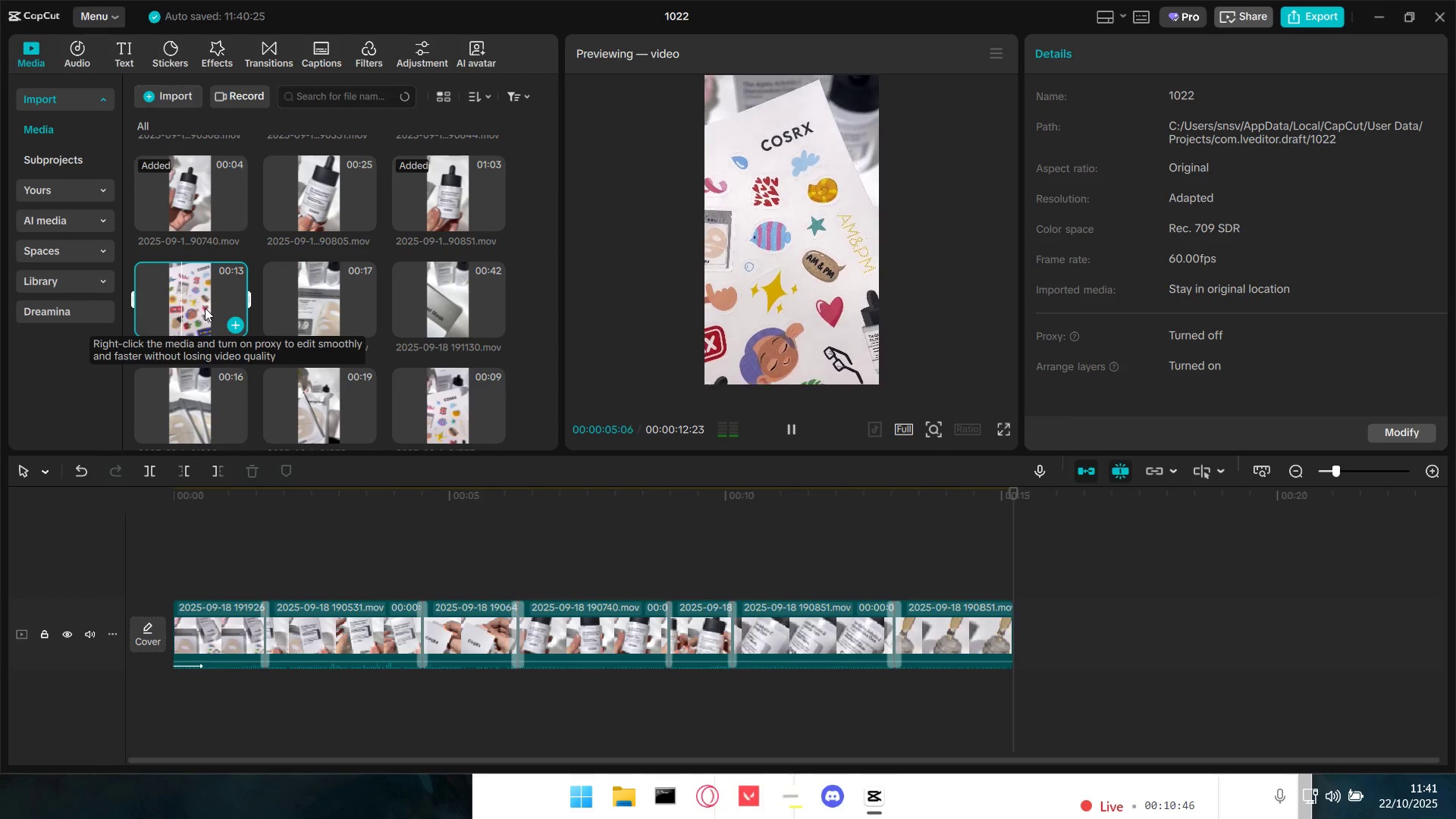 
left_click_drag(start_coordinate=[198, 304], to_coordinate=[264, 612])
 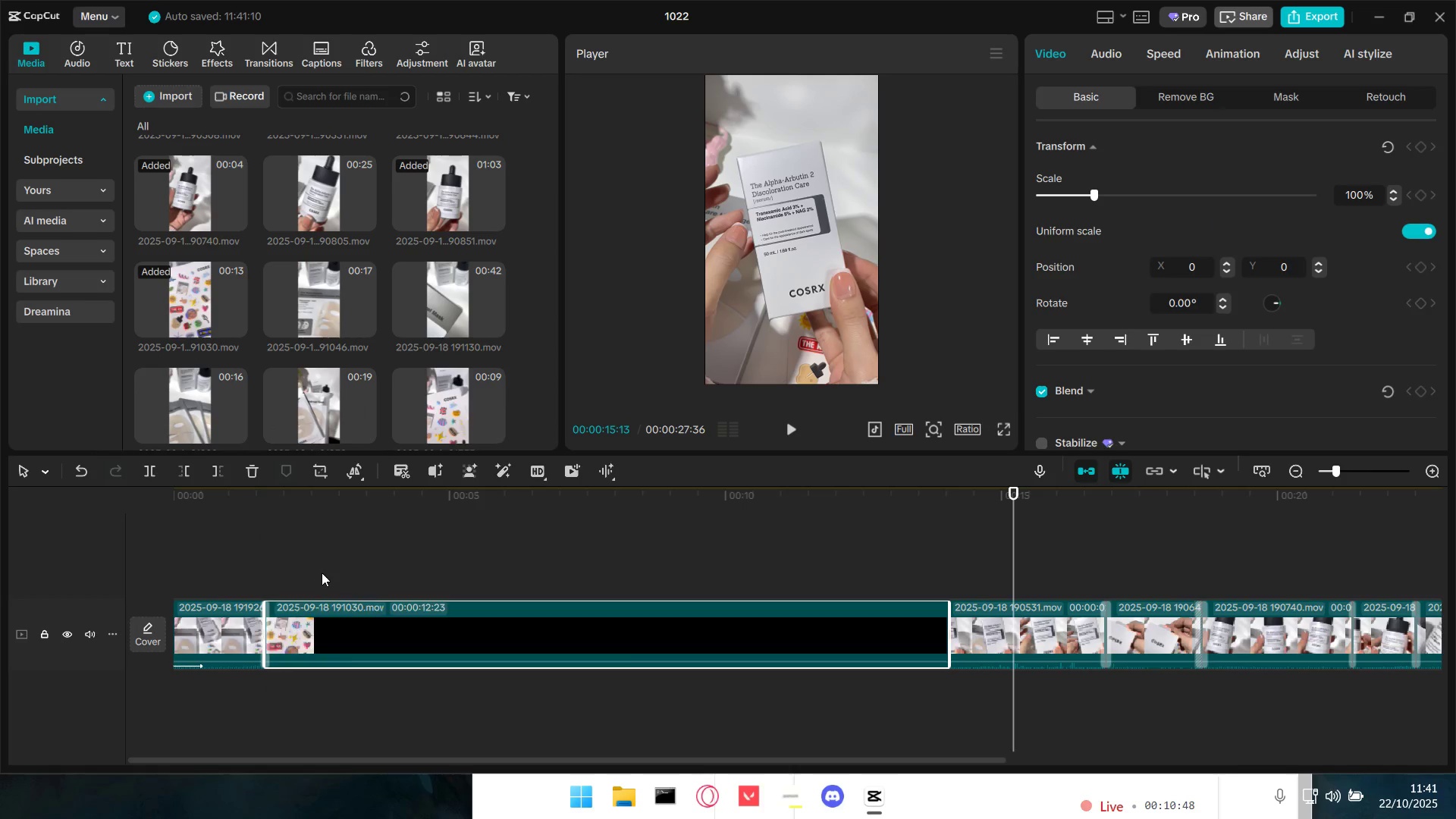 
left_click([322, 573])
 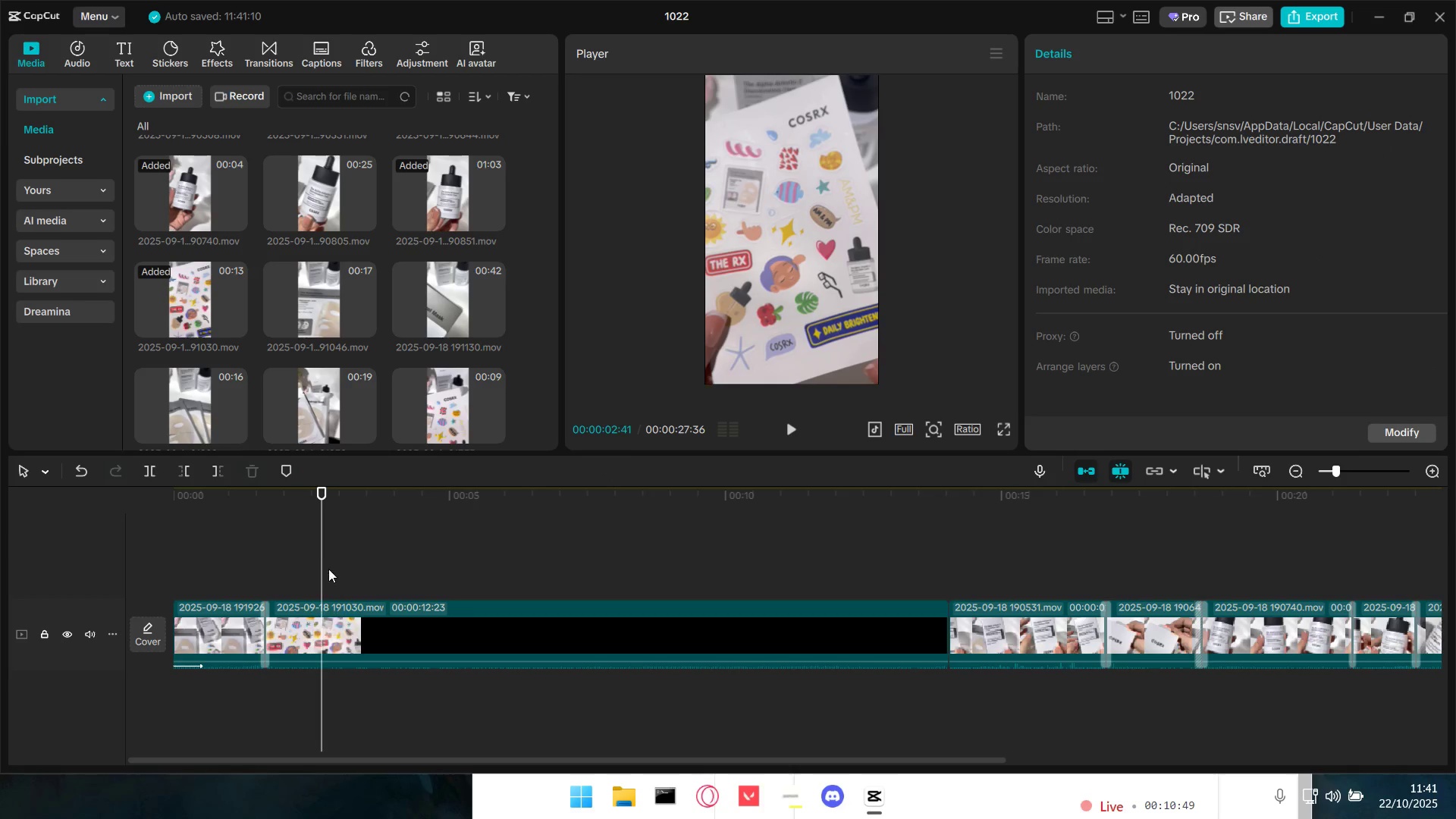 
key(Space)
 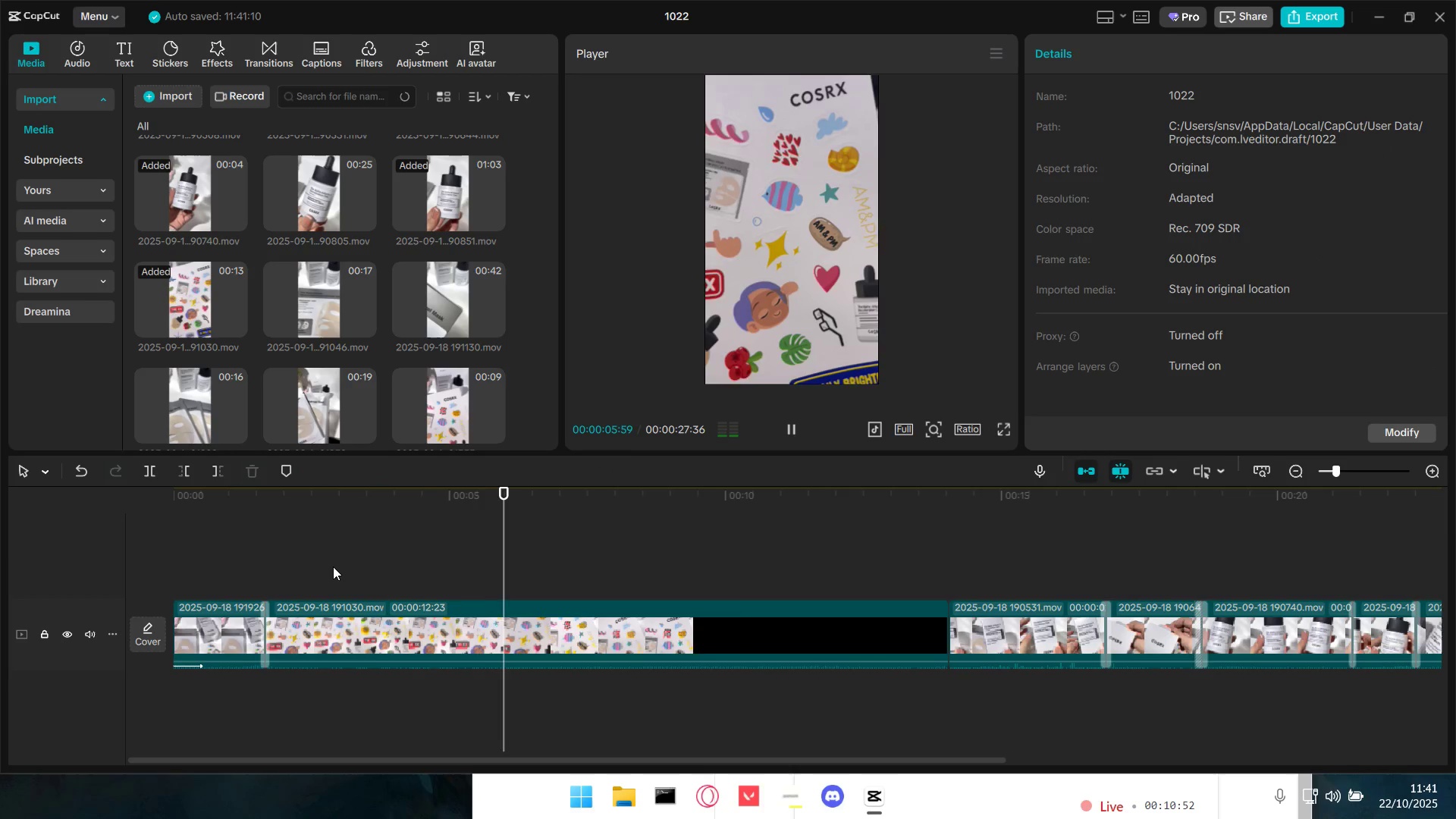 
key(Space)
 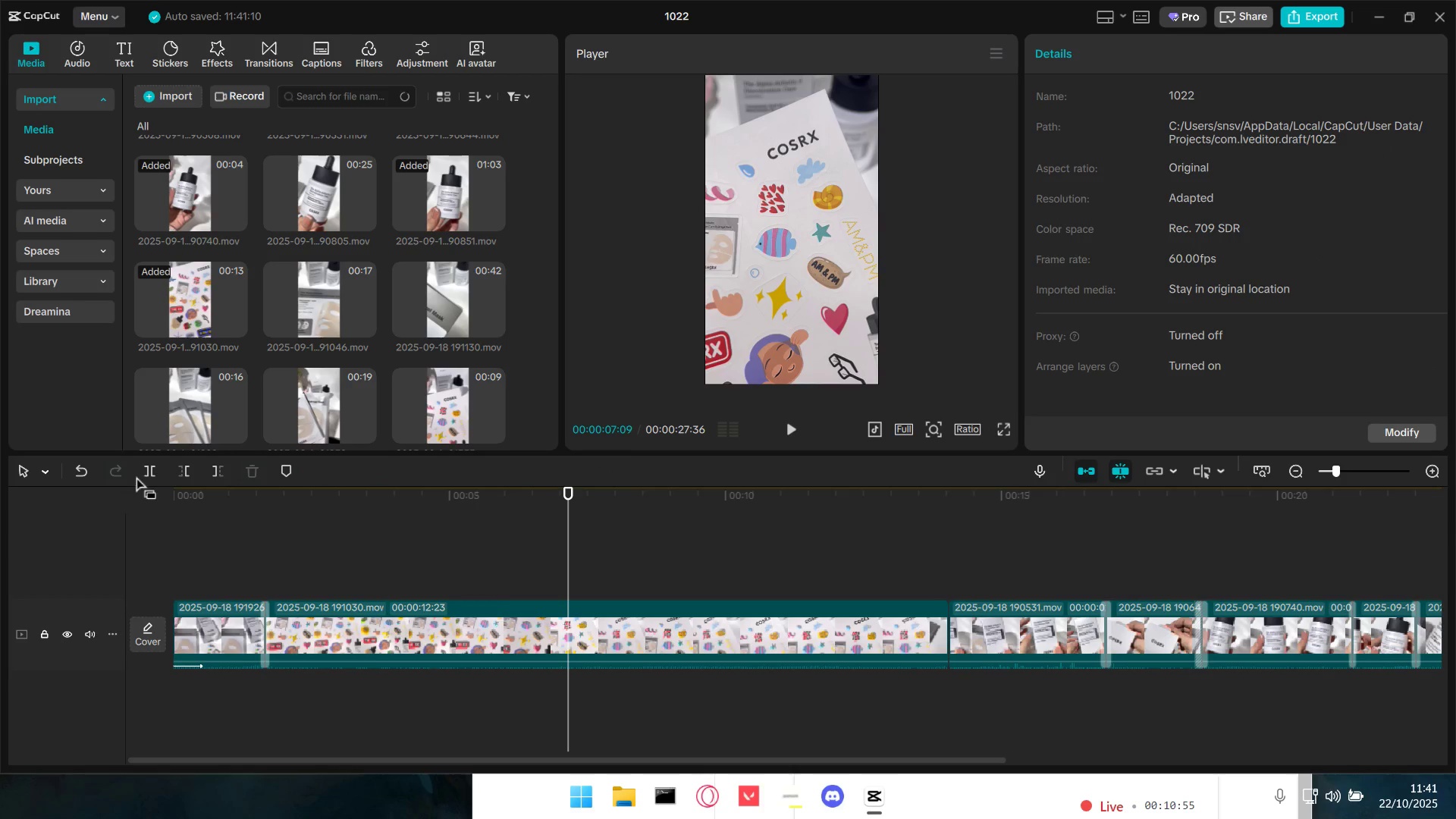 
left_click([291, 575])
 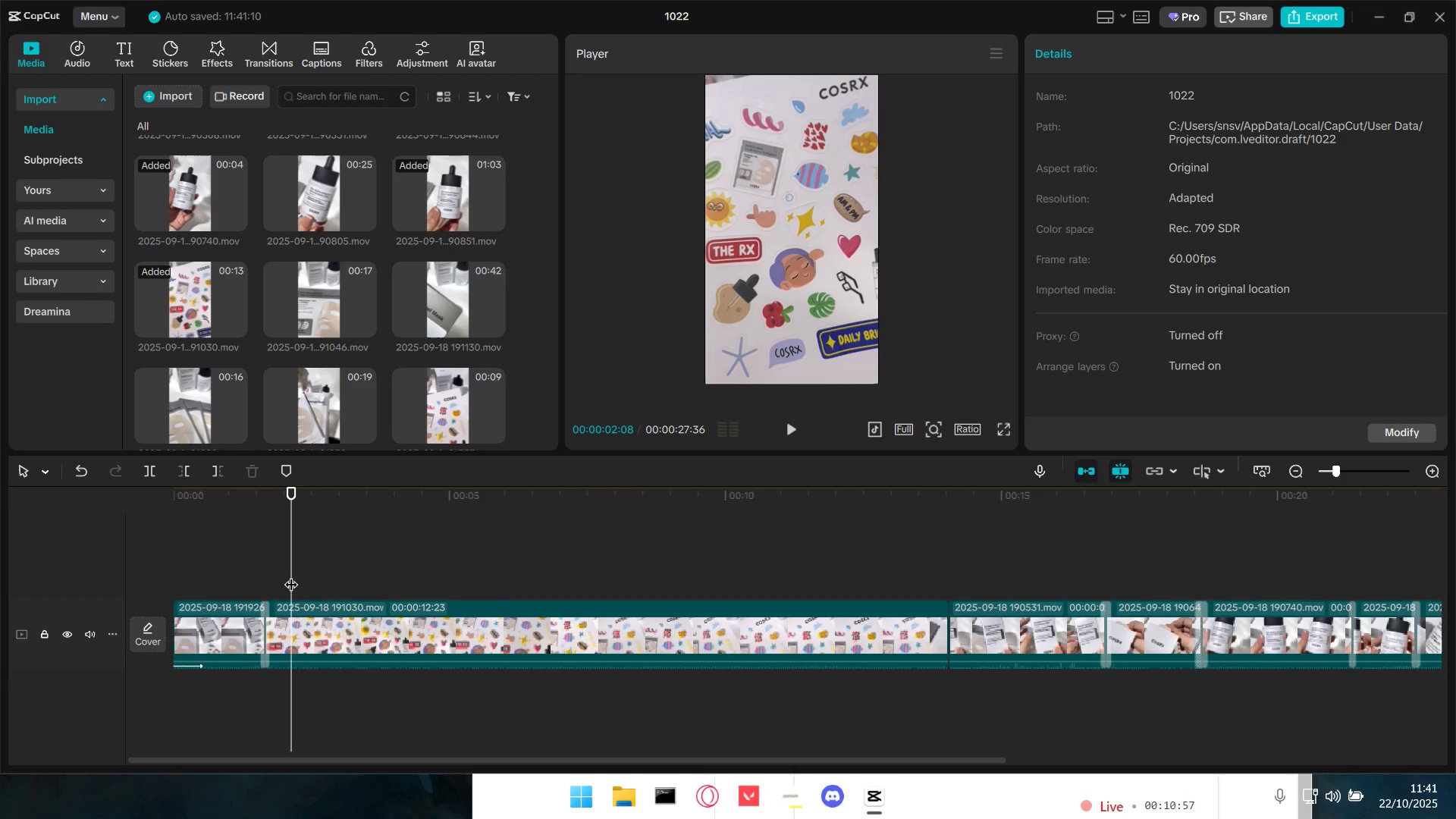 
left_click_drag(start_coordinate=[291, 575], to_coordinate=[270, 571])
 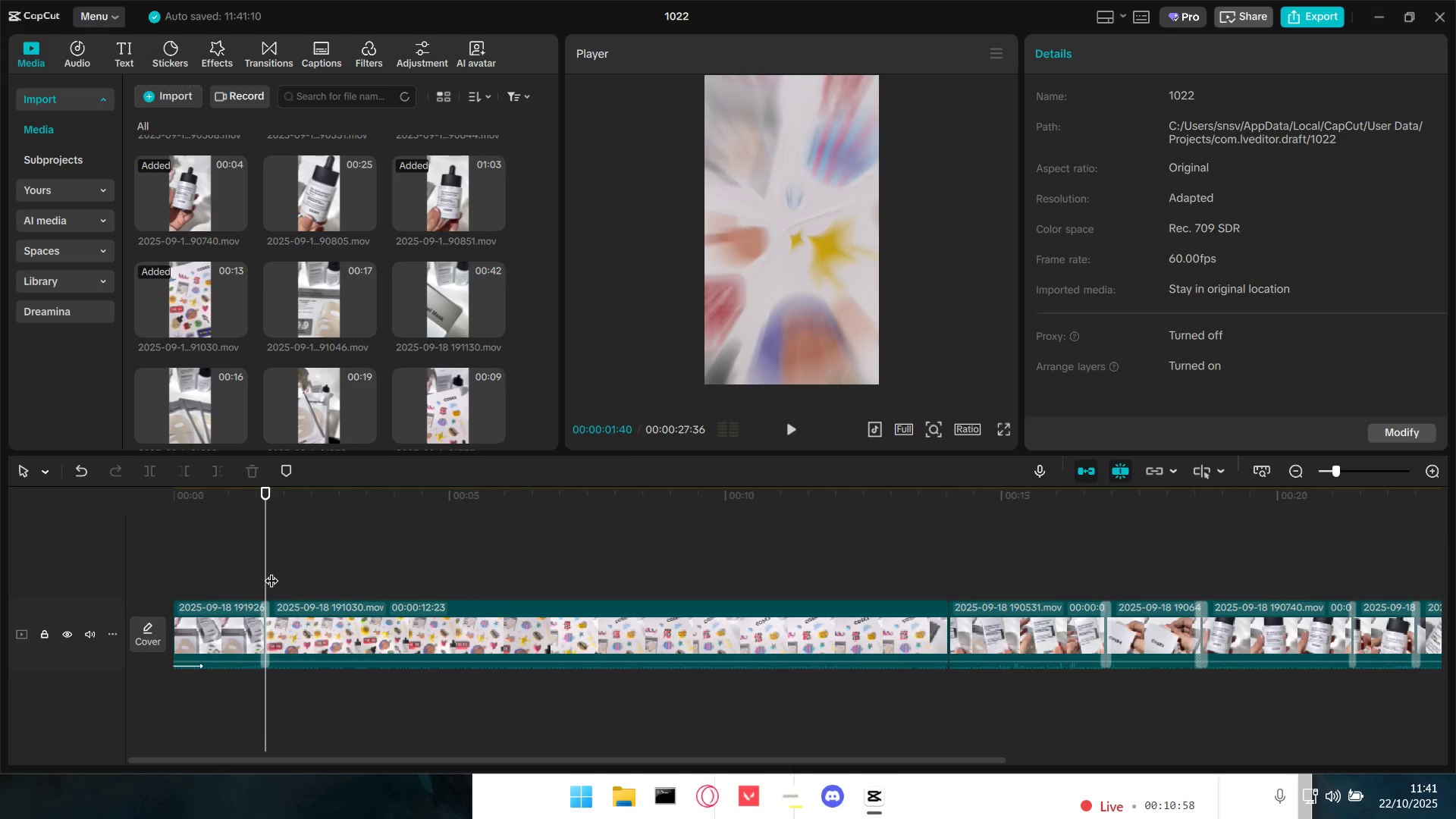 
key(Space)
 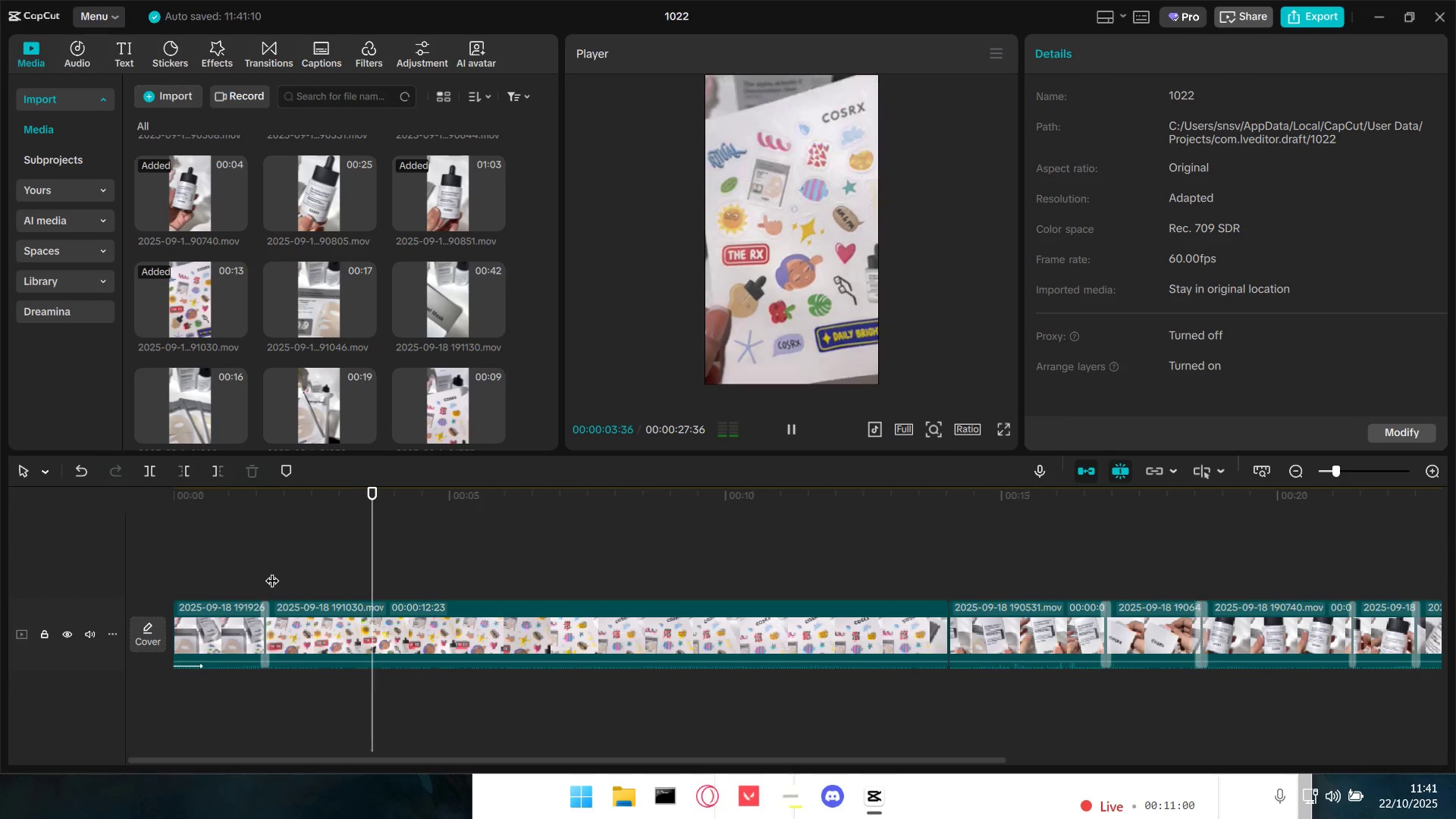 
key(Space)
 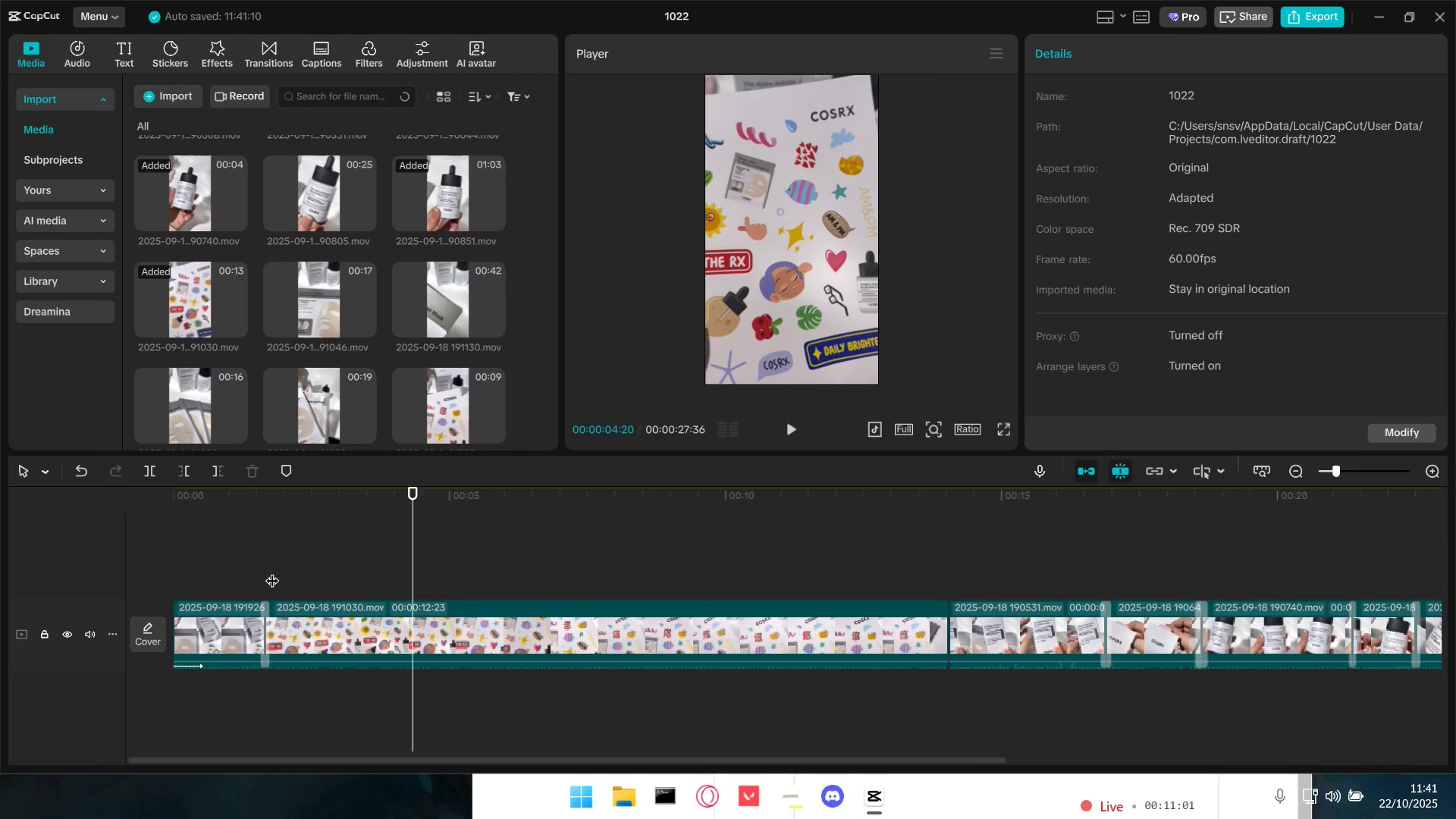 
key(Space)
 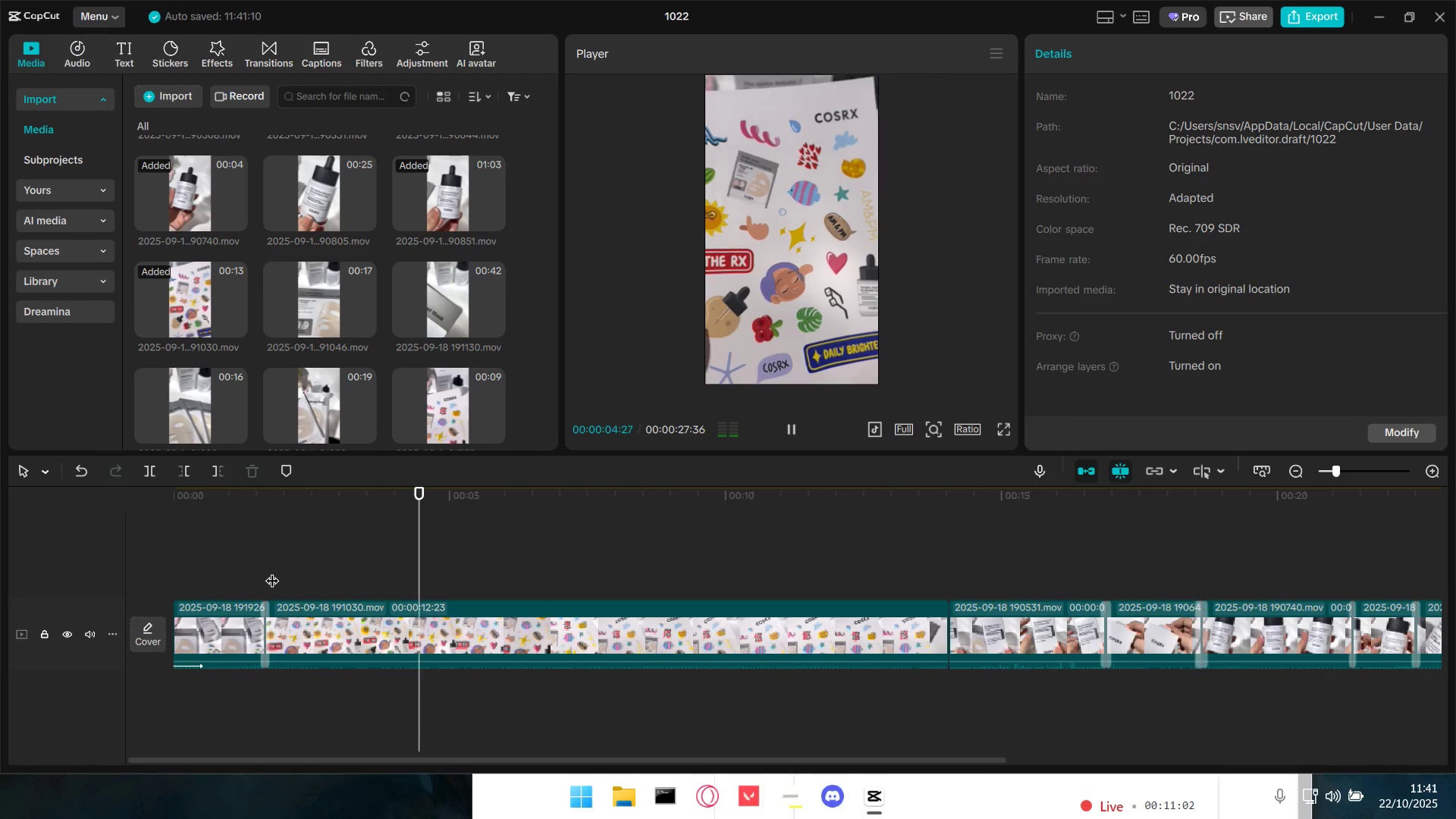 
key(Space)
 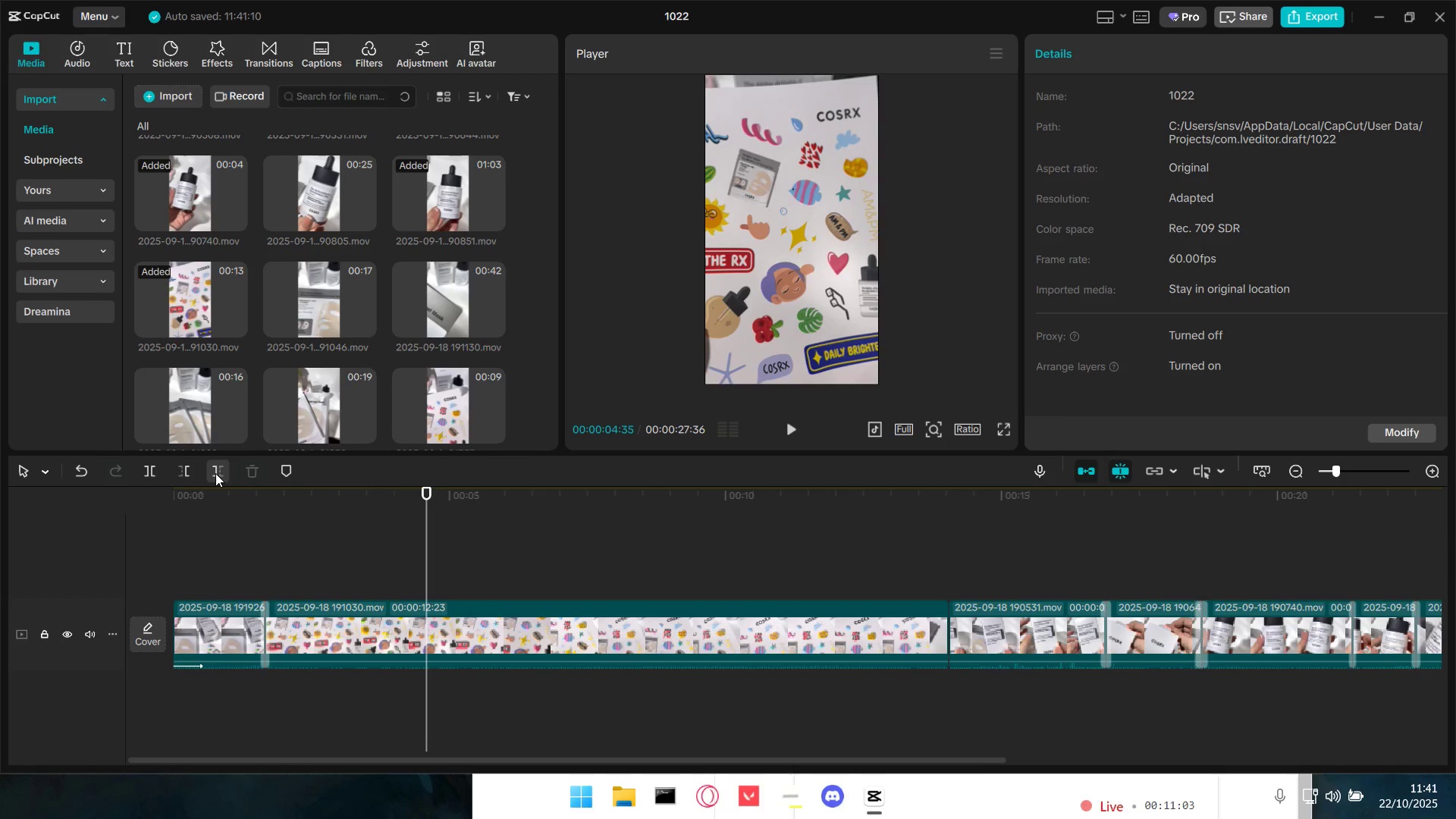 
left_click([215, 473])
 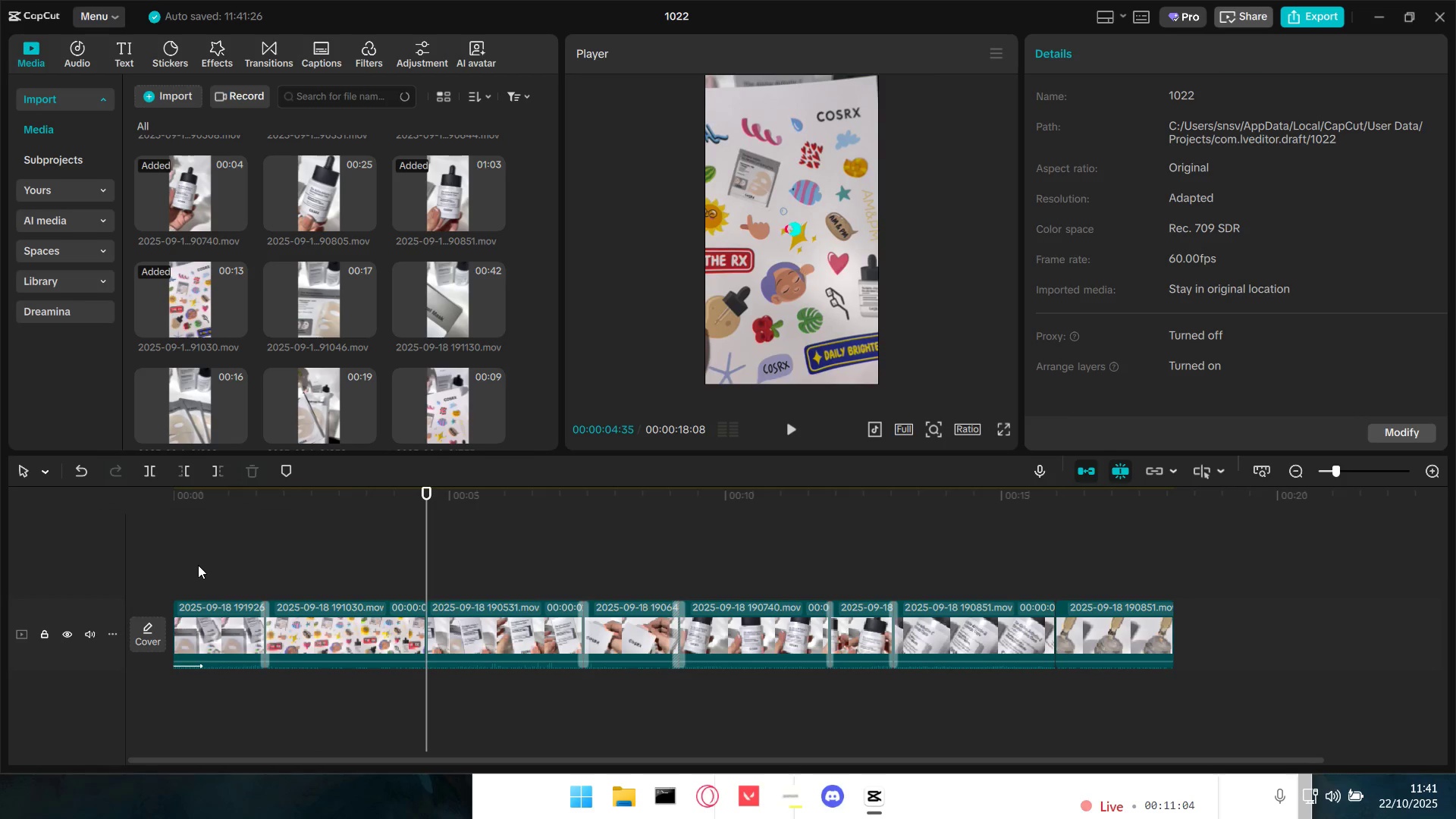 
left_click([198, 574])
 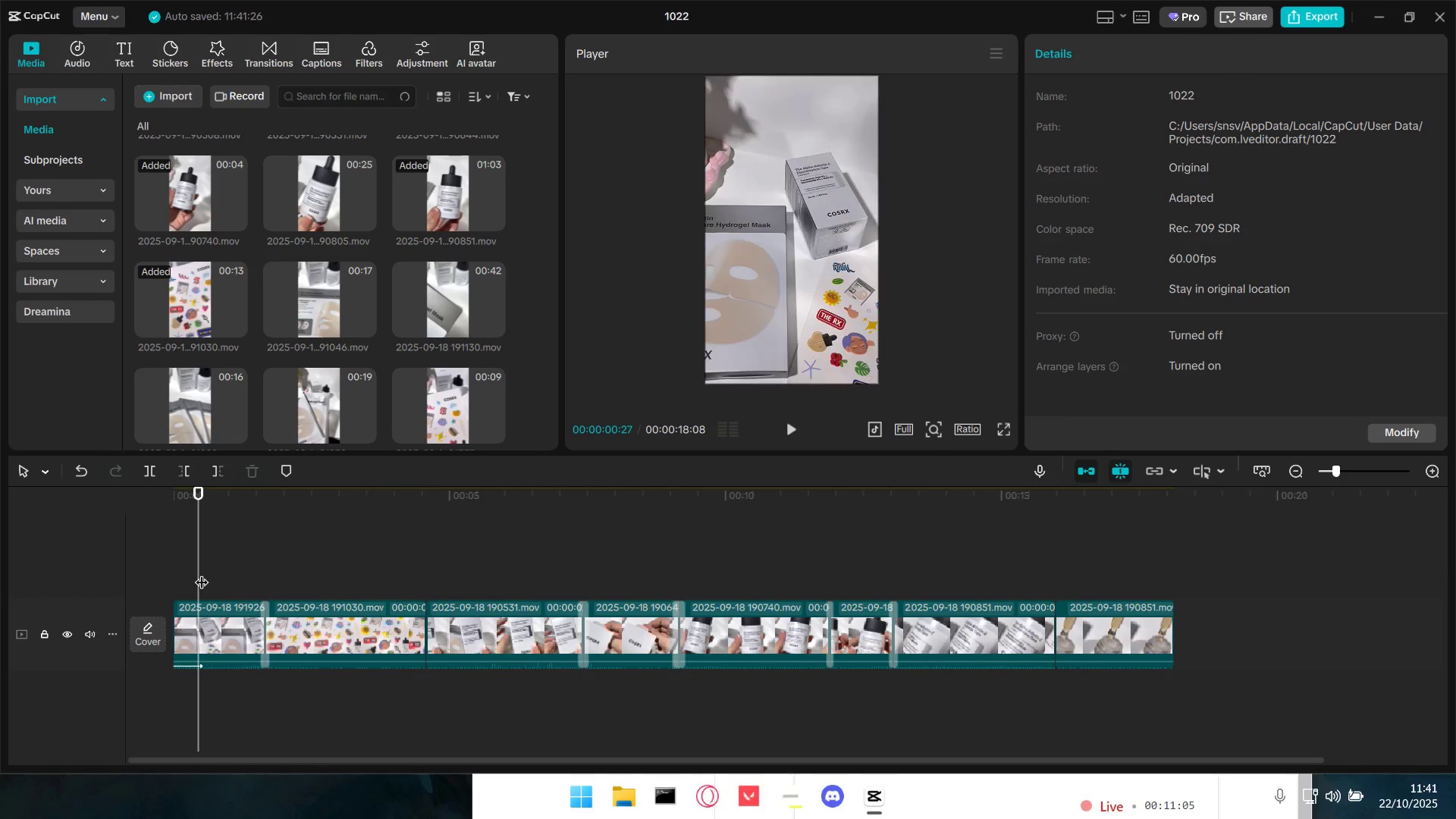 
left_click_drag(start_coordinate=[197, 572], to_coordinate=[155, 570])
 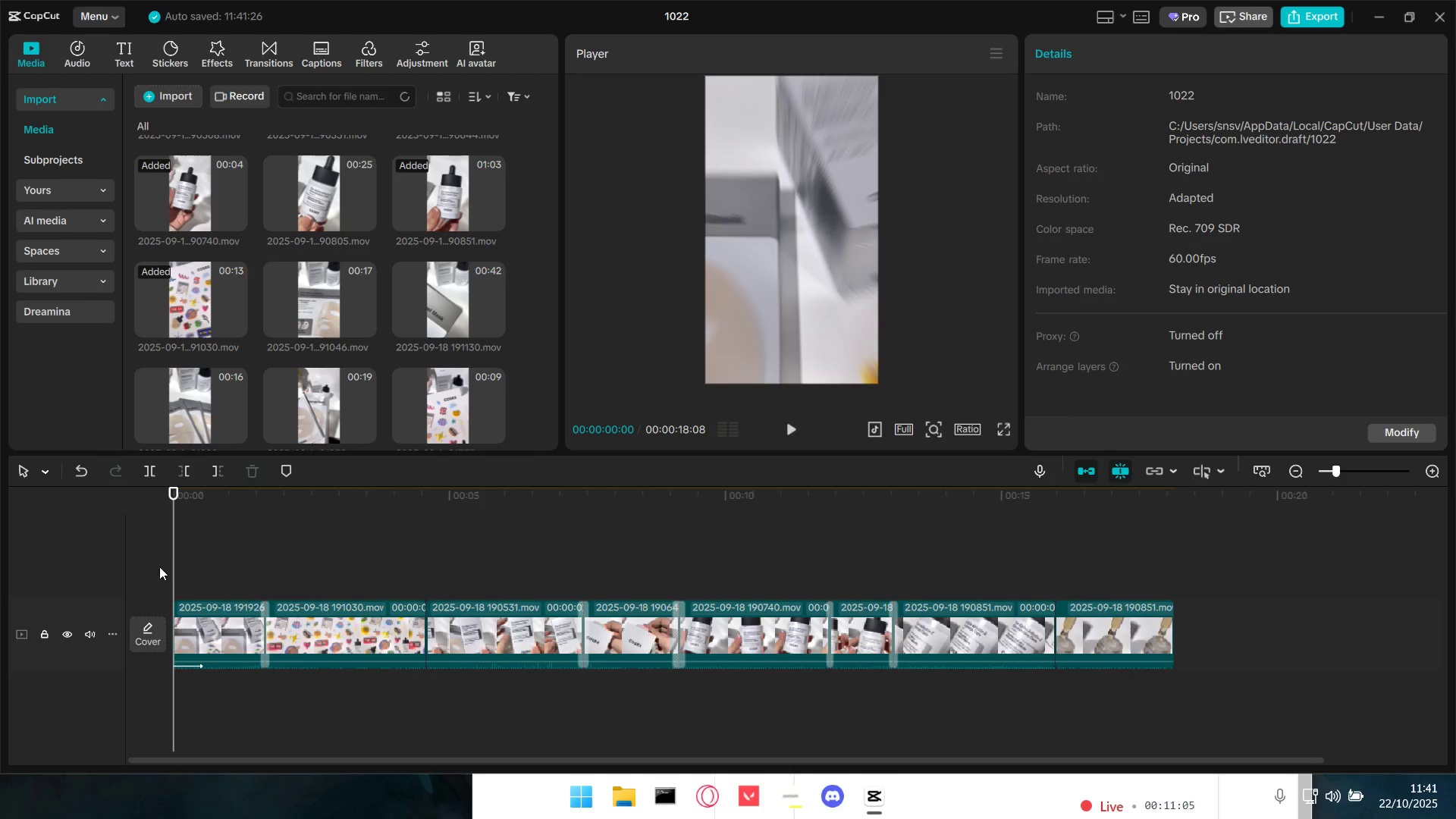 
key(Space)
 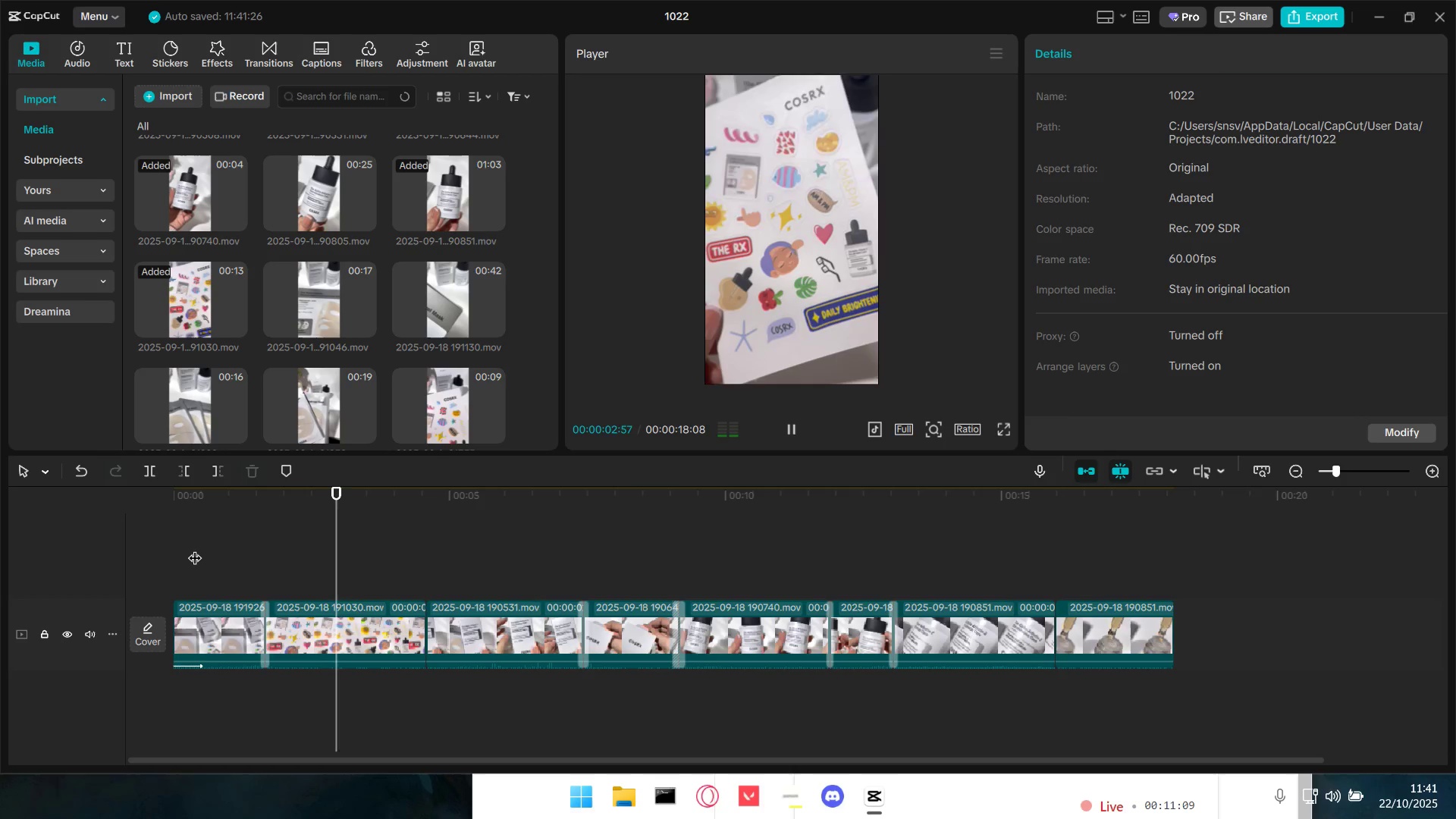 
key(Space)
 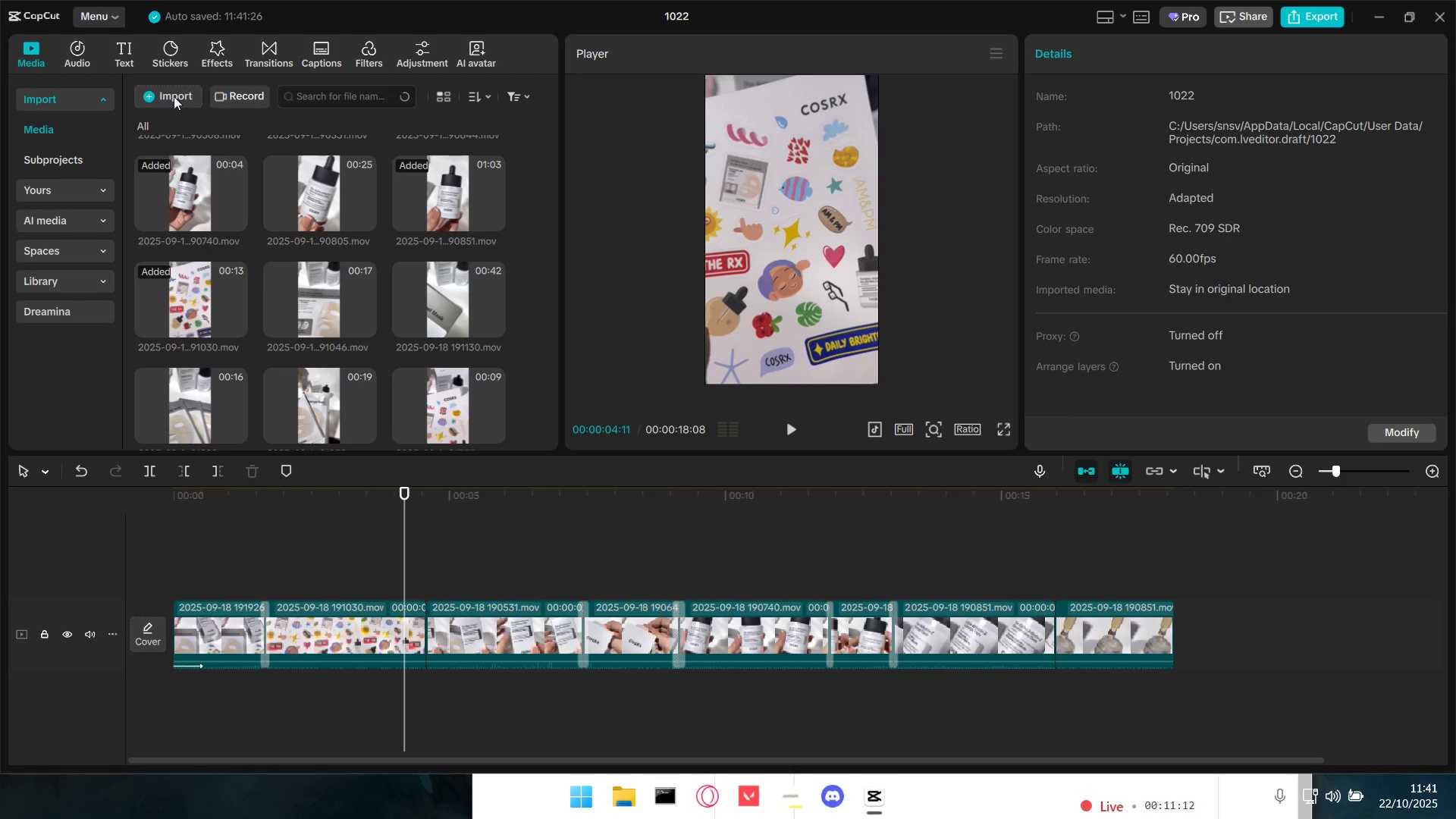 
left_click([73, 52])
 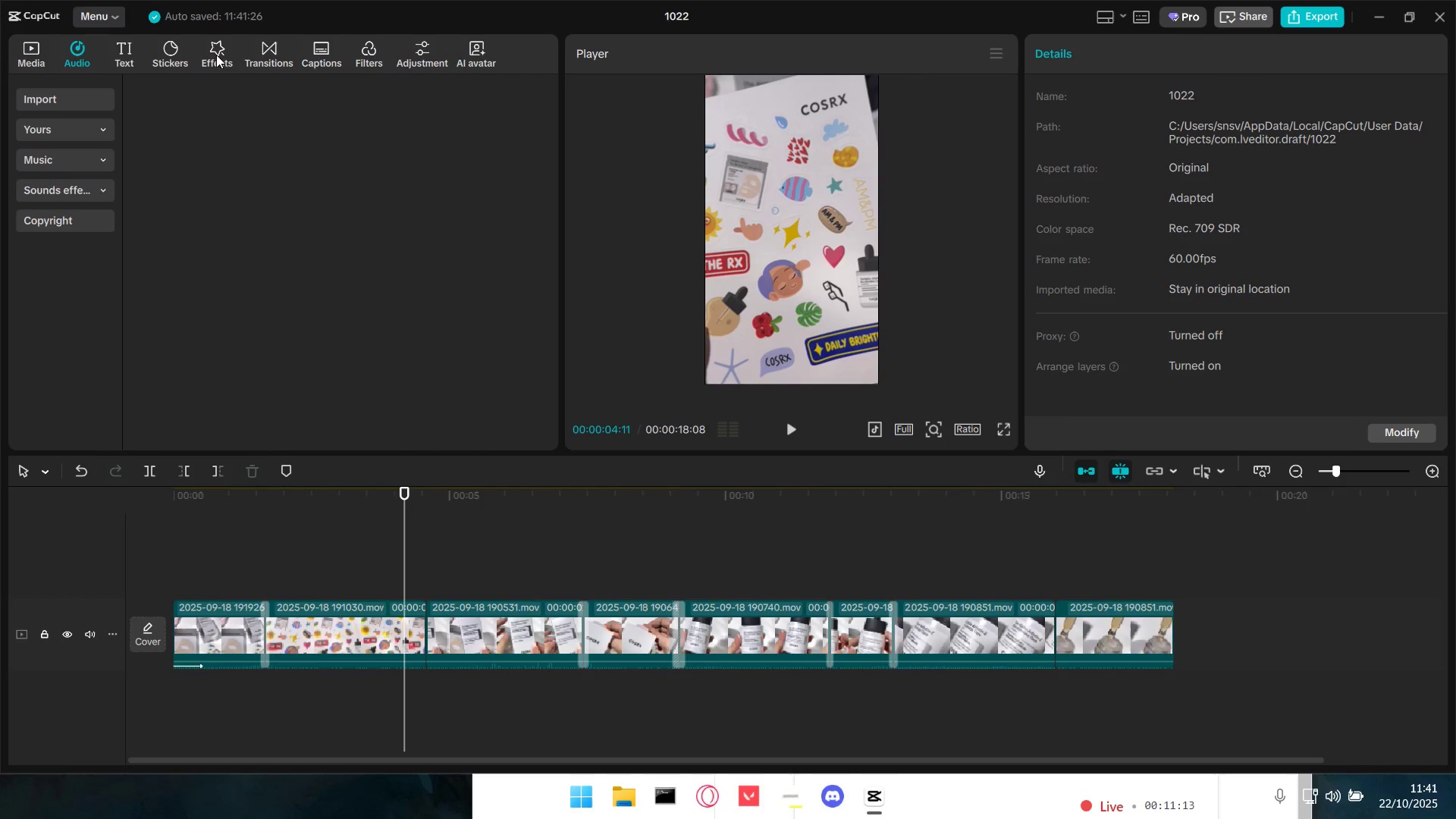 
left_click([253, 56])
 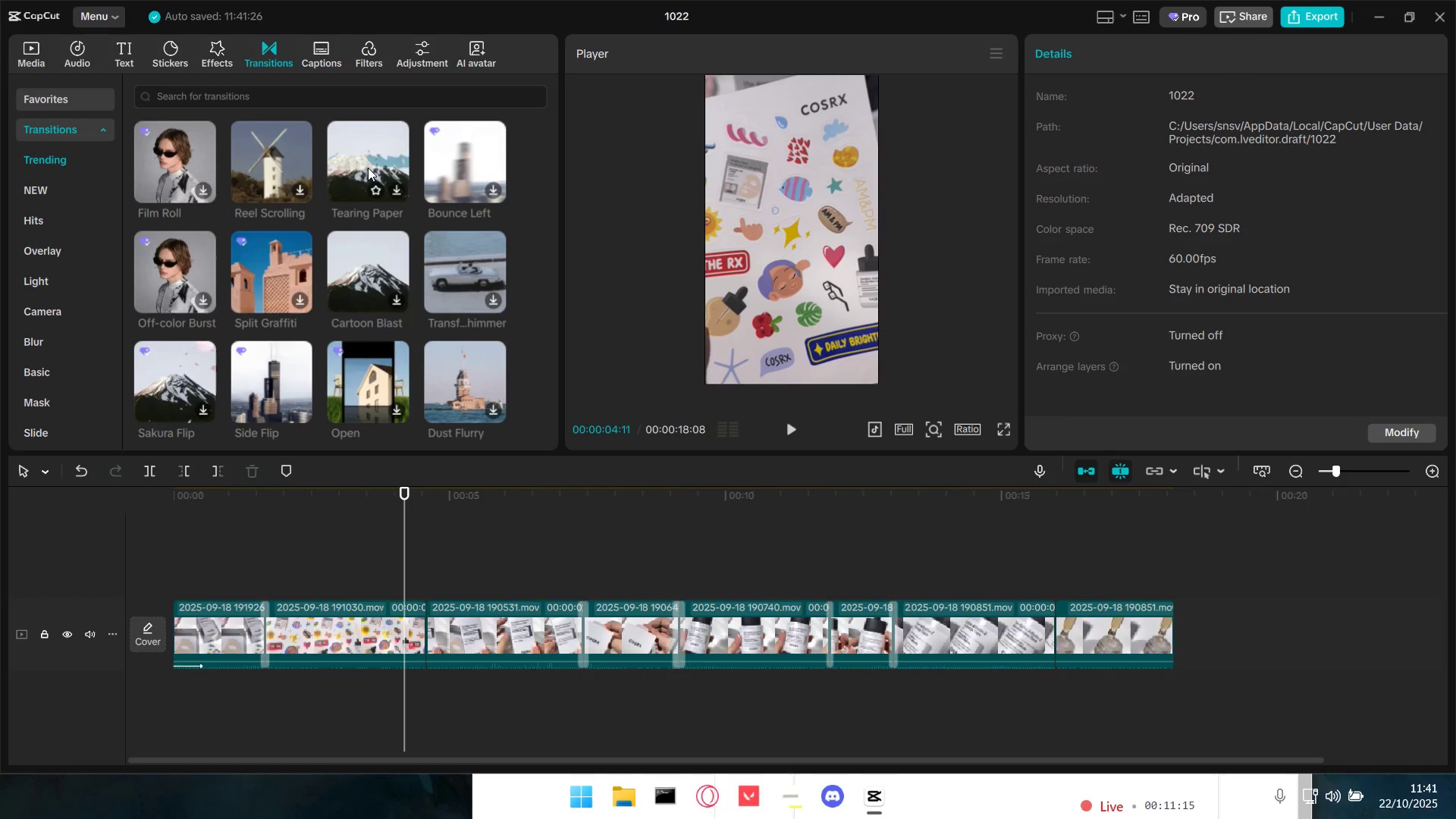 
left_click_drag(start_coordinate=[367, 162], to_coordinate=[412, 631])
 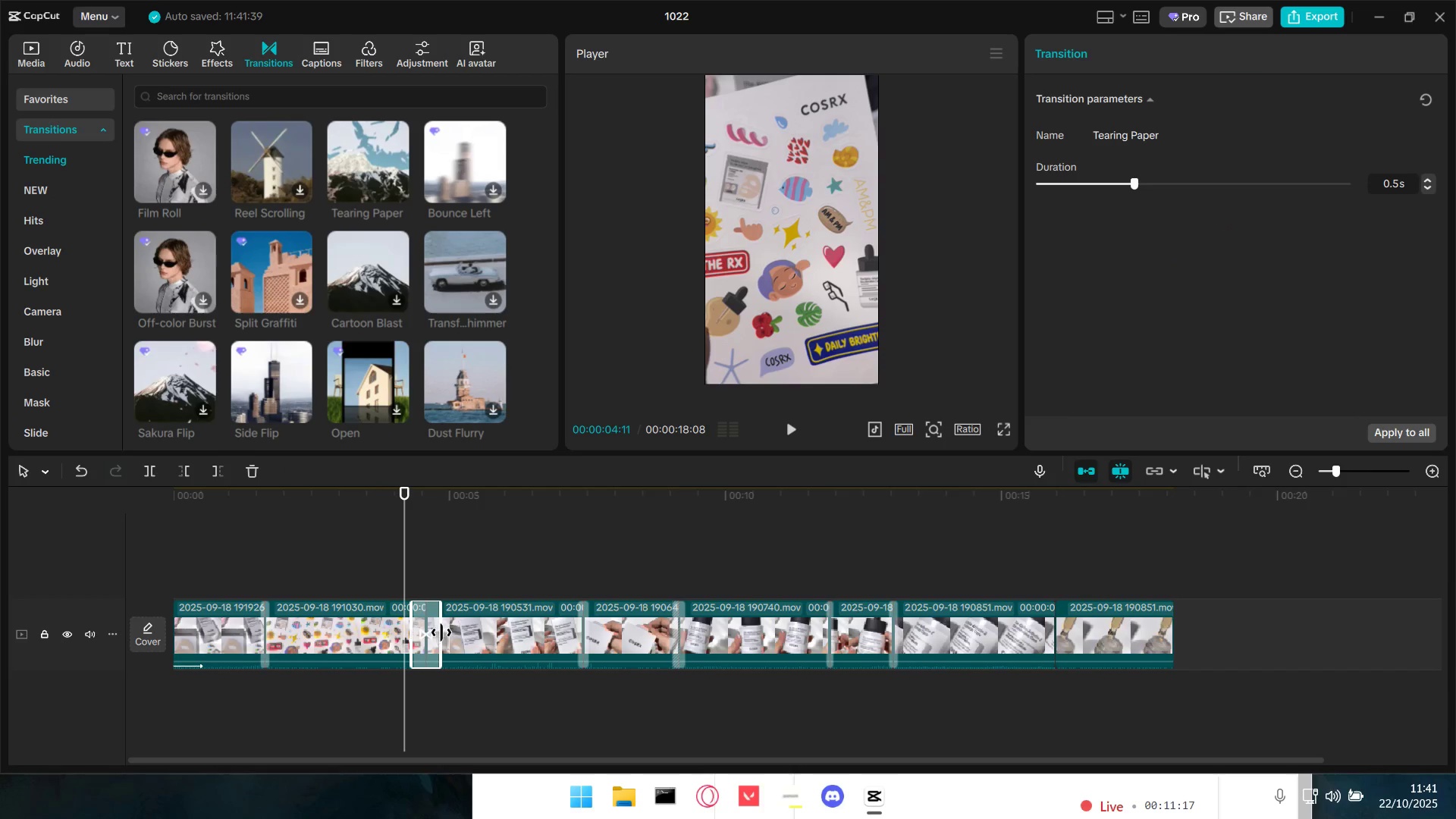 
left_click_drag(start_coordinate=[442, 632], to_coordinate=[433, 632])
 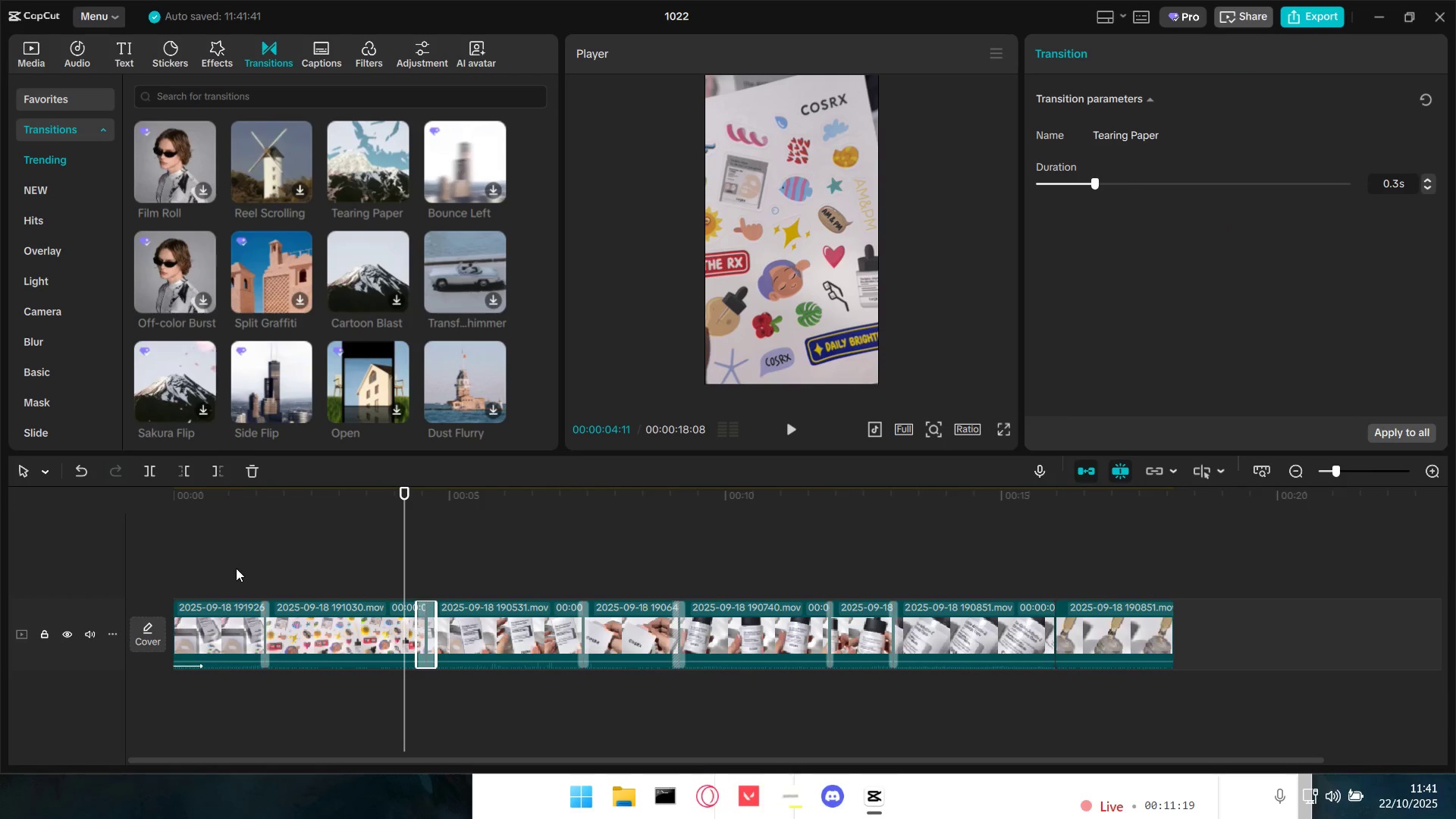 
left_click([228, 571])
 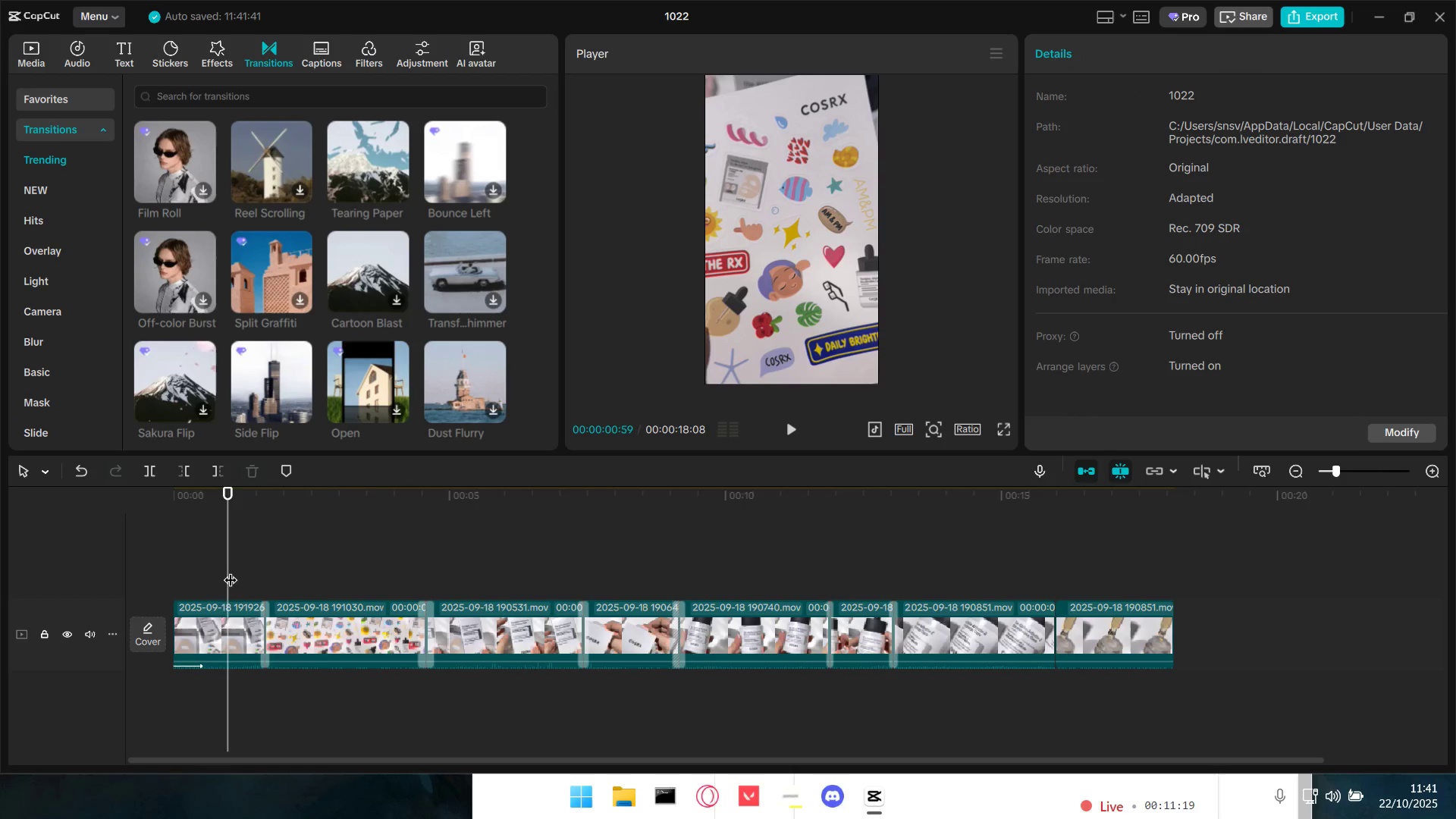 
left_click_drag(start_coordinate=[231, 570], to_coordinate=[187, 578])
 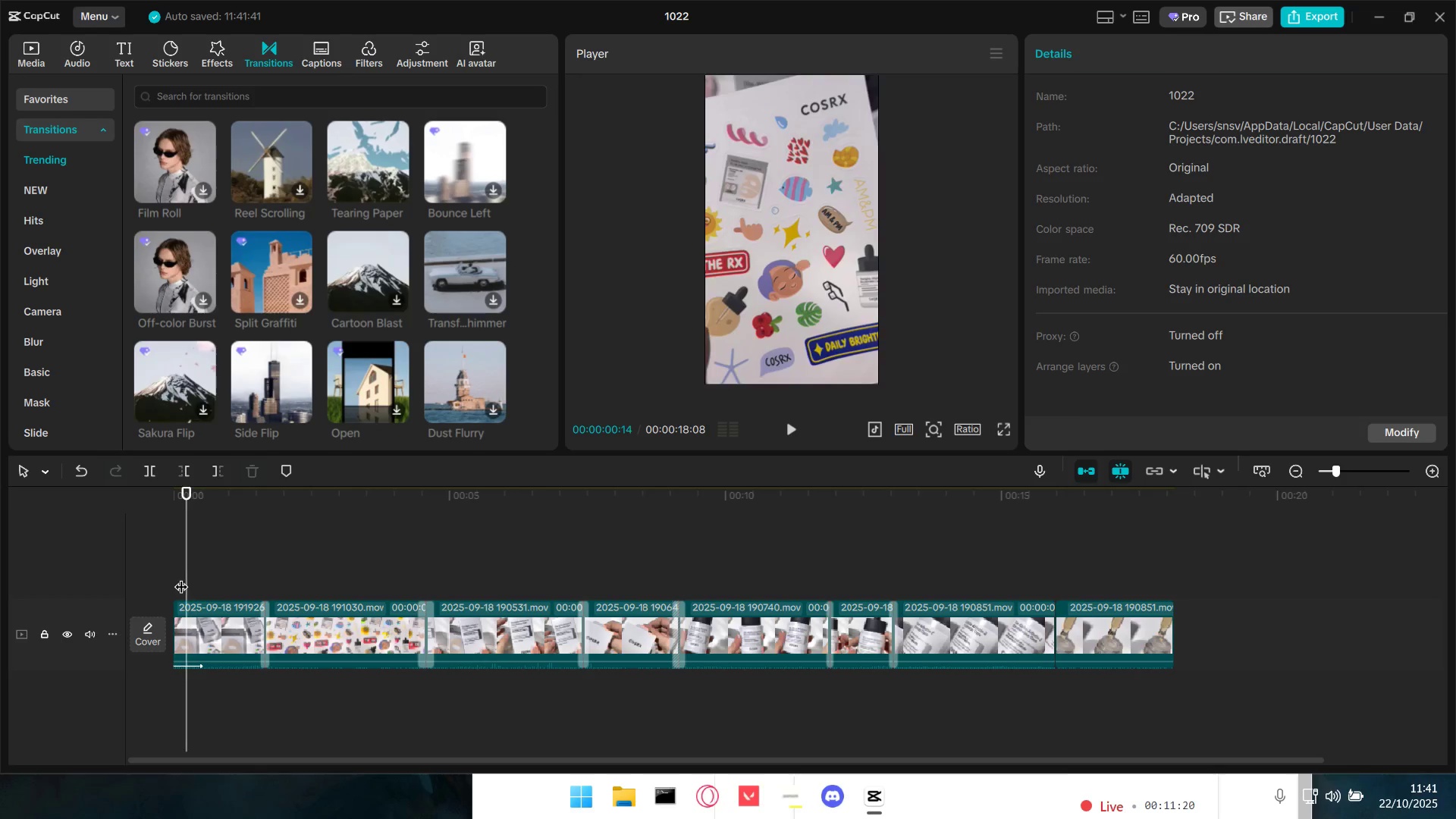 
key(Space)
 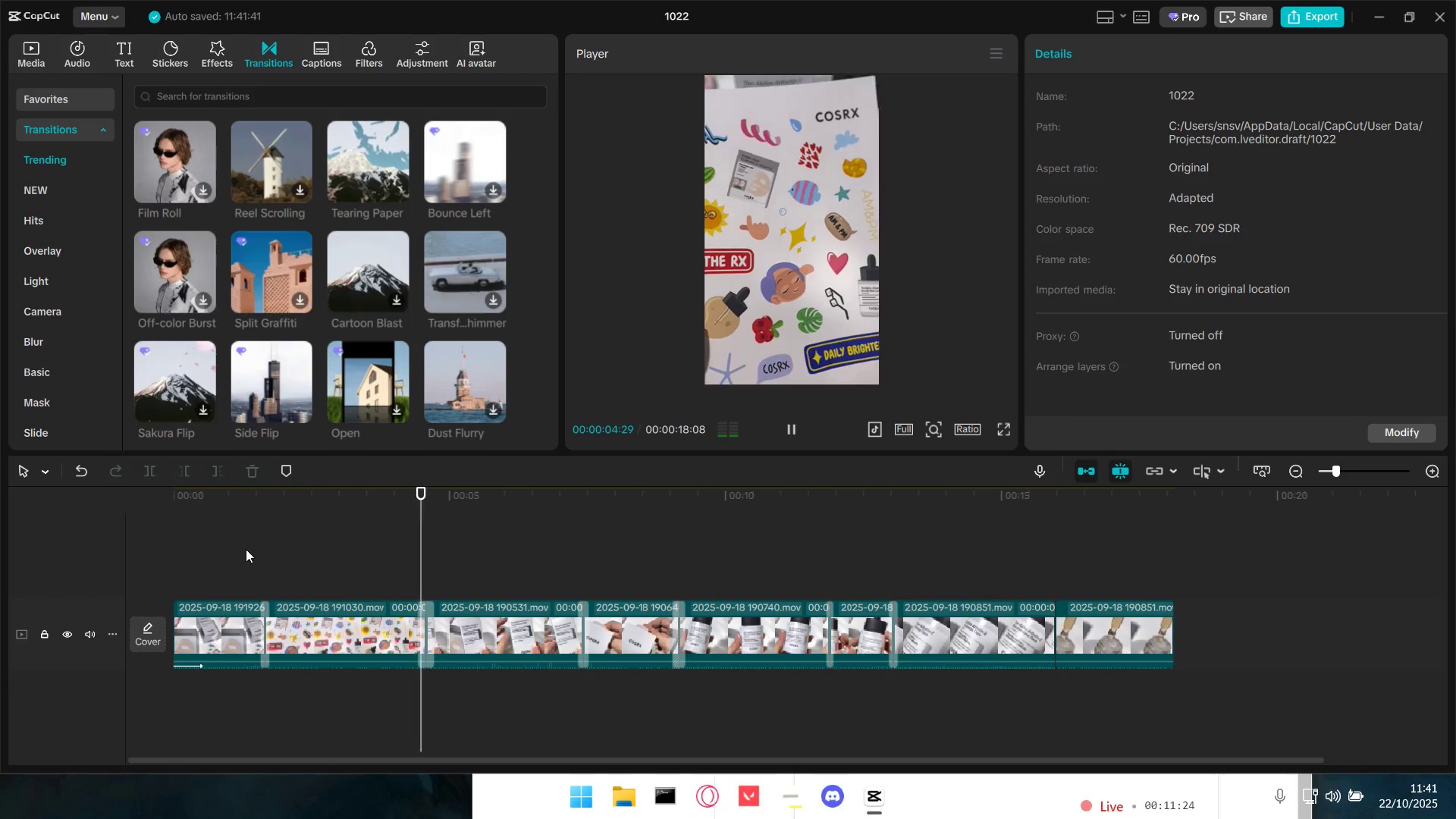 
wait(6.01)
 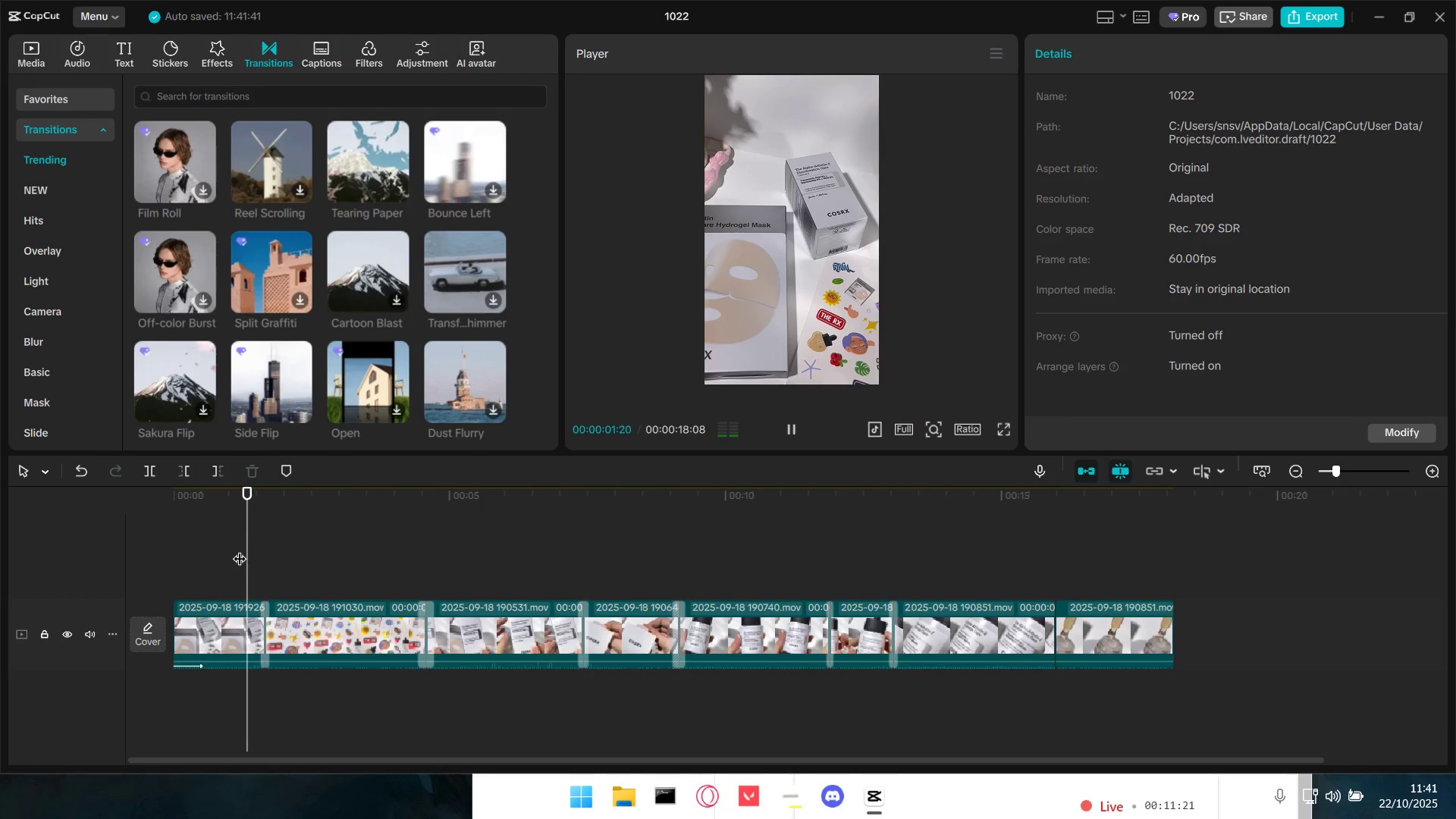 
key(Space)
 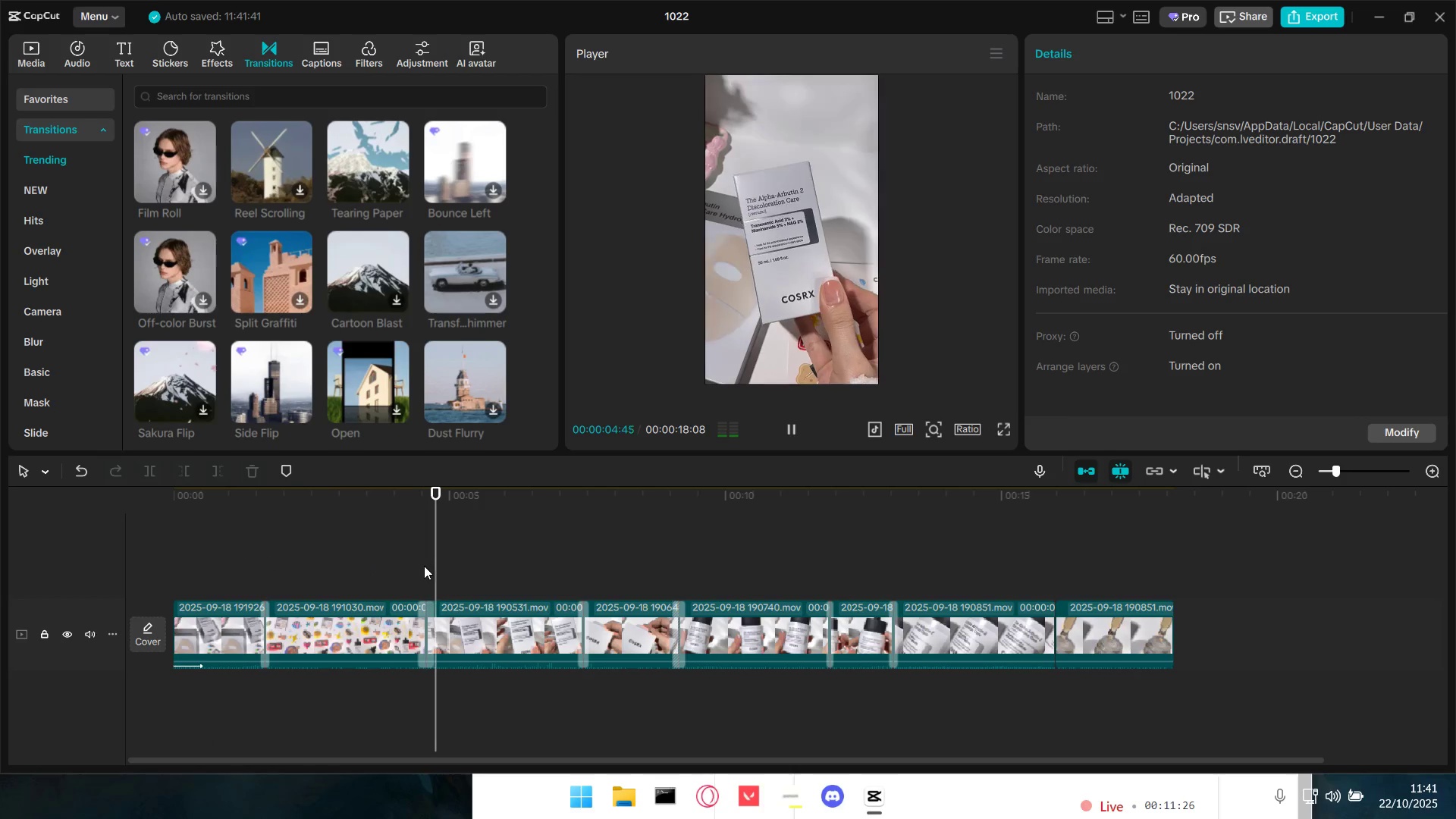 
key(Space)
 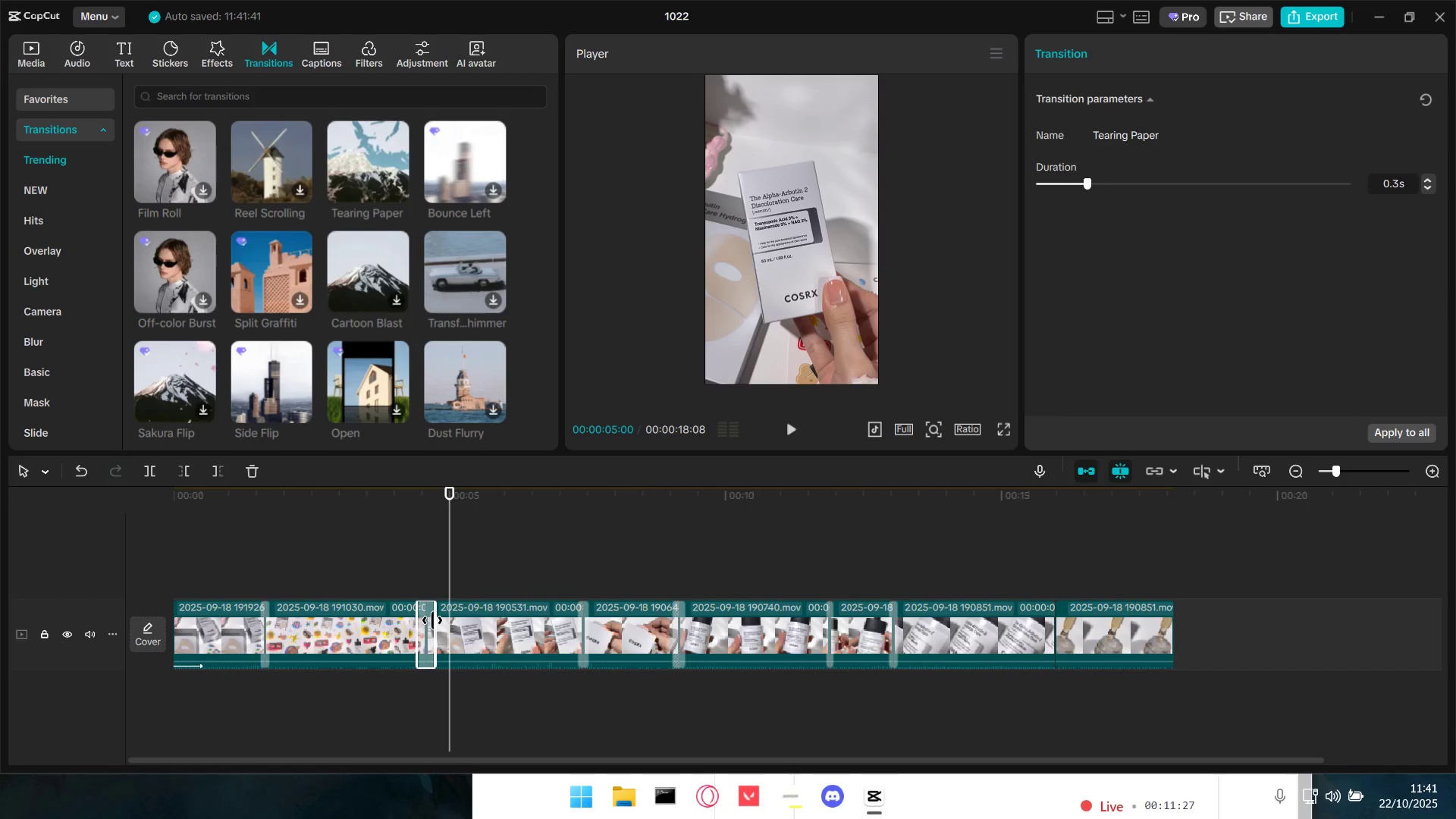 
left_click_drag(start_coordinate=[433, 621], to_coordinate=[450, 622])
 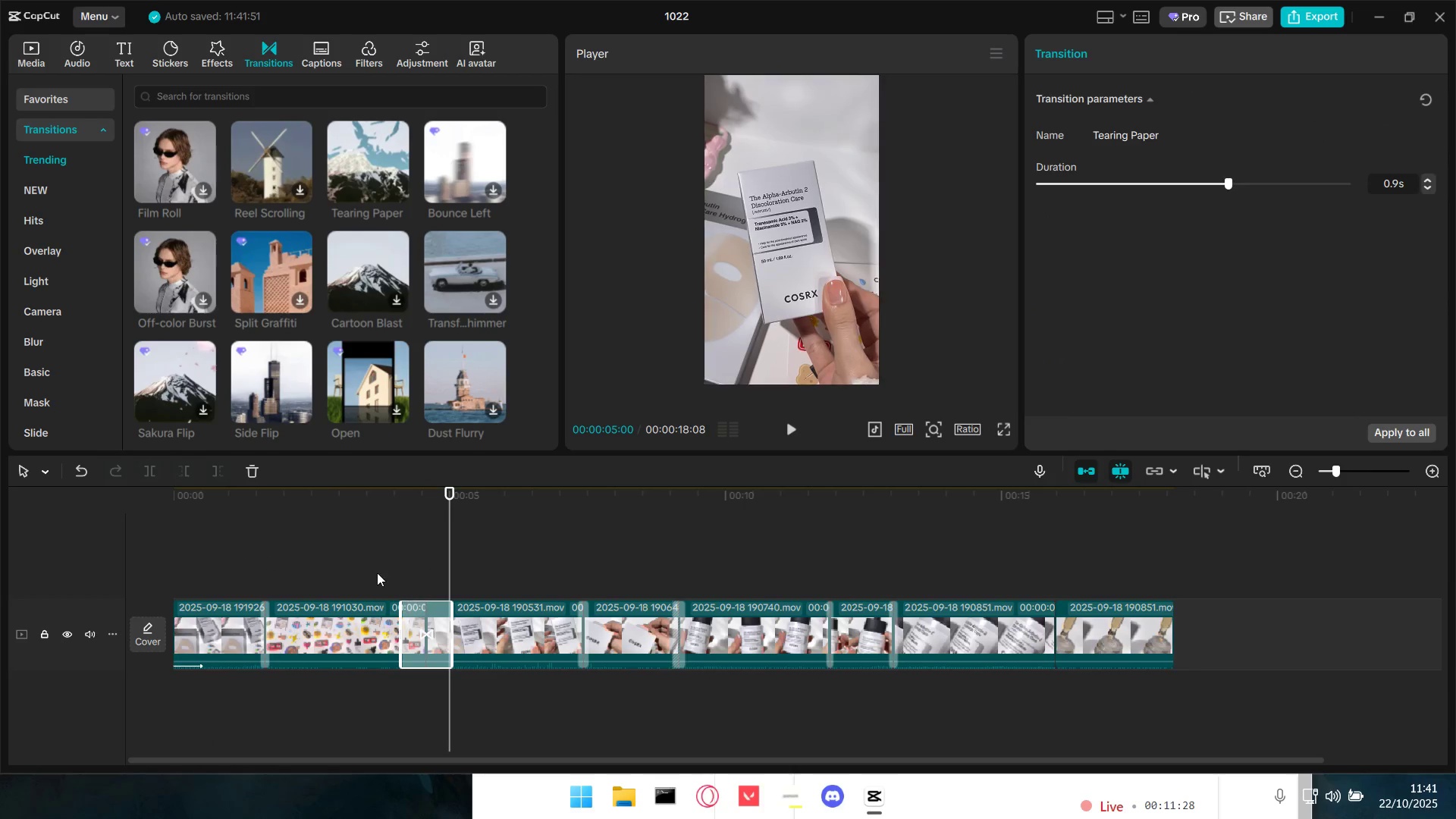 
triple_click([376, 573])
 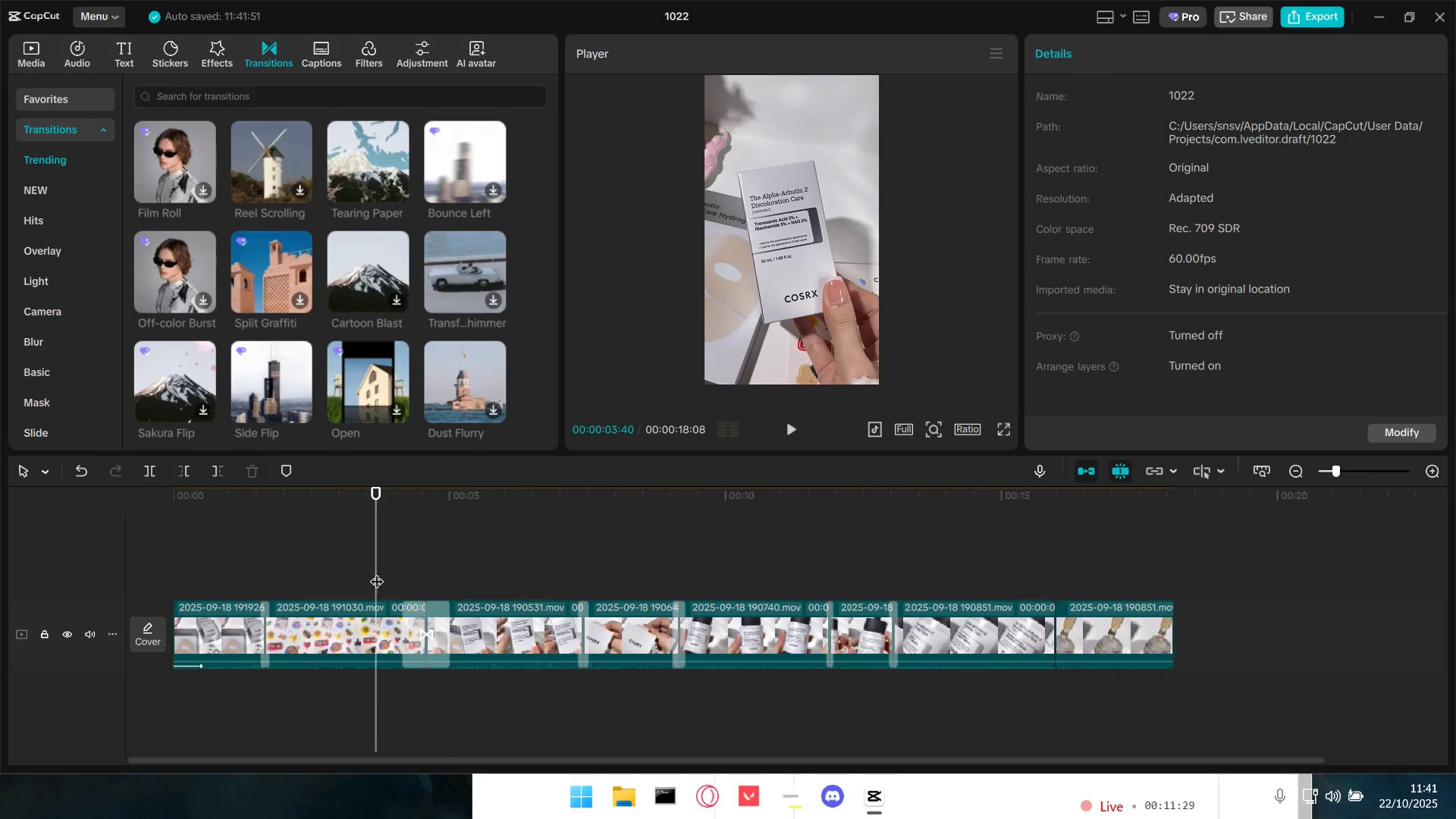 
key(Space)
 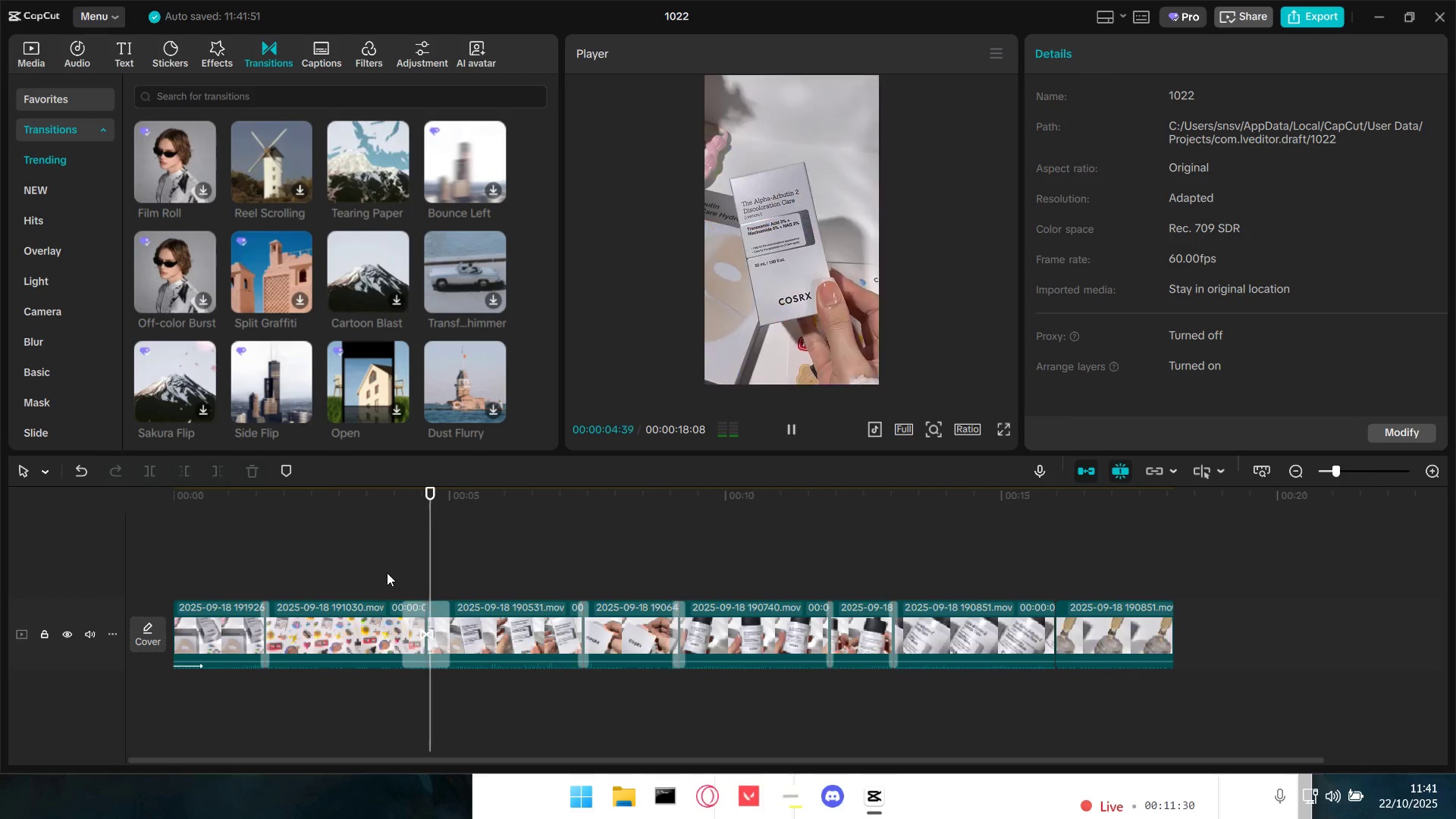 
key(Space)
 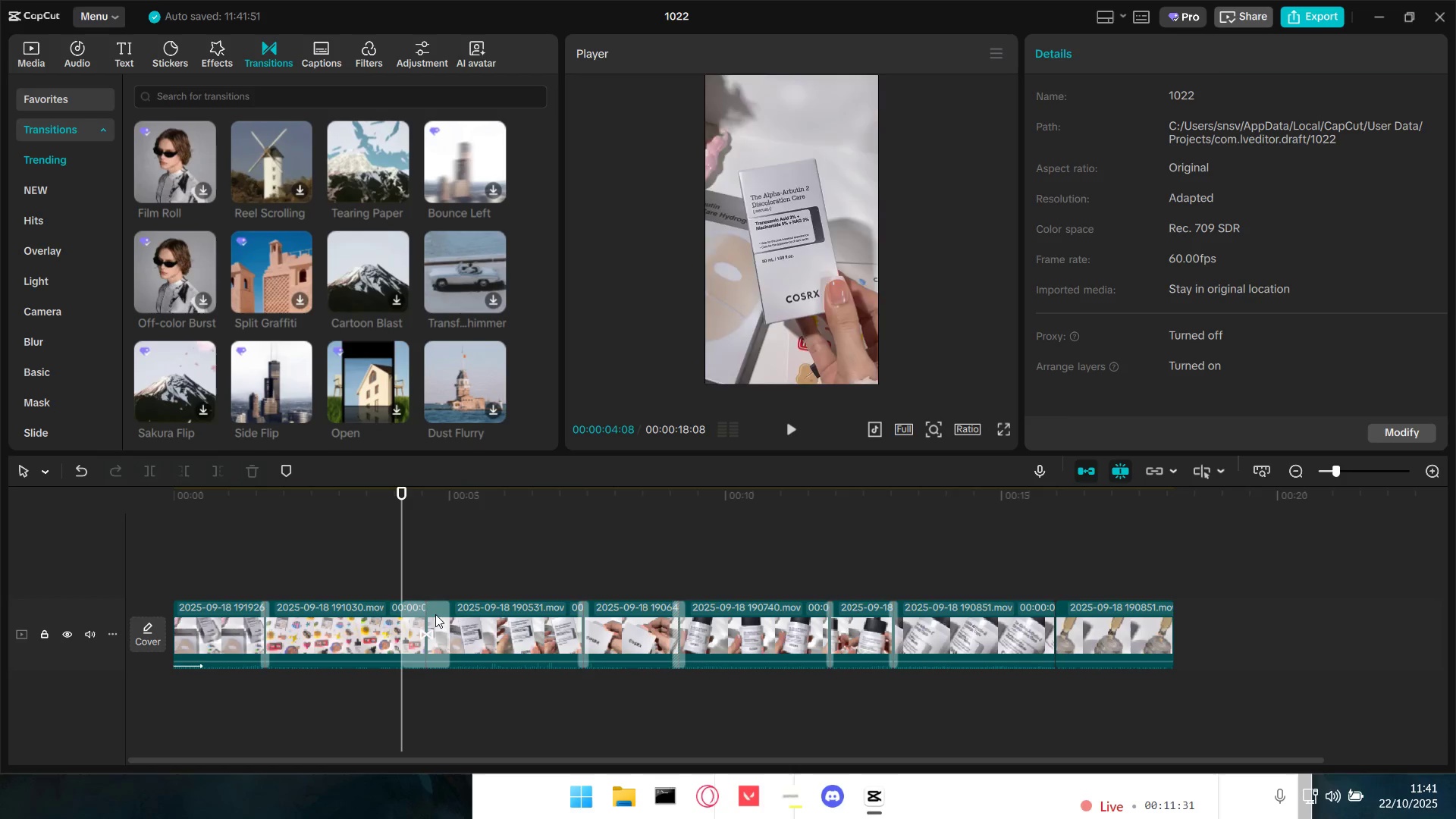 
double_click([437, 615])
 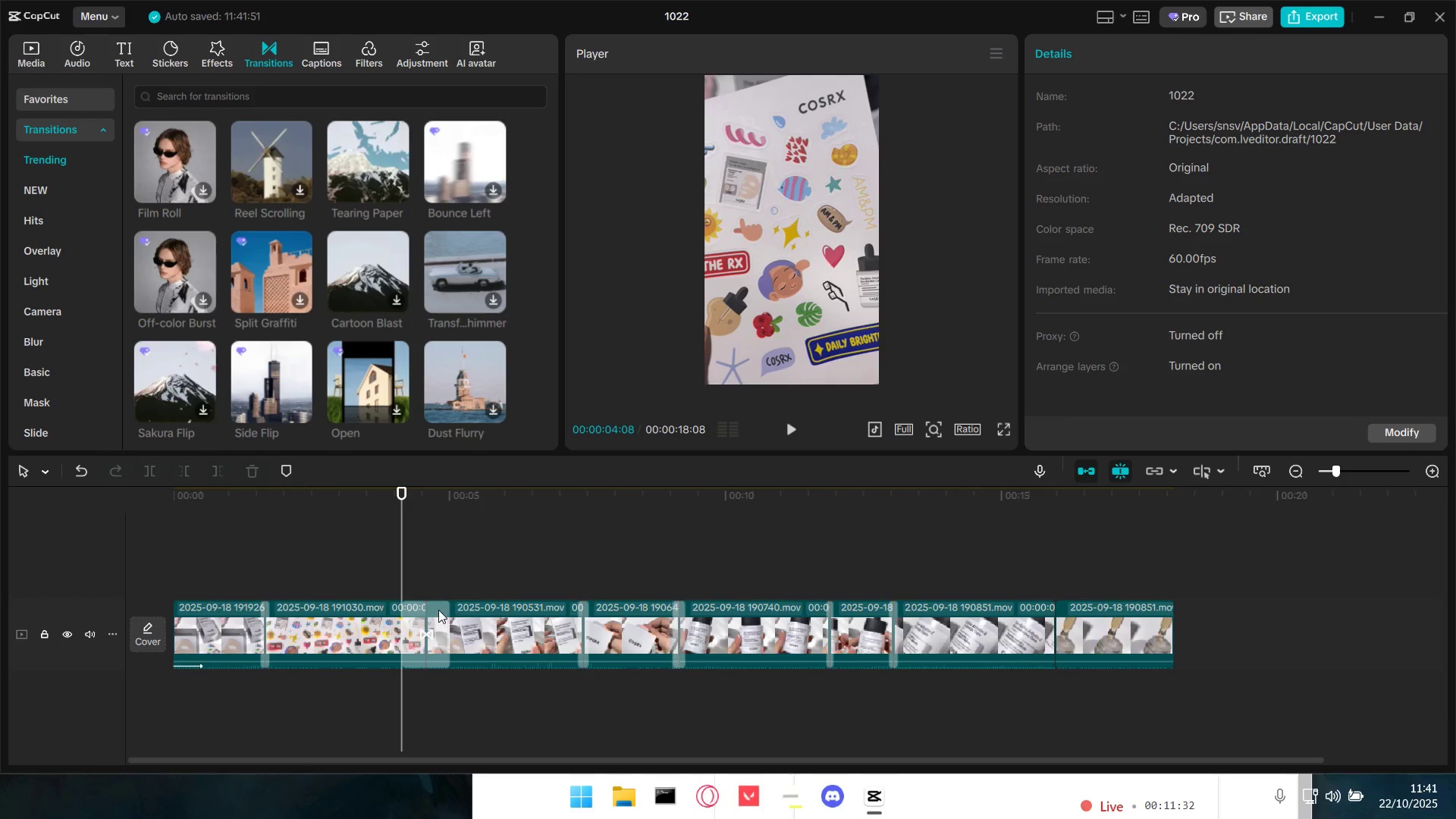 
left_click([437, 630])
 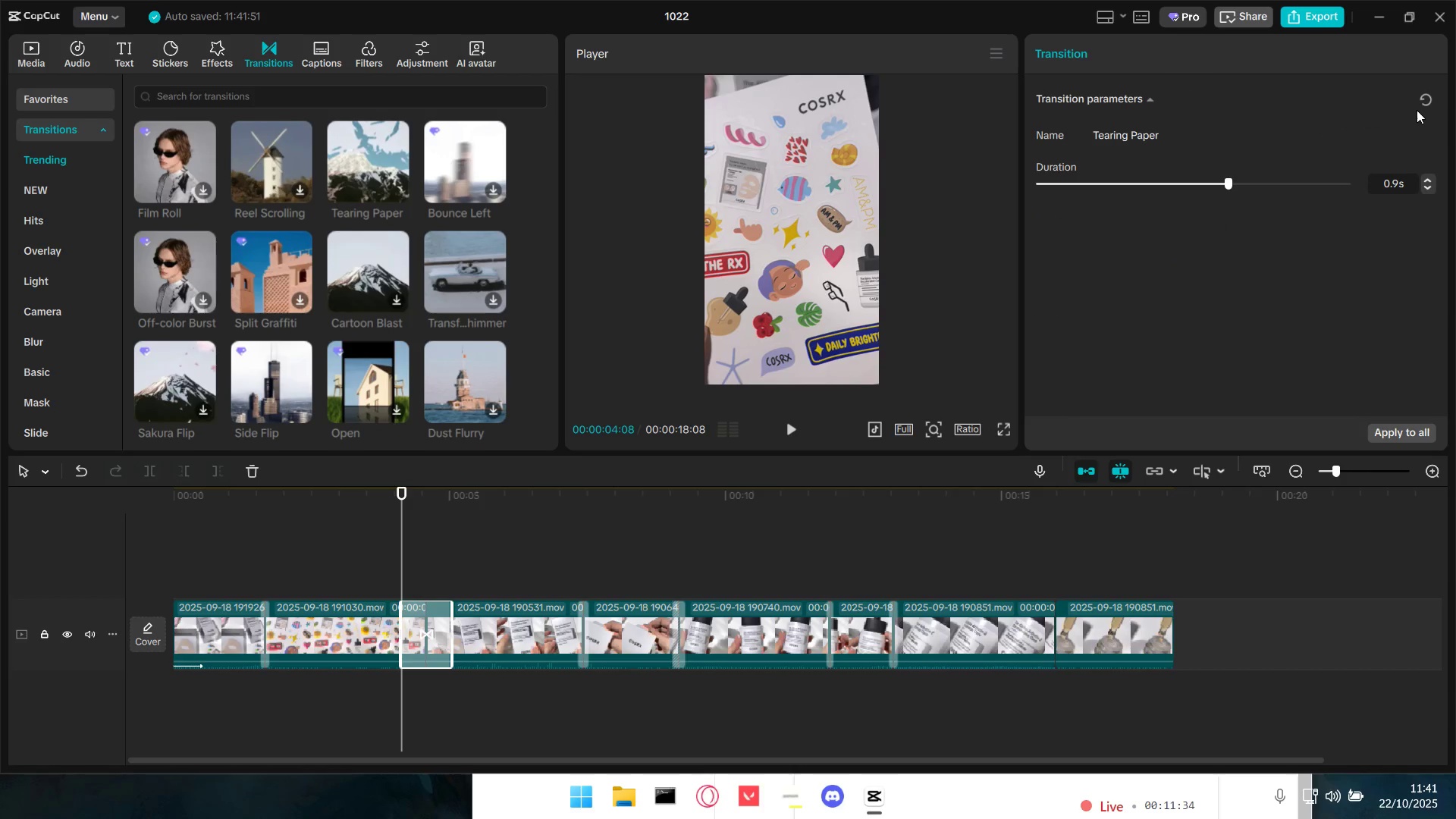 
left_click([1422, 96])
 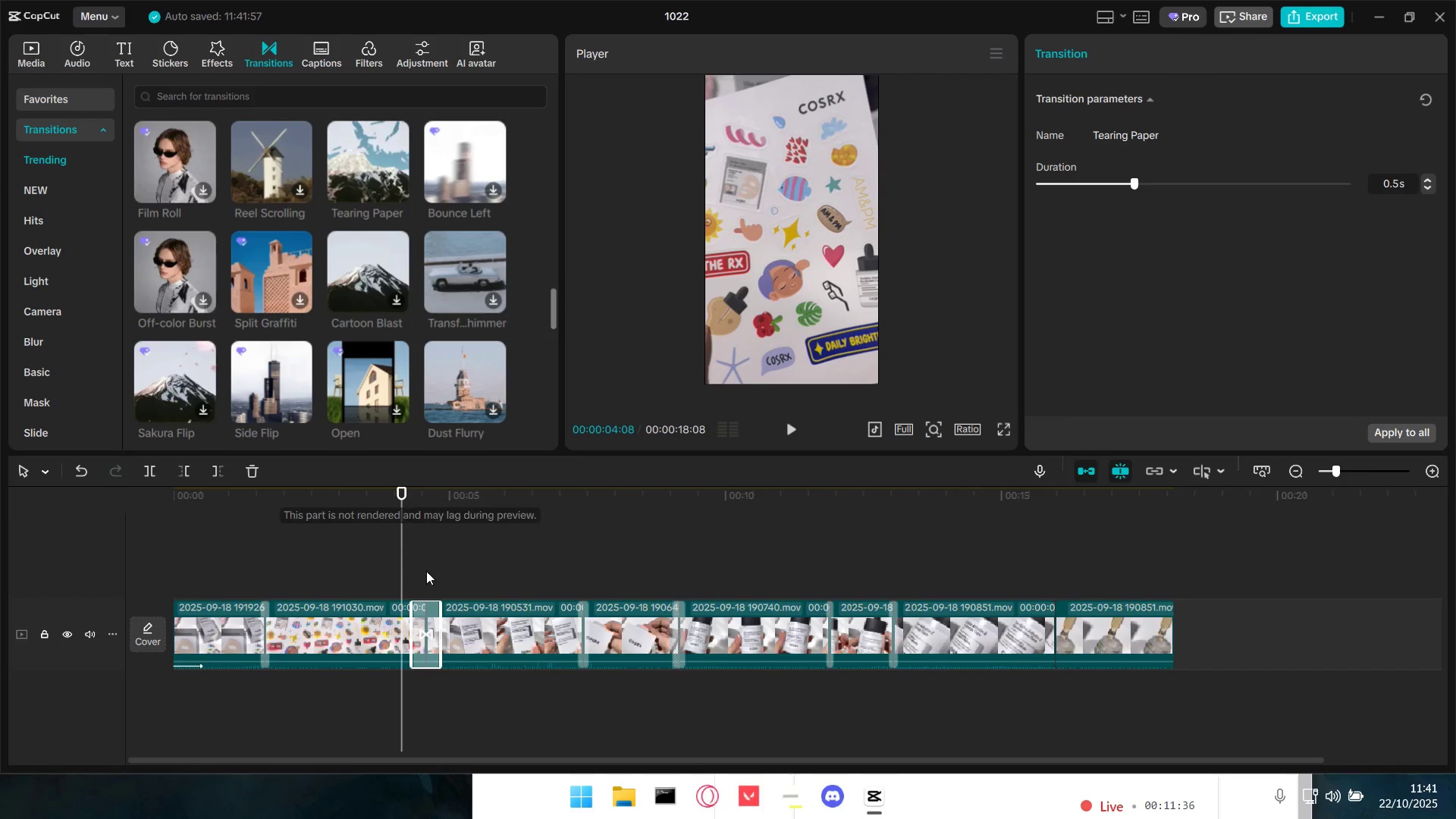 
key(Space)
 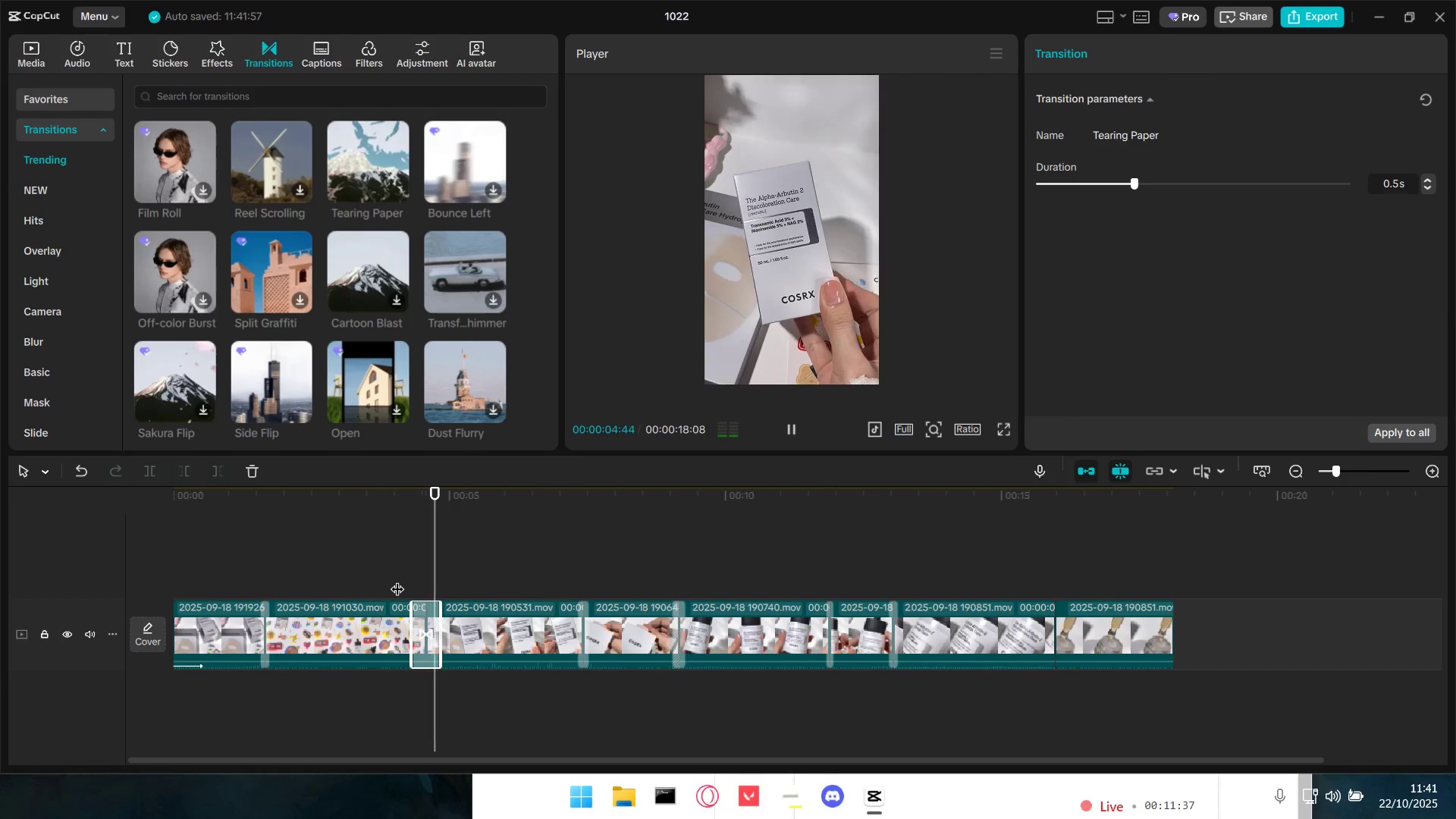 
key(Space)
 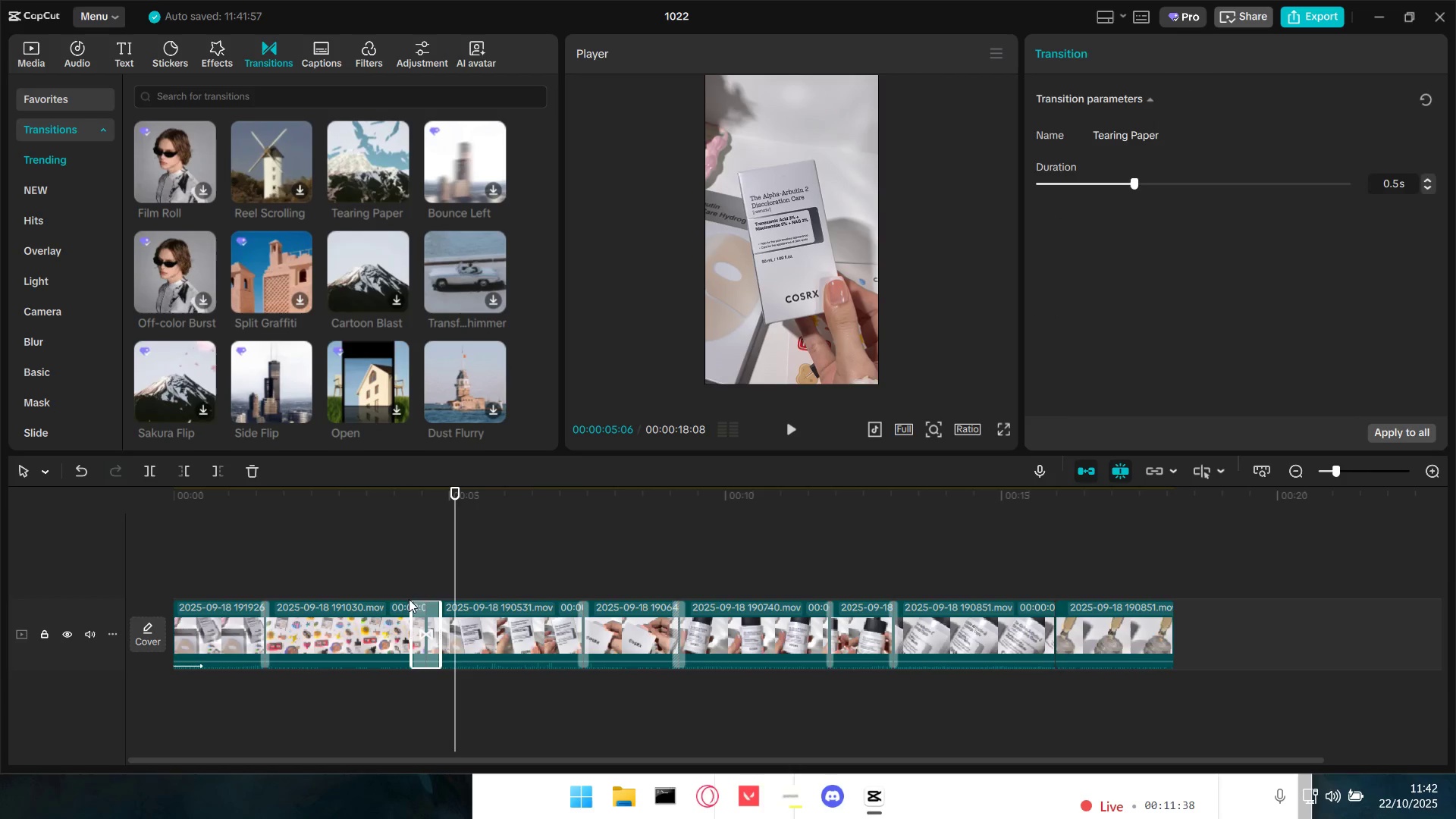 
left_click([404, 589])
 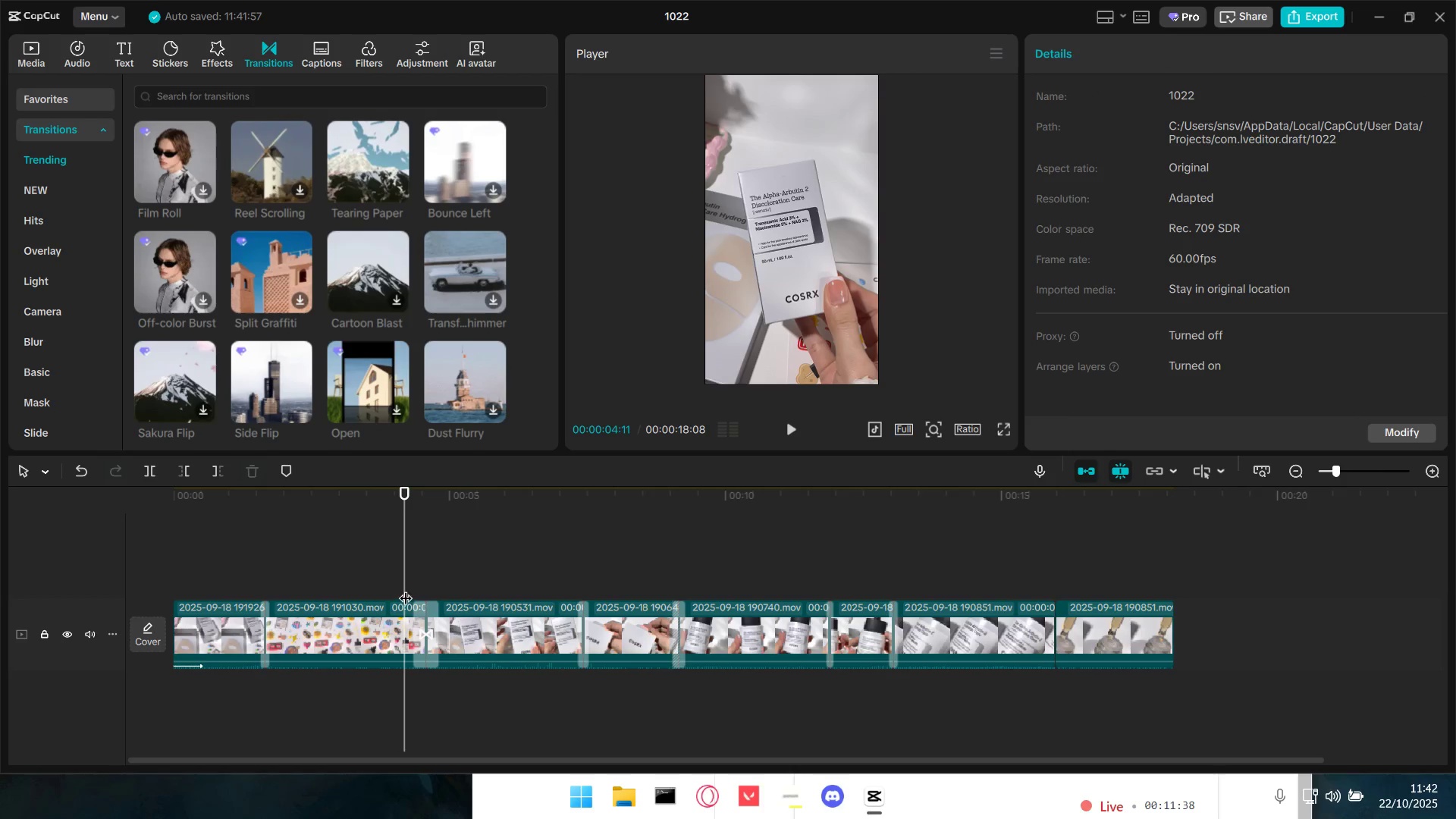 
key(Space)
 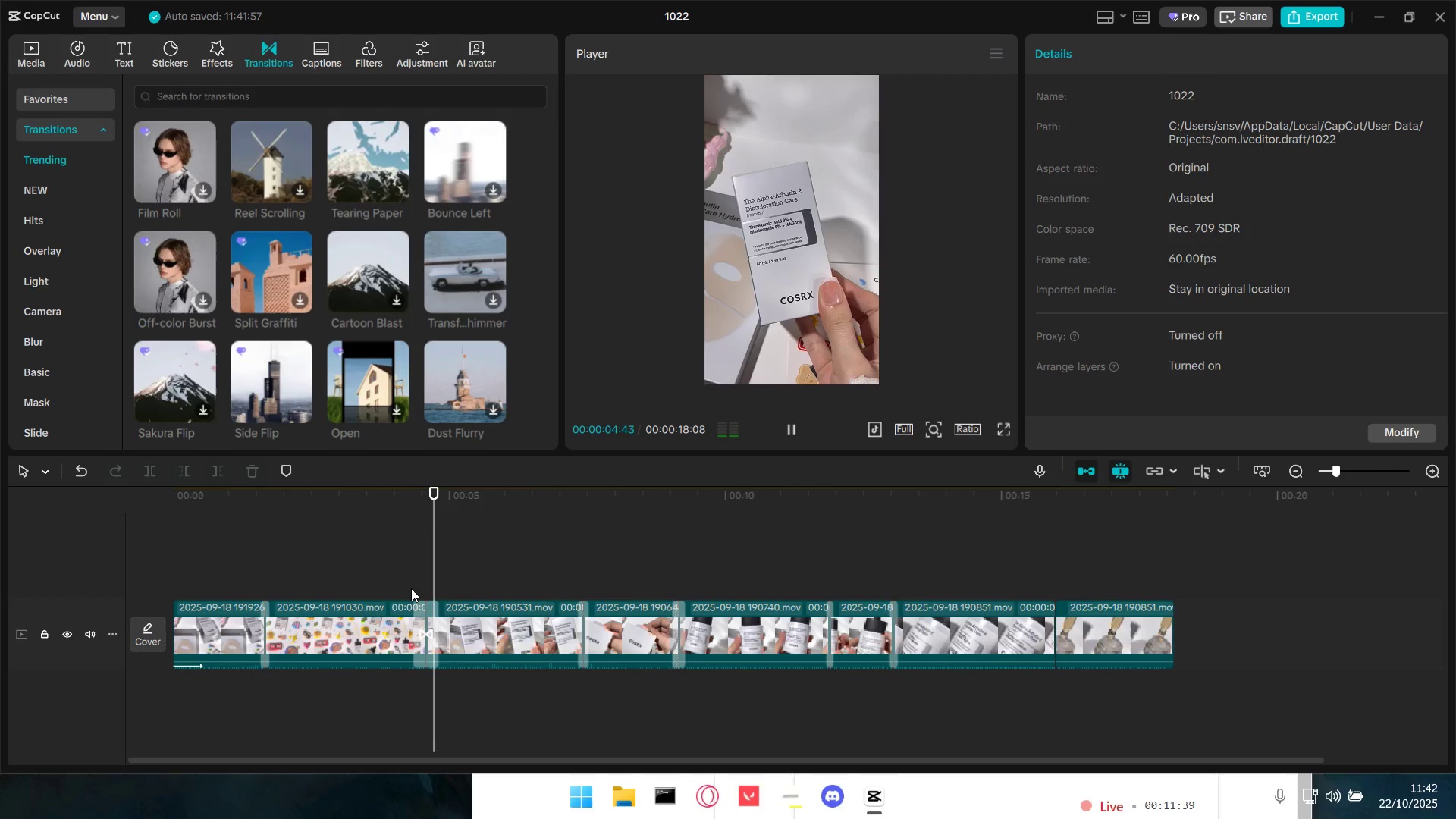 
key(Space)
 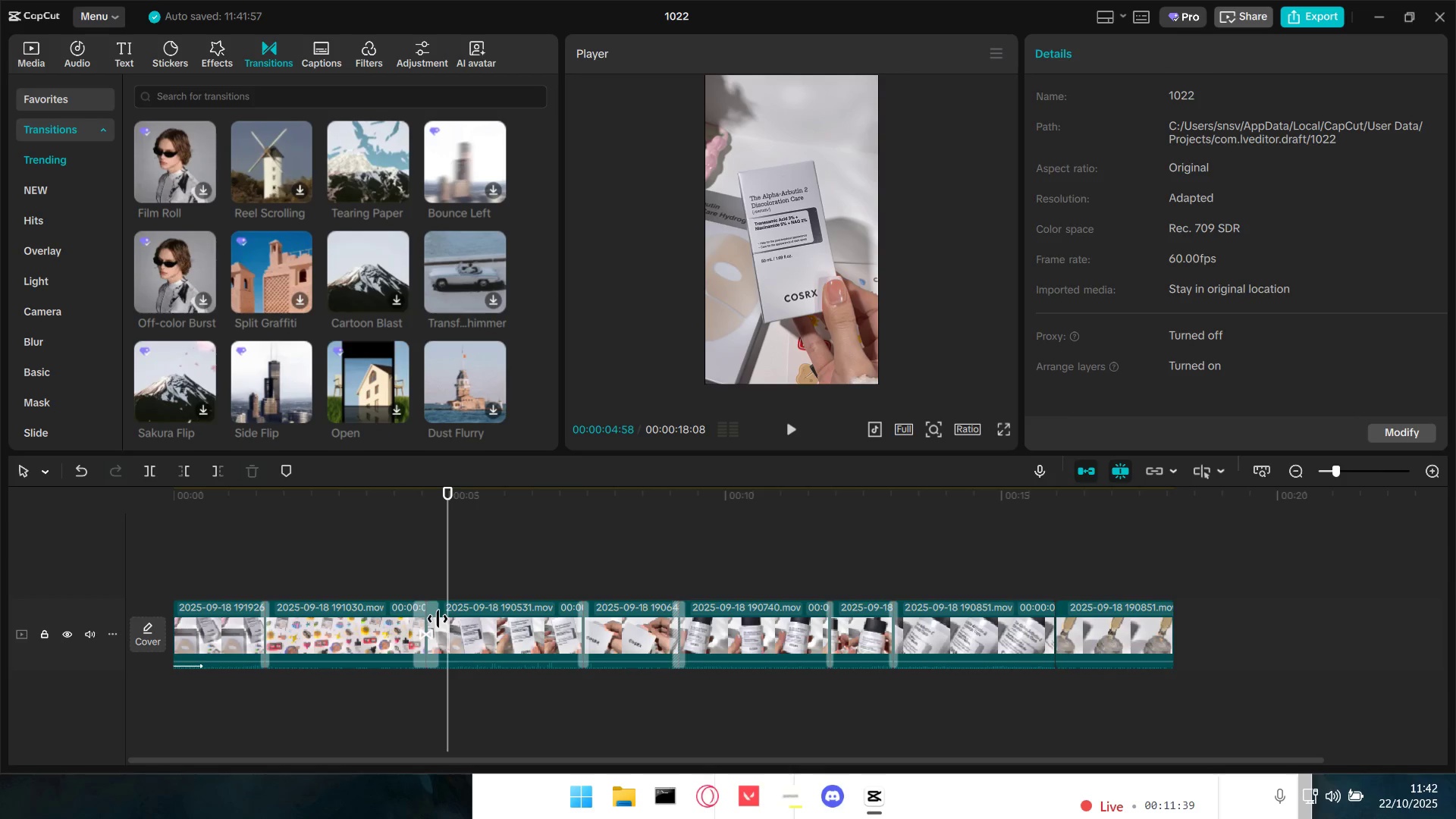 
left_click([438, 618])
 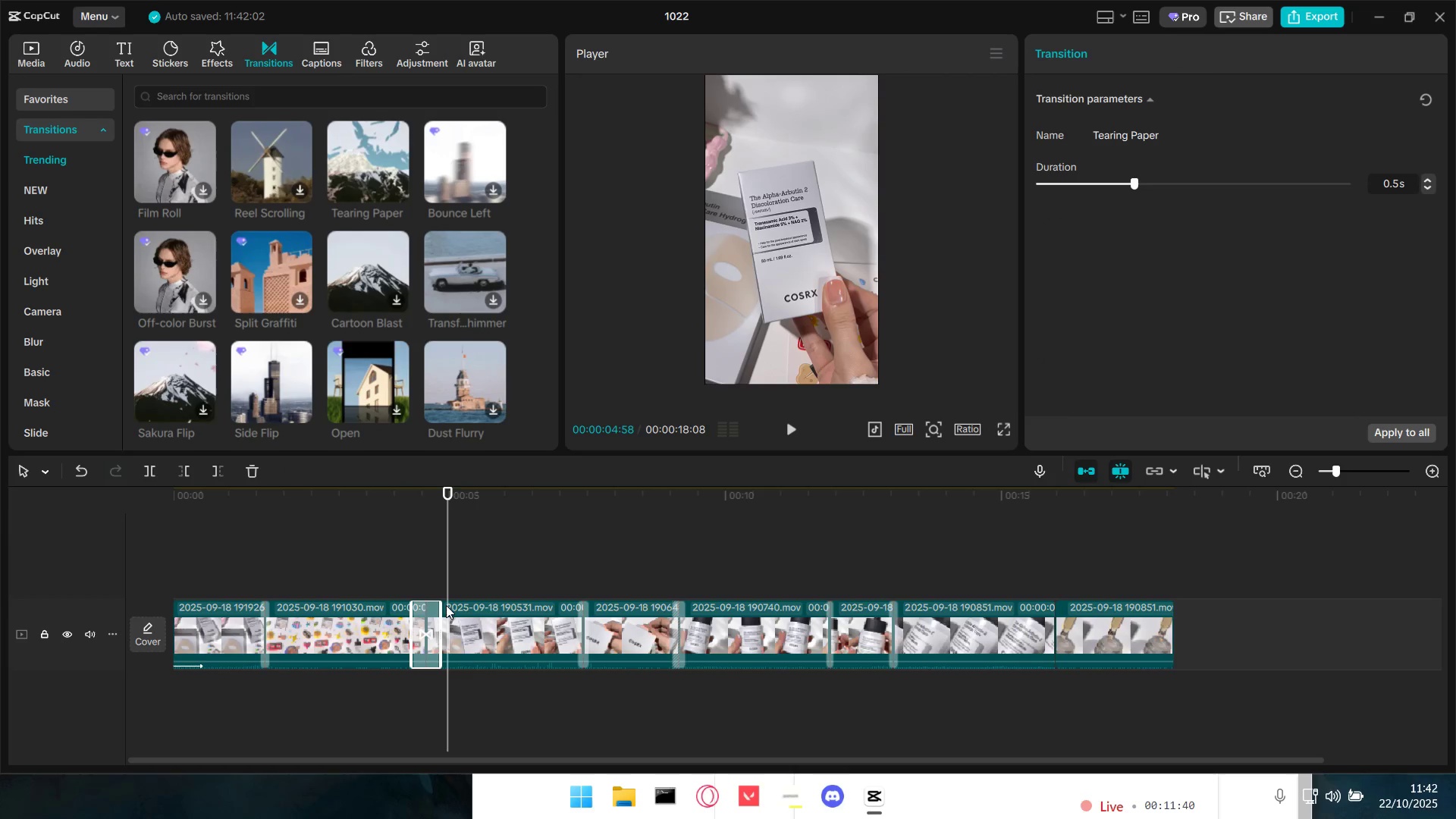 
key(Backspace)
 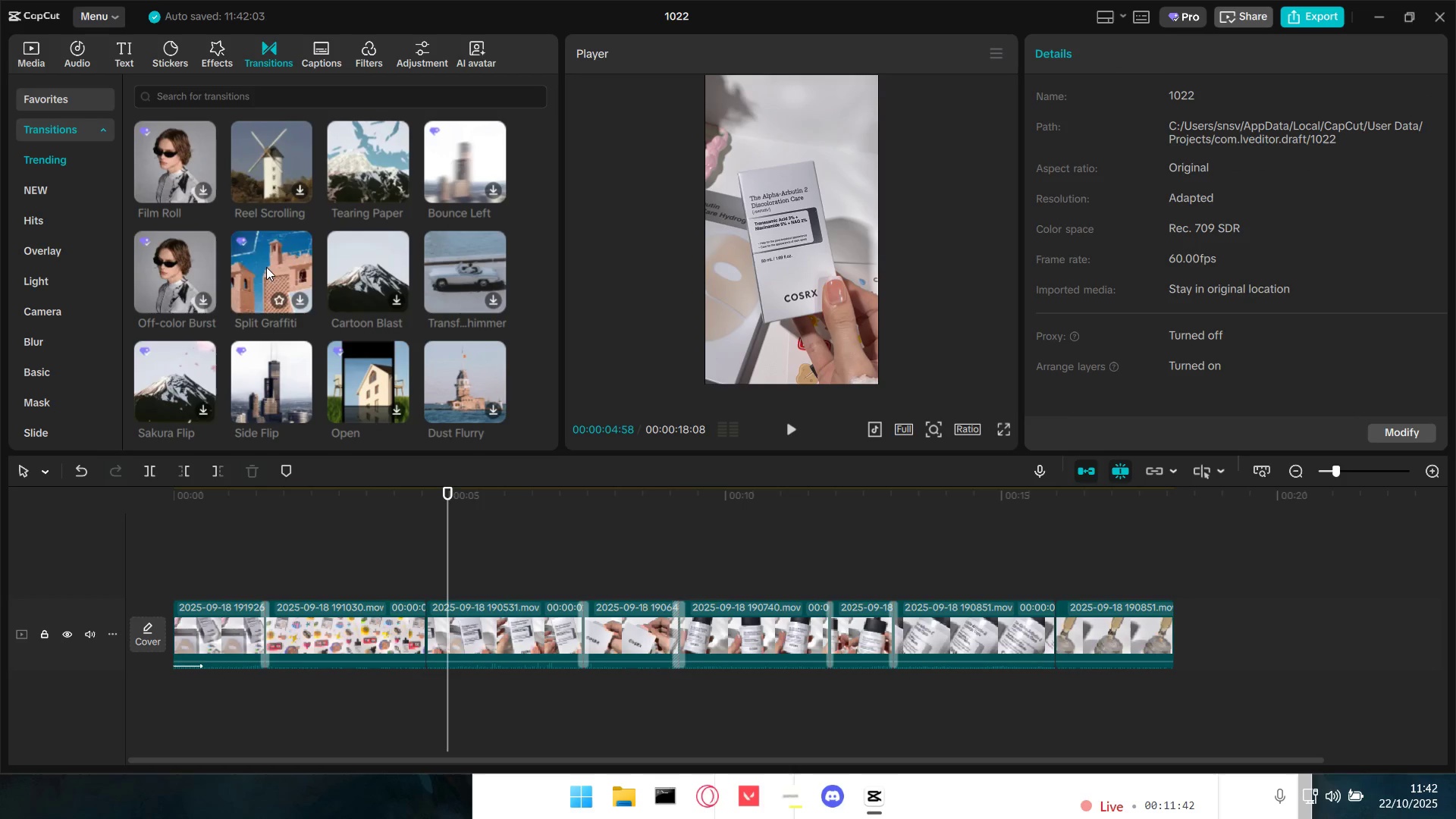 
mouse_move([400, 259])
 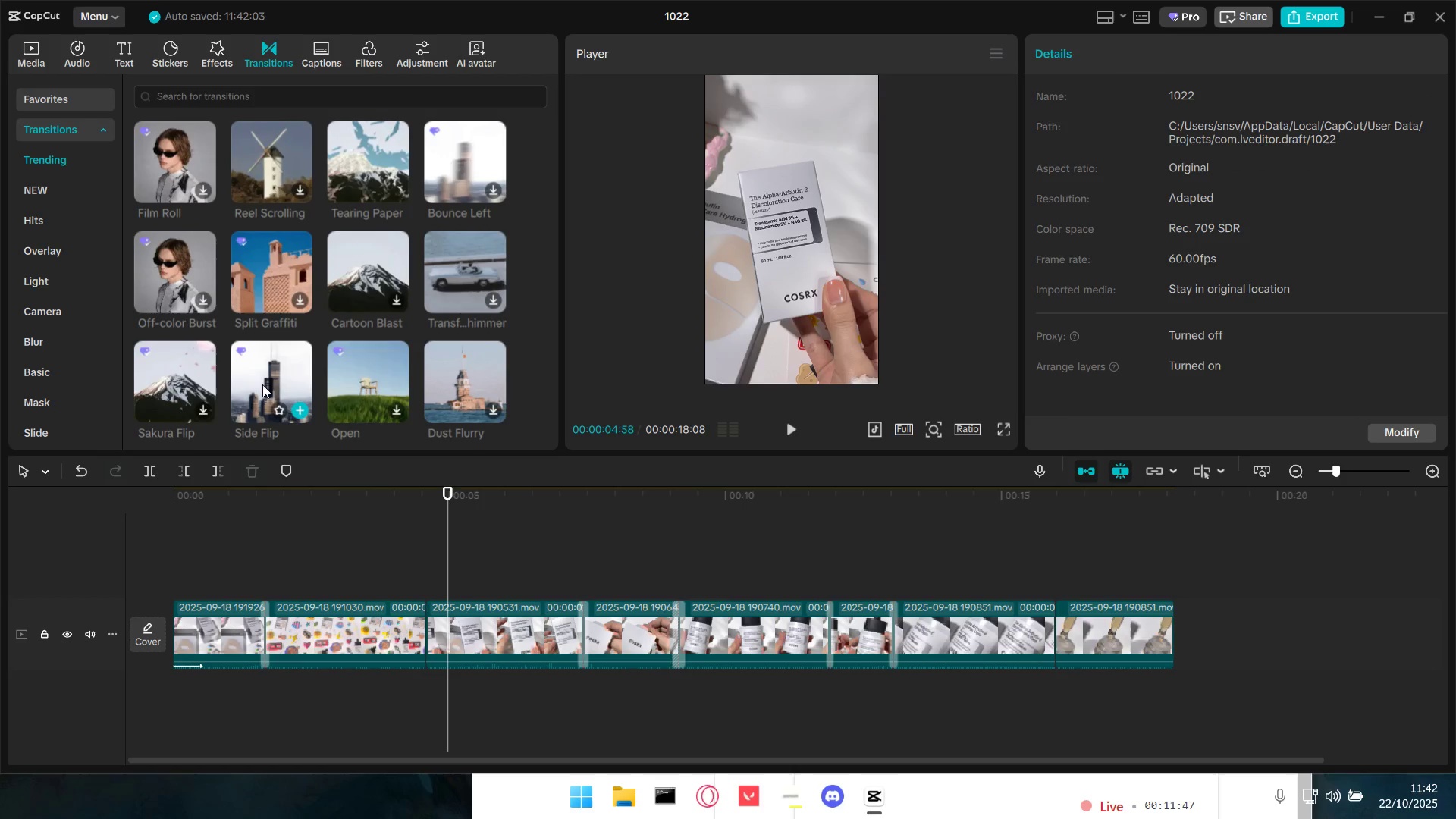 
mouse_move([172, 364])
 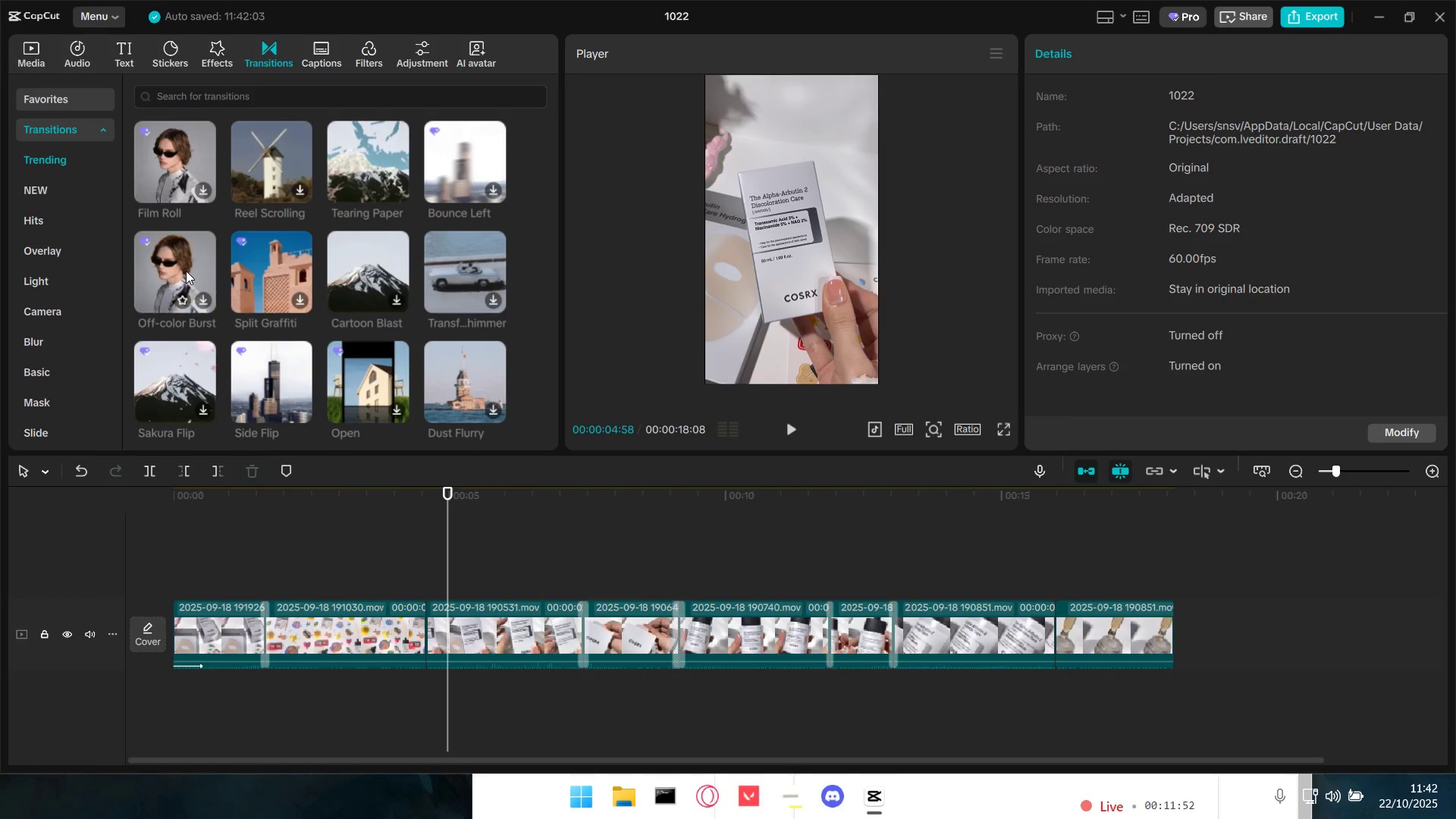 
scroll: coordinate [190, 275], scroll_direction: up, amount: 8.0
 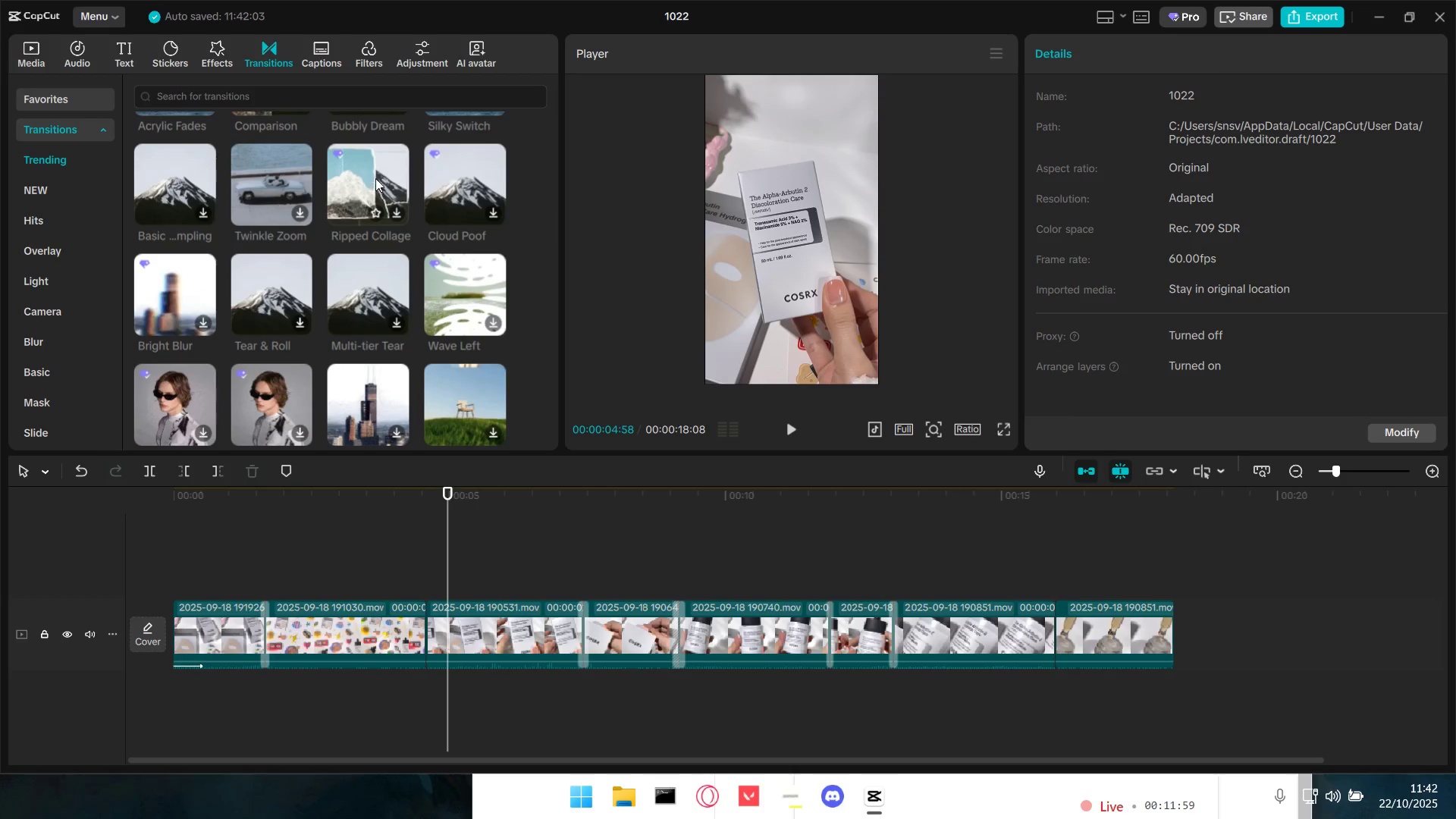 
wait(6.09)
 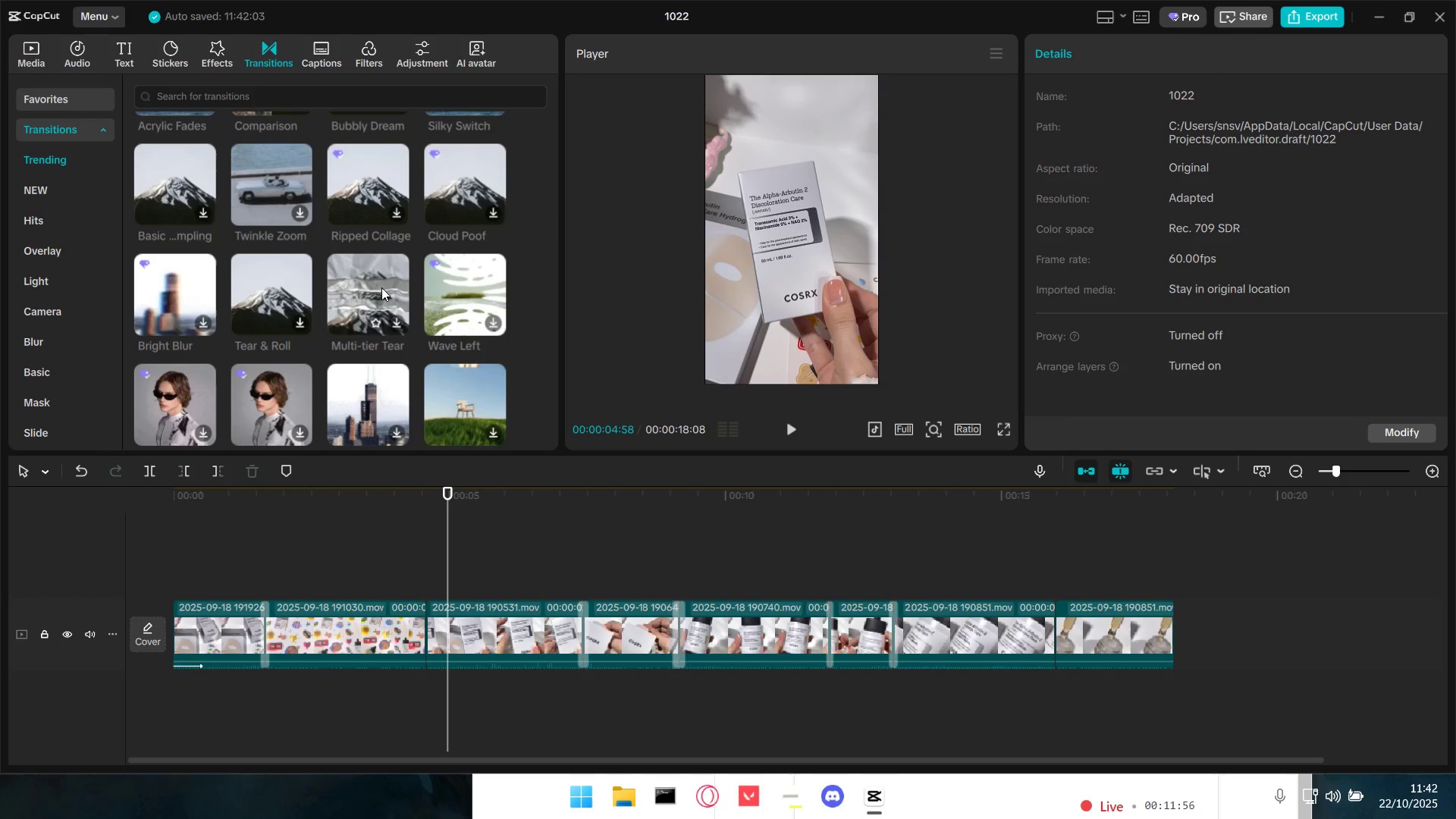 
left_click_drag(start_coordinate=[368, 183], to_coordinate=[397, 631])
 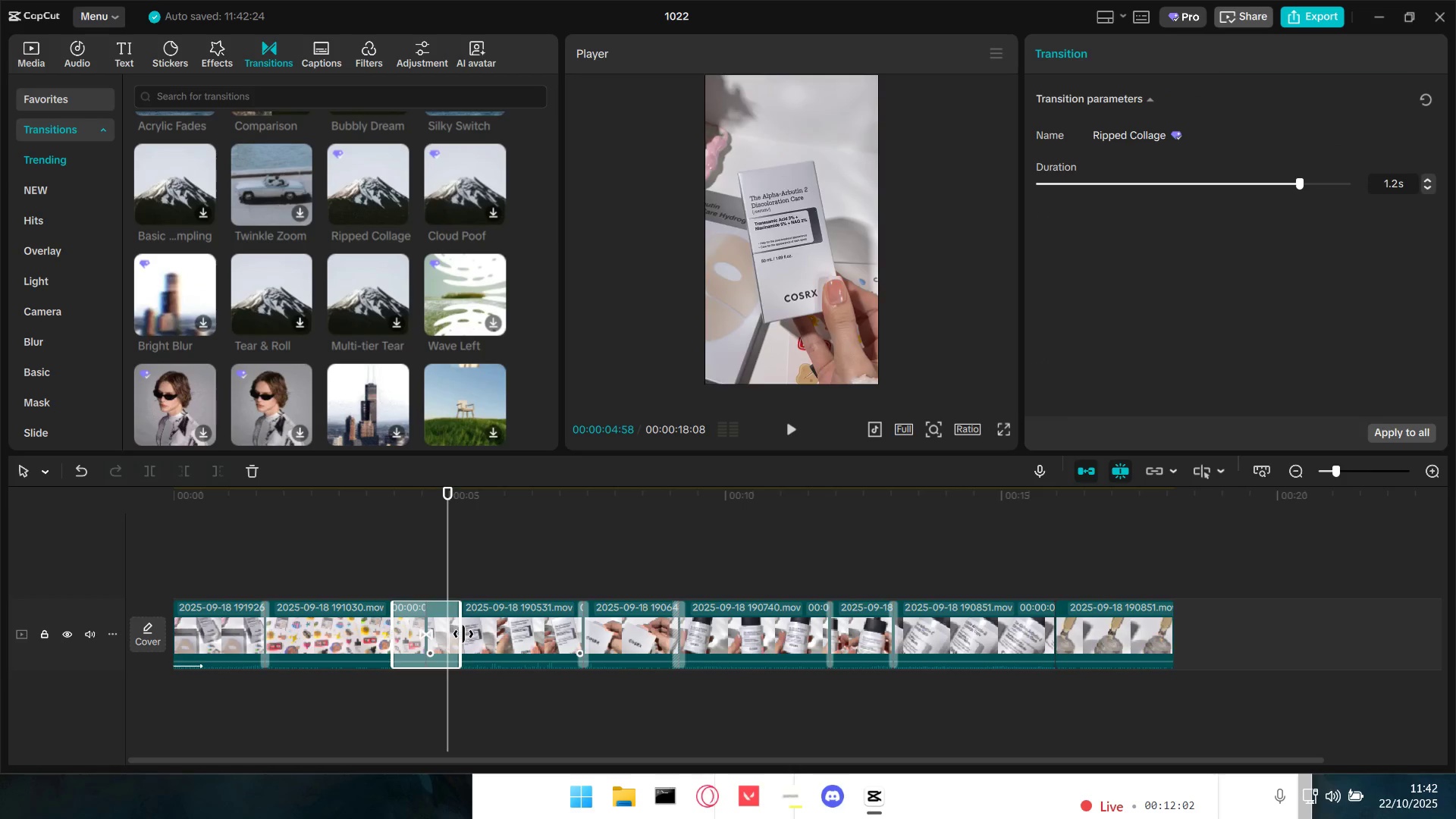 
left_click_drag(start_coordinate=[461, 634], to_coordinate=[445, 635])
 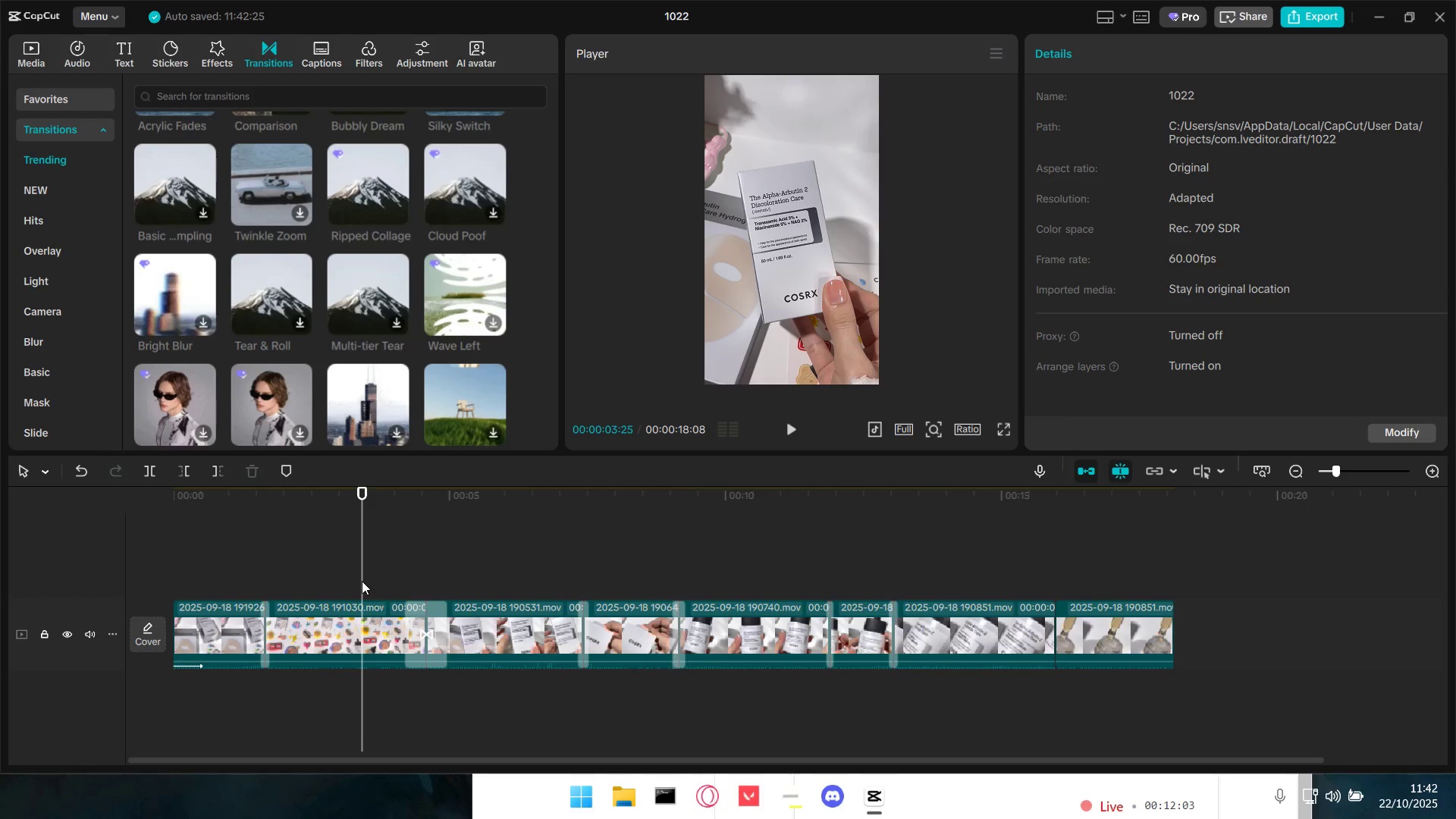 
key(Space)
 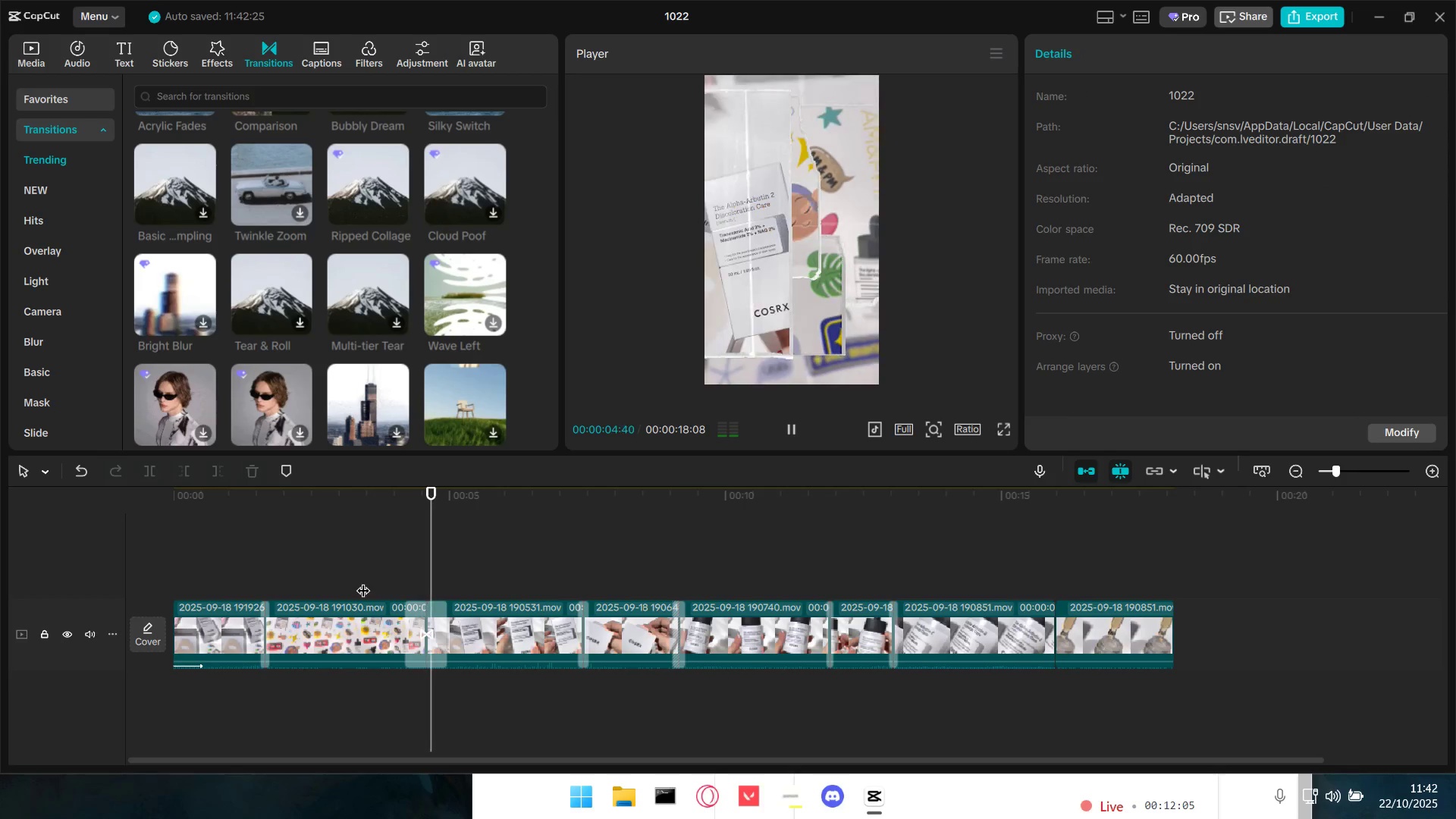 
key(Space)
 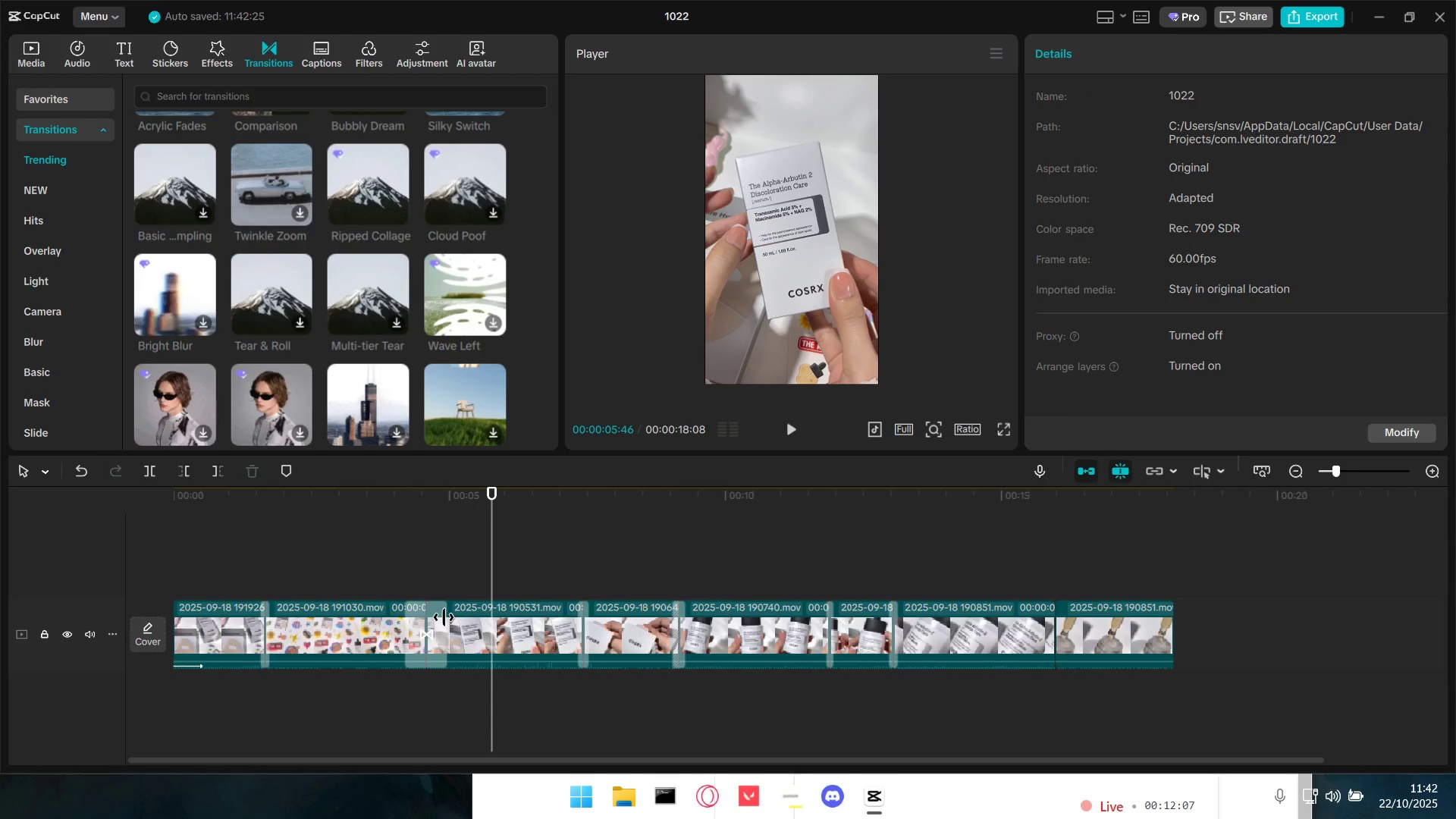 
left_click([375, 575])
 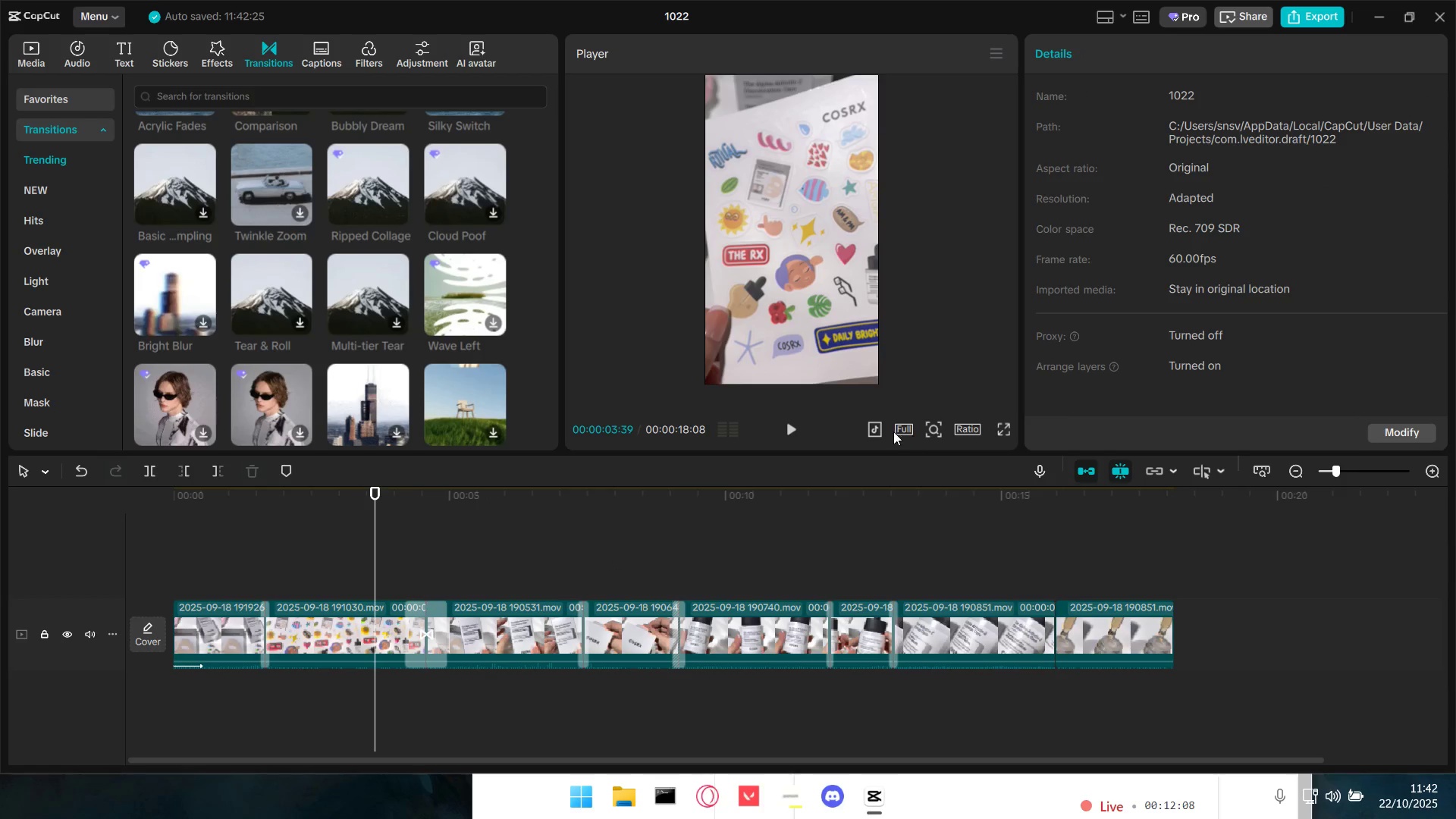 
left_click([899, 430])
 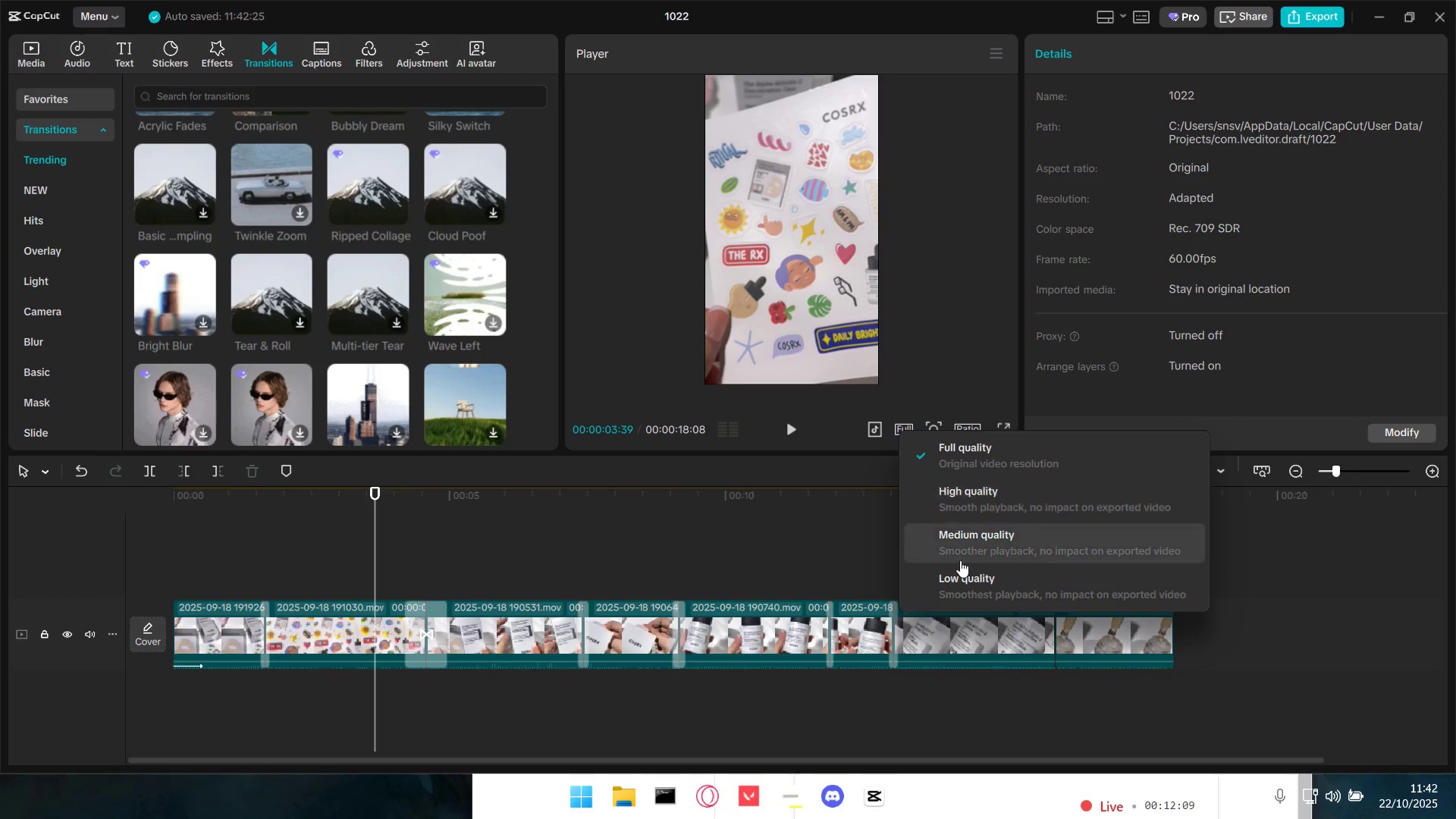 
left_click([963, 580])
 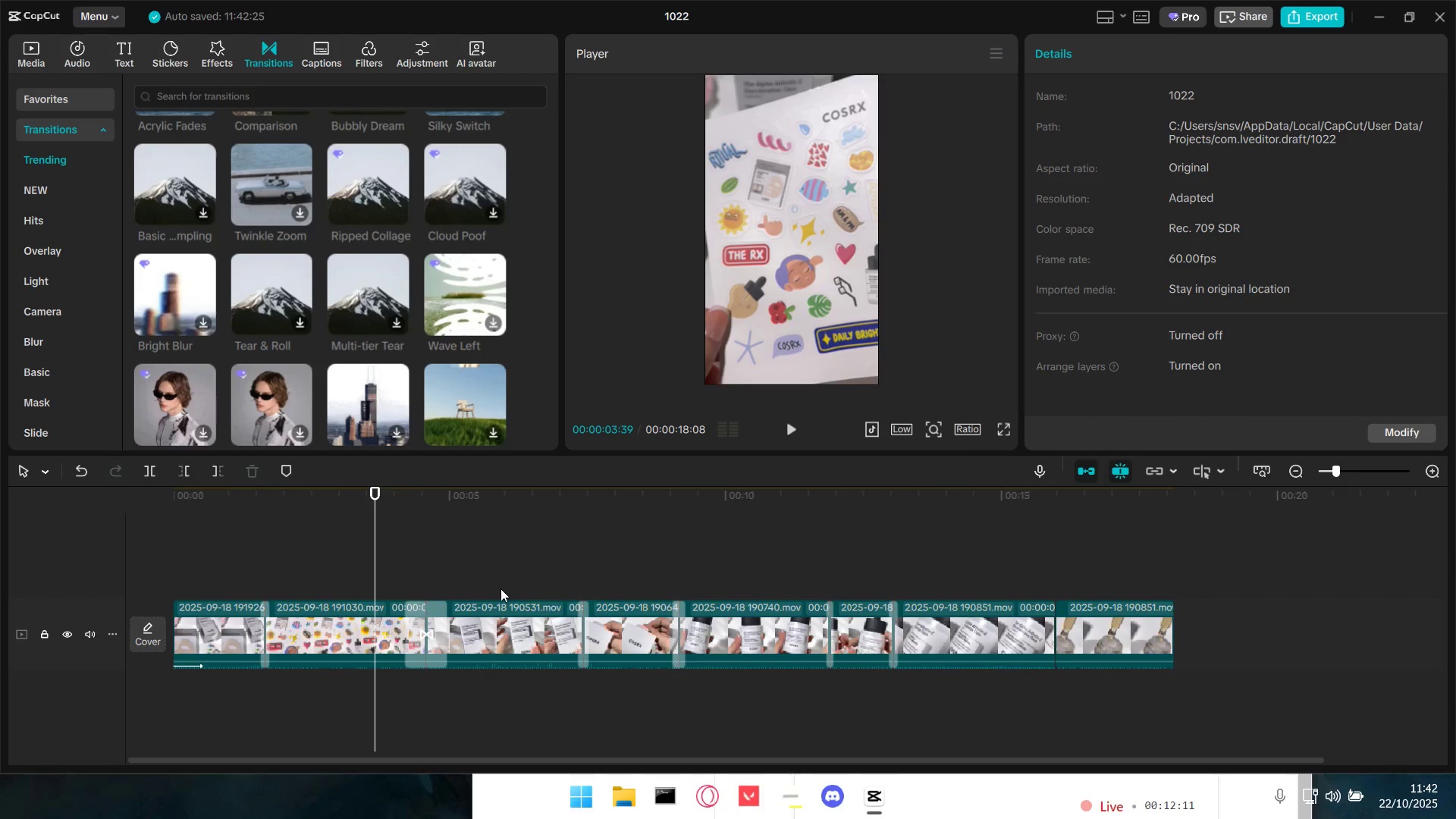 
key(Space)
 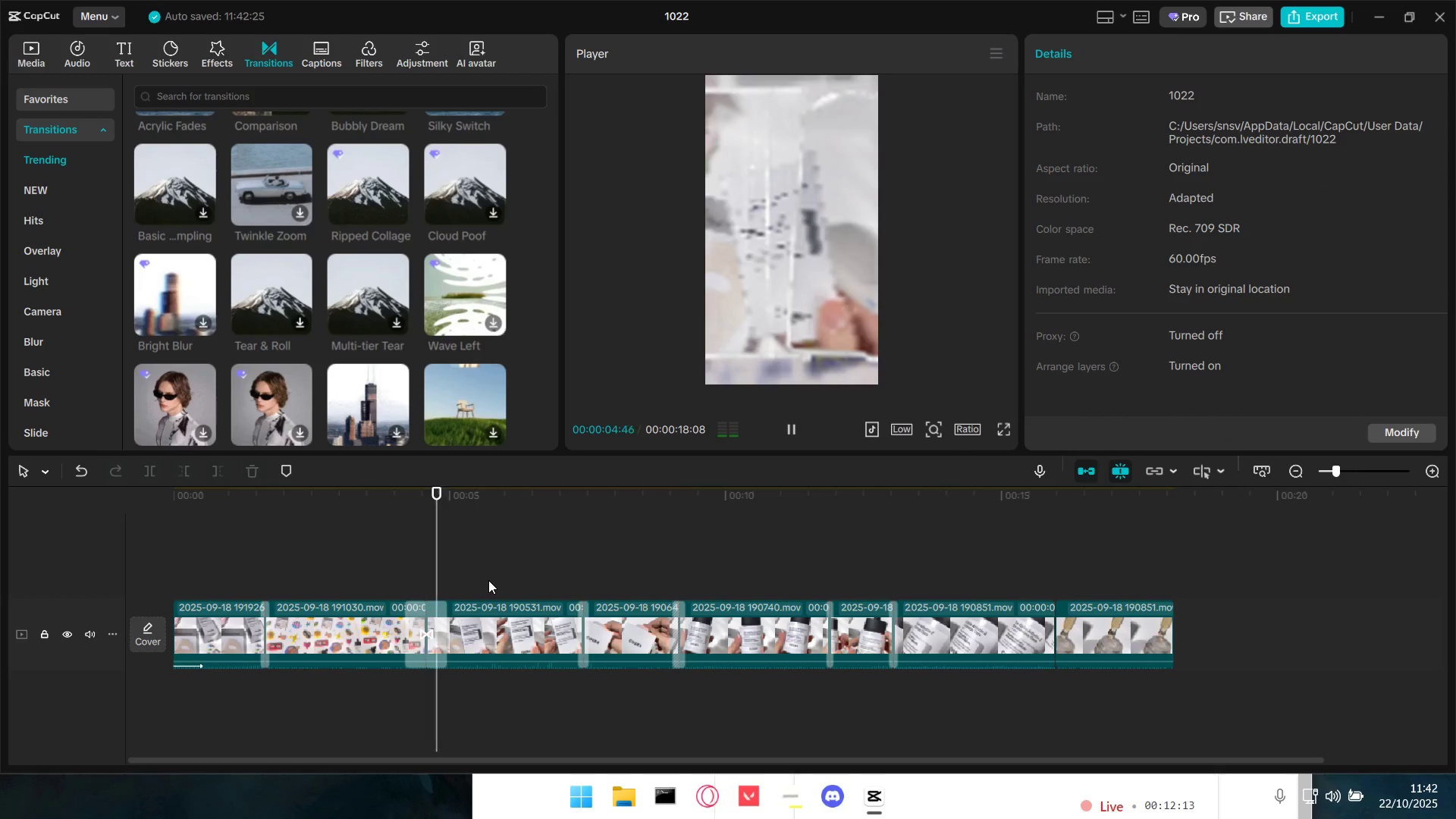 
key(Space)
 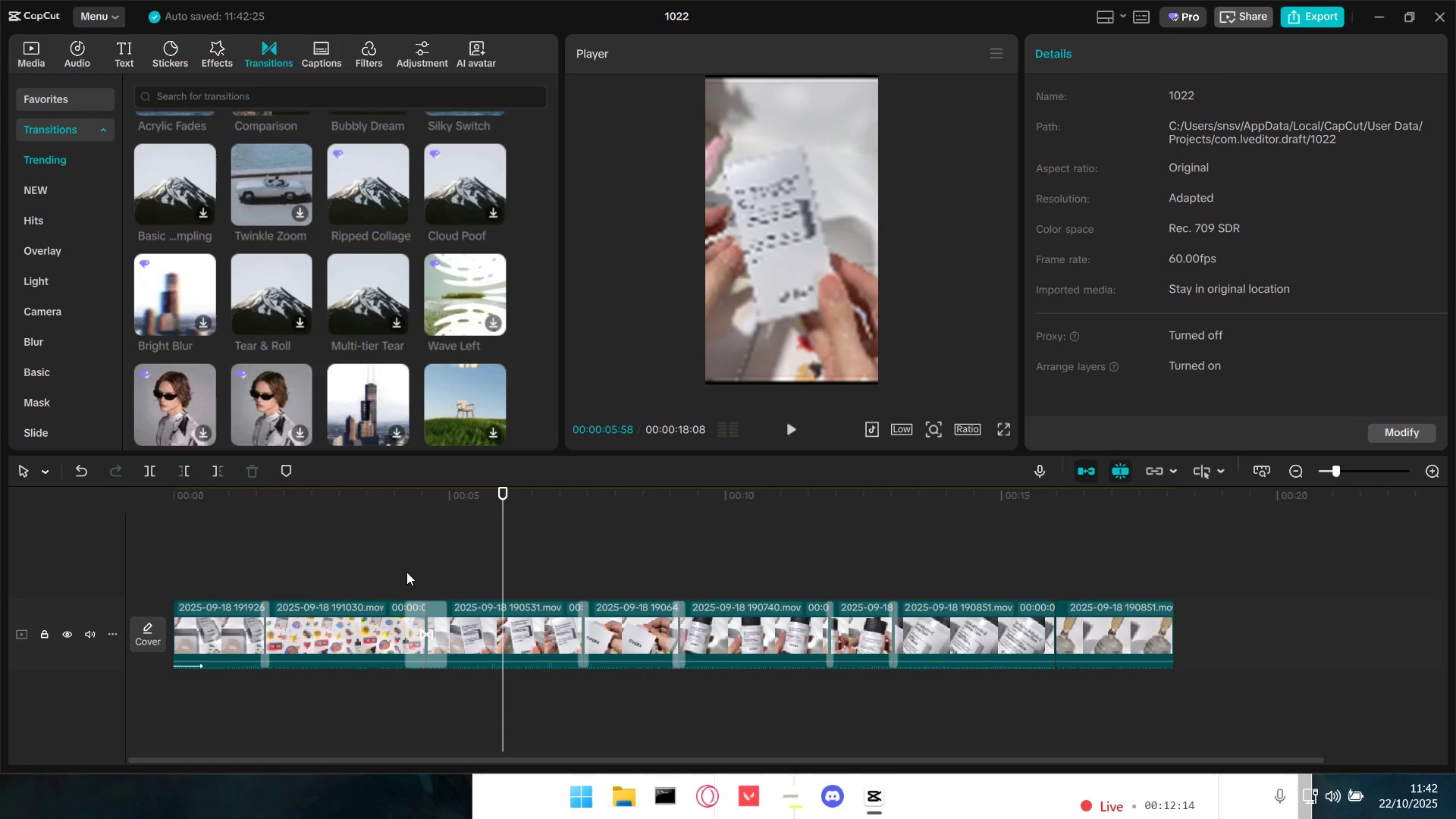 
left_click([405, 572])
 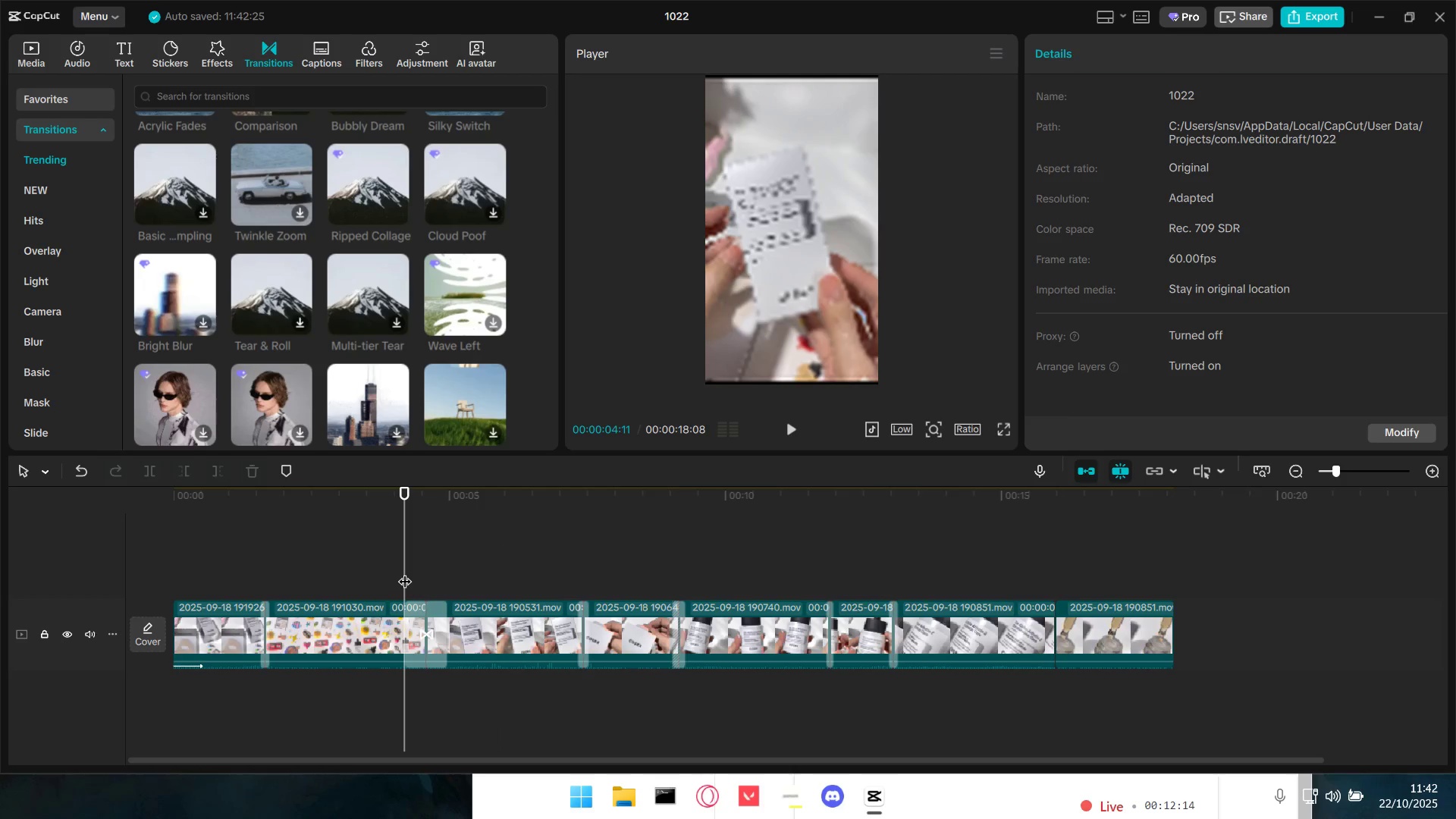 
key(Space)
 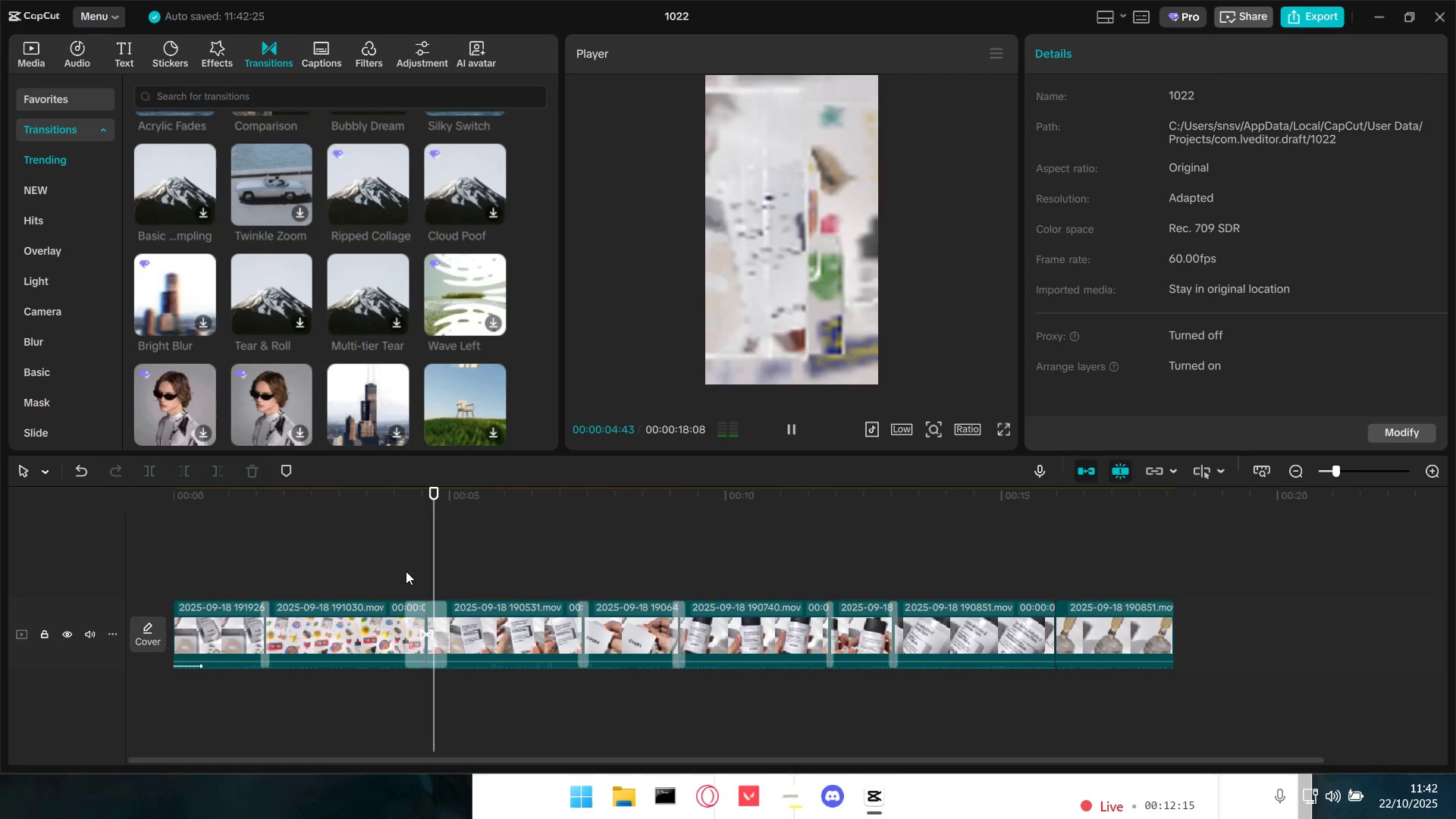 
key(Space)
 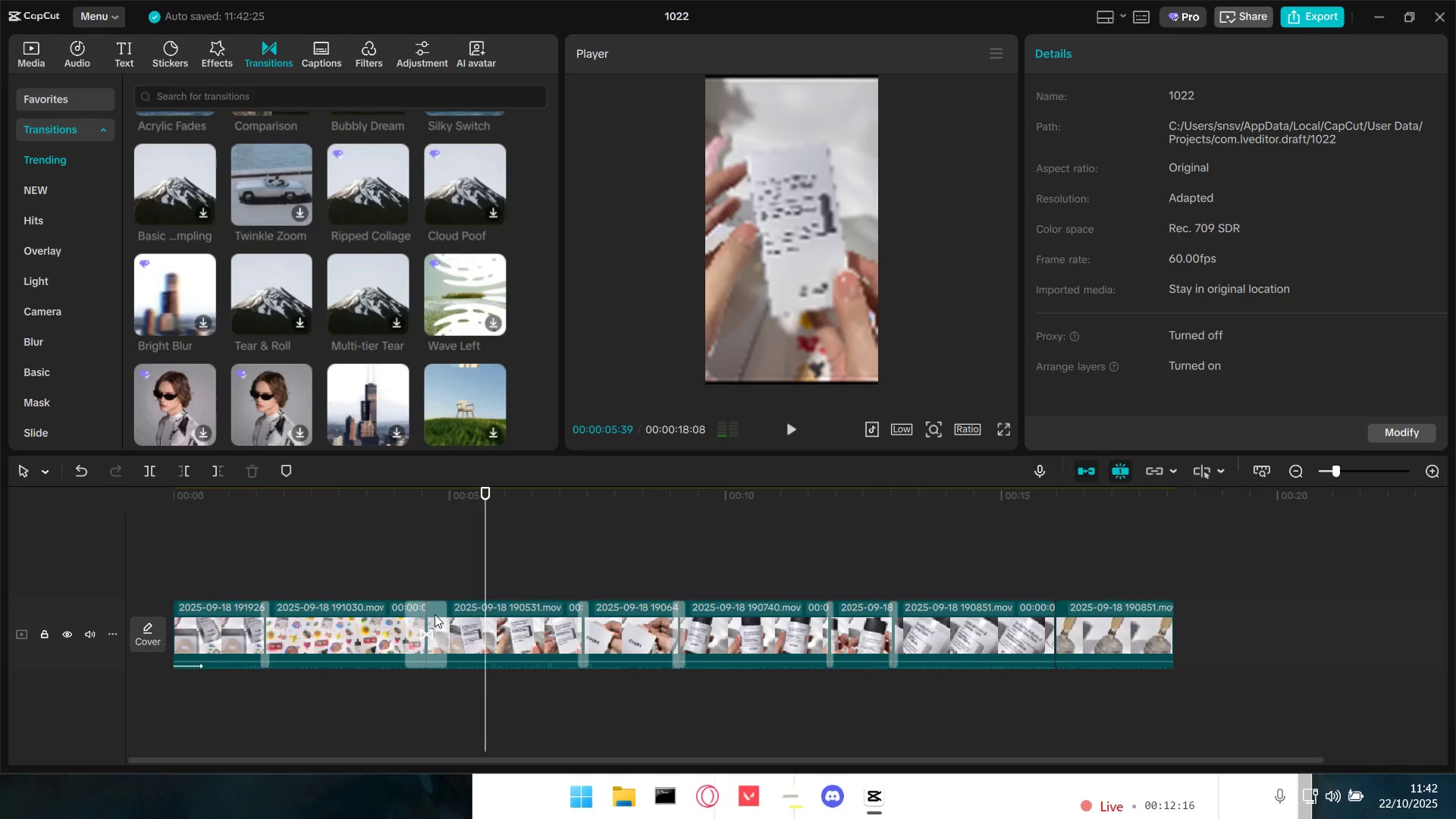 
left_click([434, 620])
 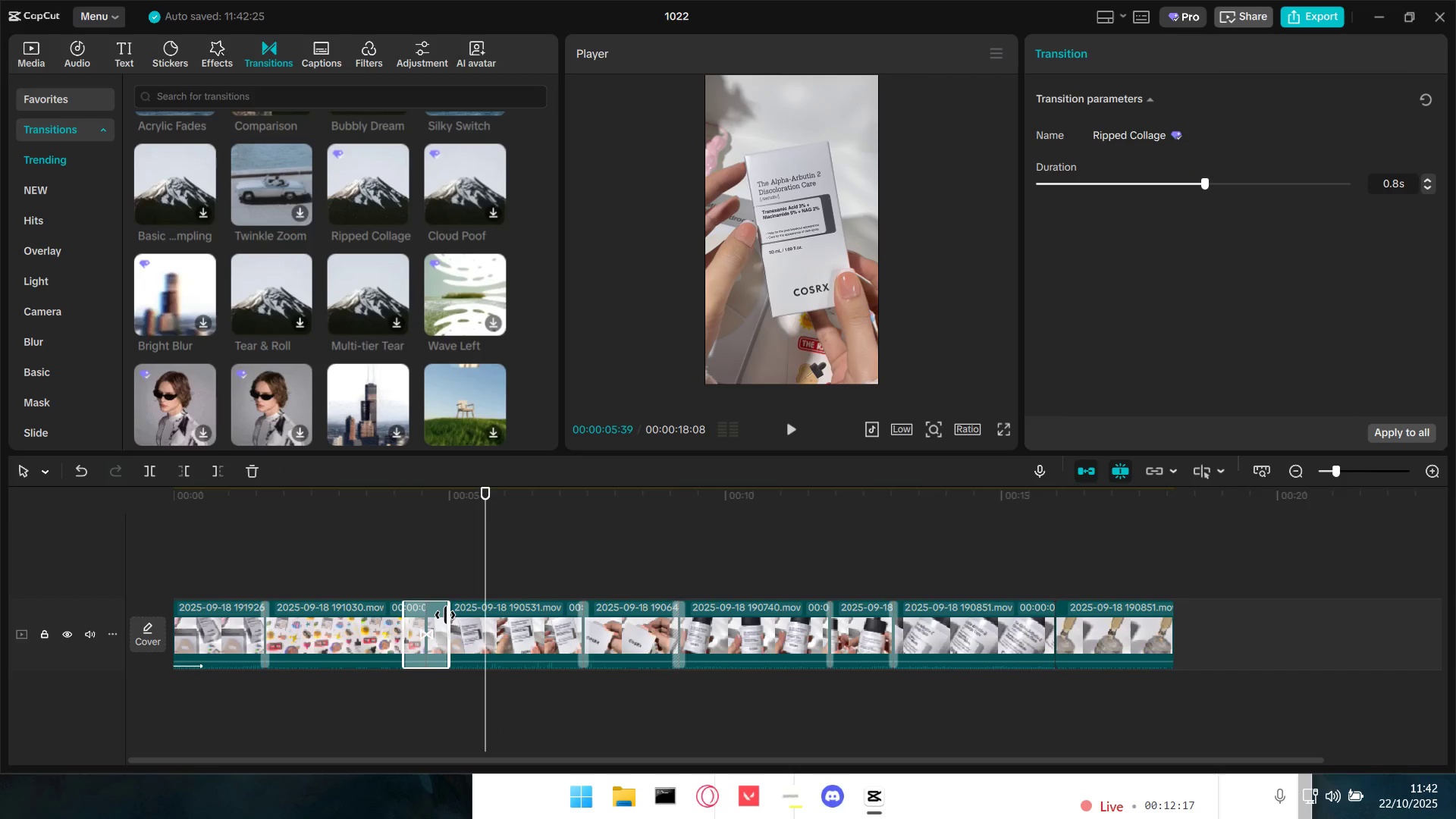 
key(Backspace)
 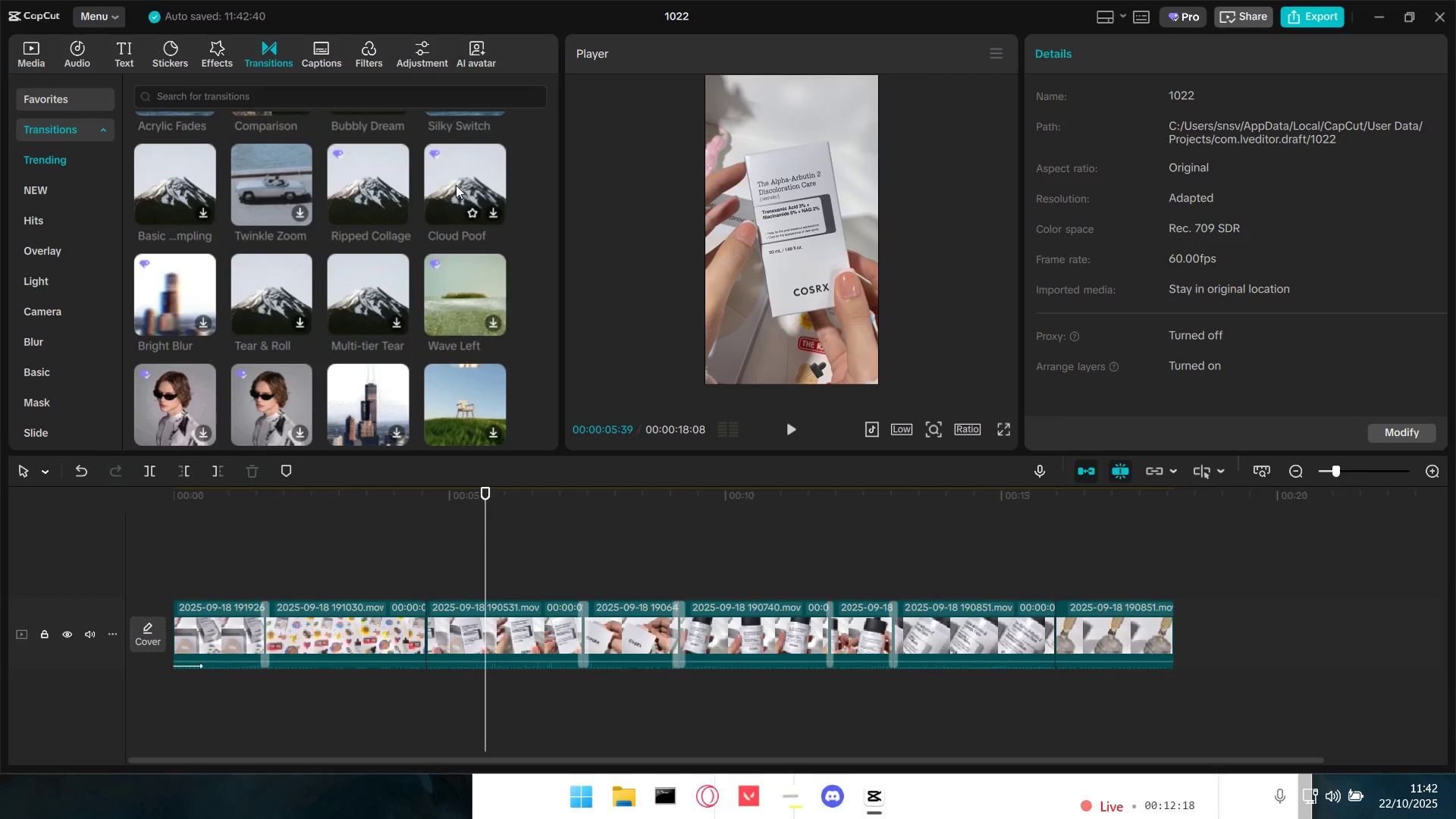 
left_click([456, 178])
 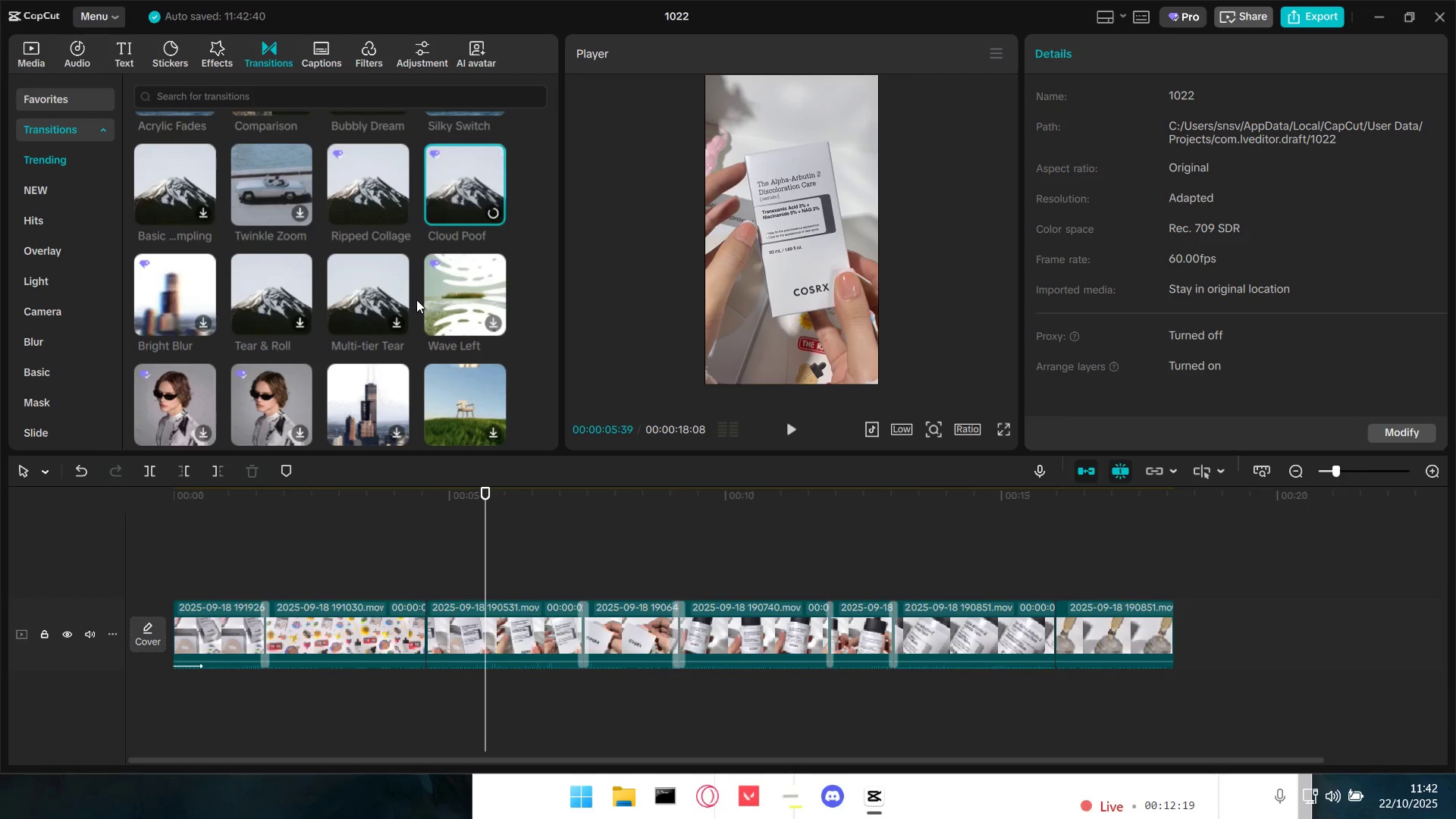 
scroll: coordinate [375, 311], scroll_direction: up, amount: 2.0
 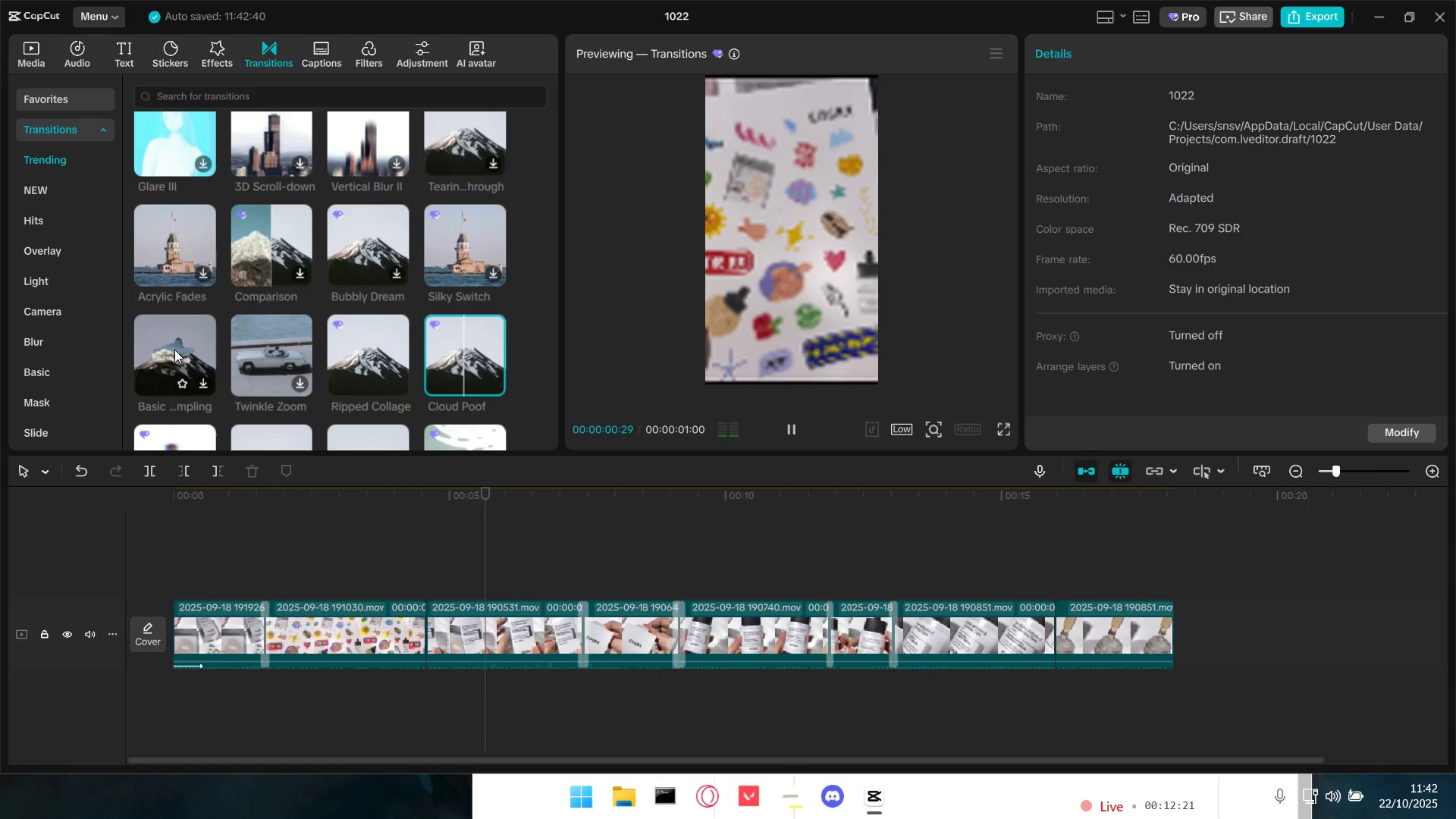 
left_click([174, 350])
 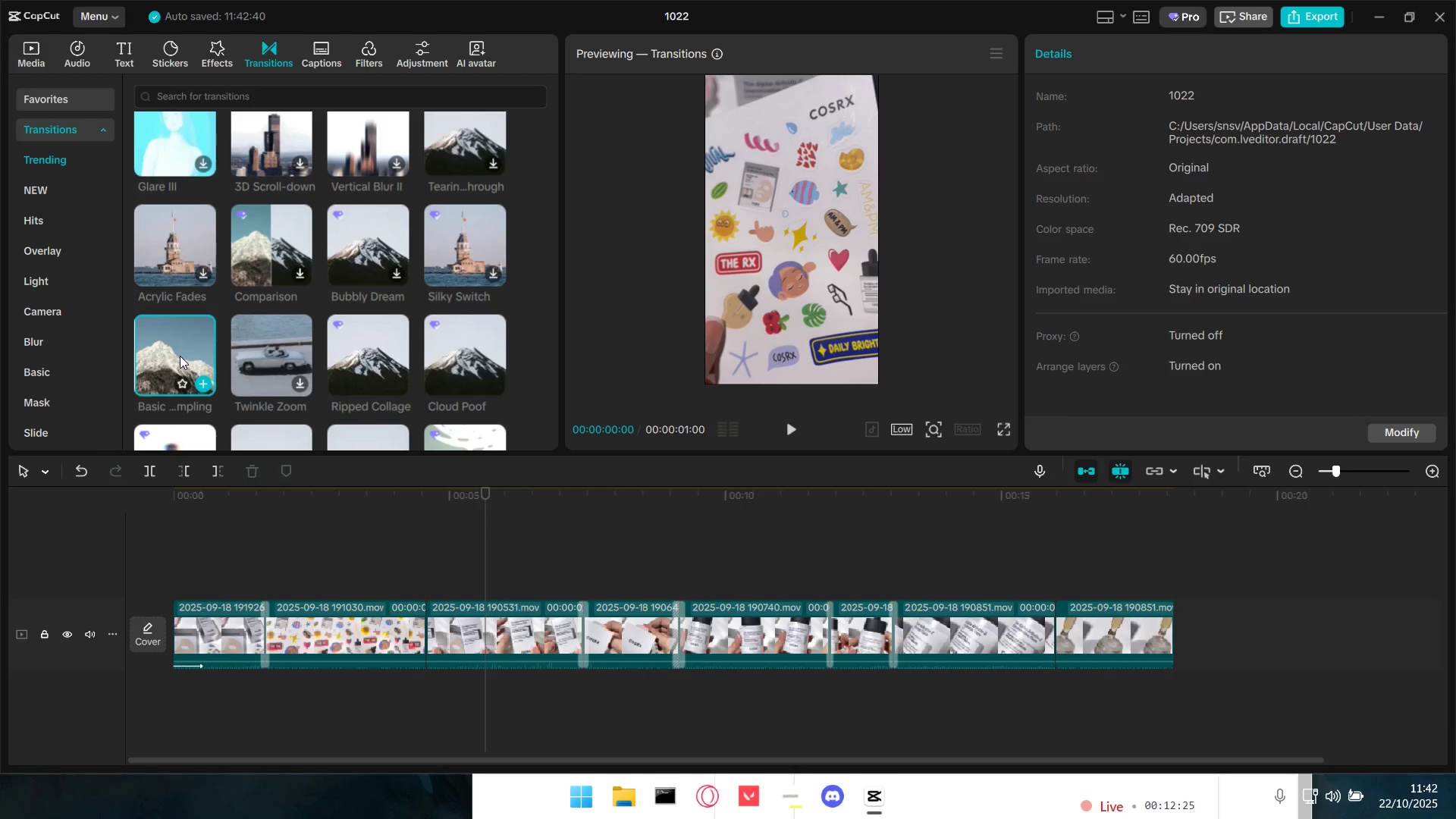 
left_click([460, 240])
 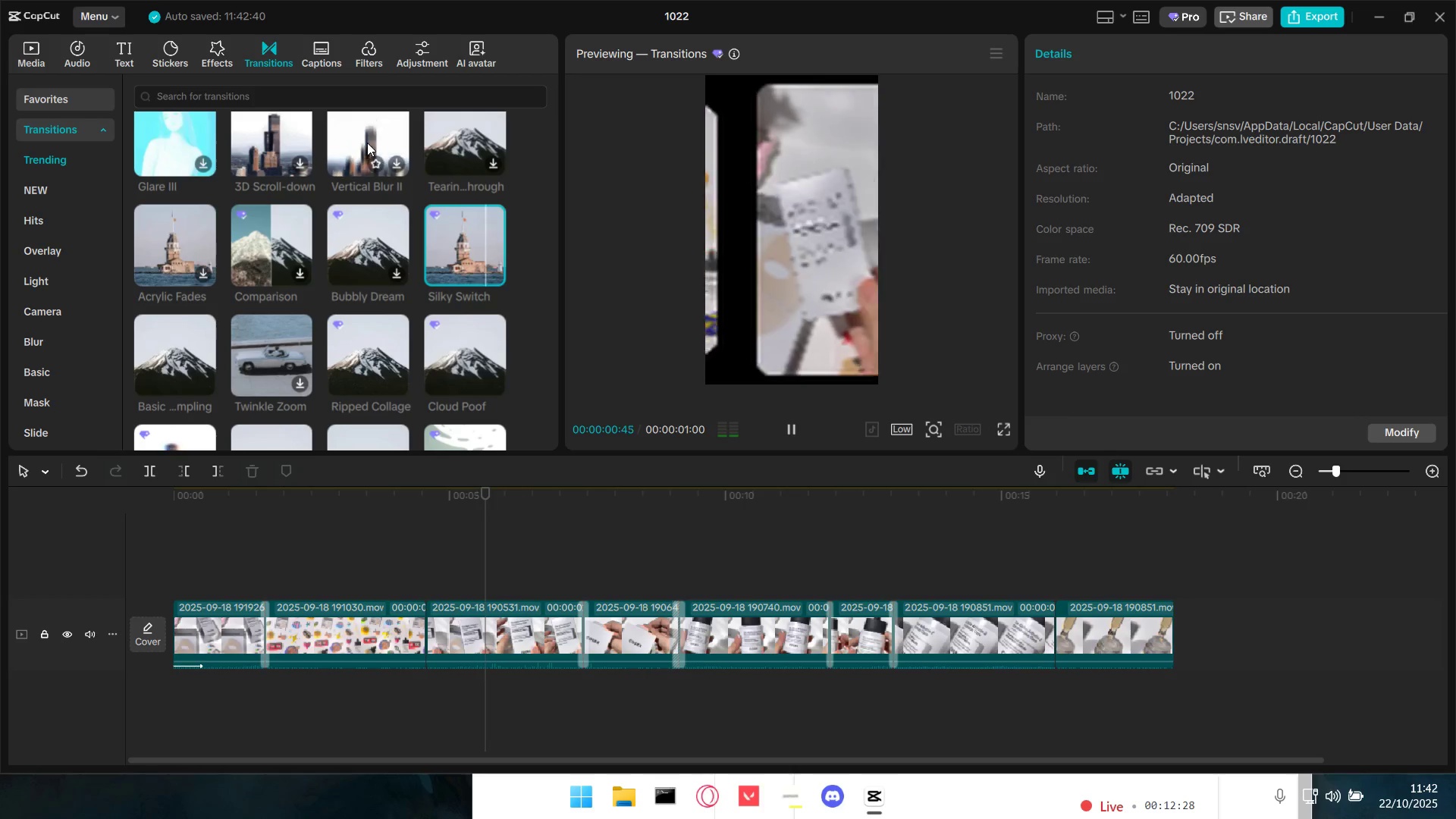 
left_click_drag(start_coordinate=[369, 138], to_coordinate=[409, 634])
 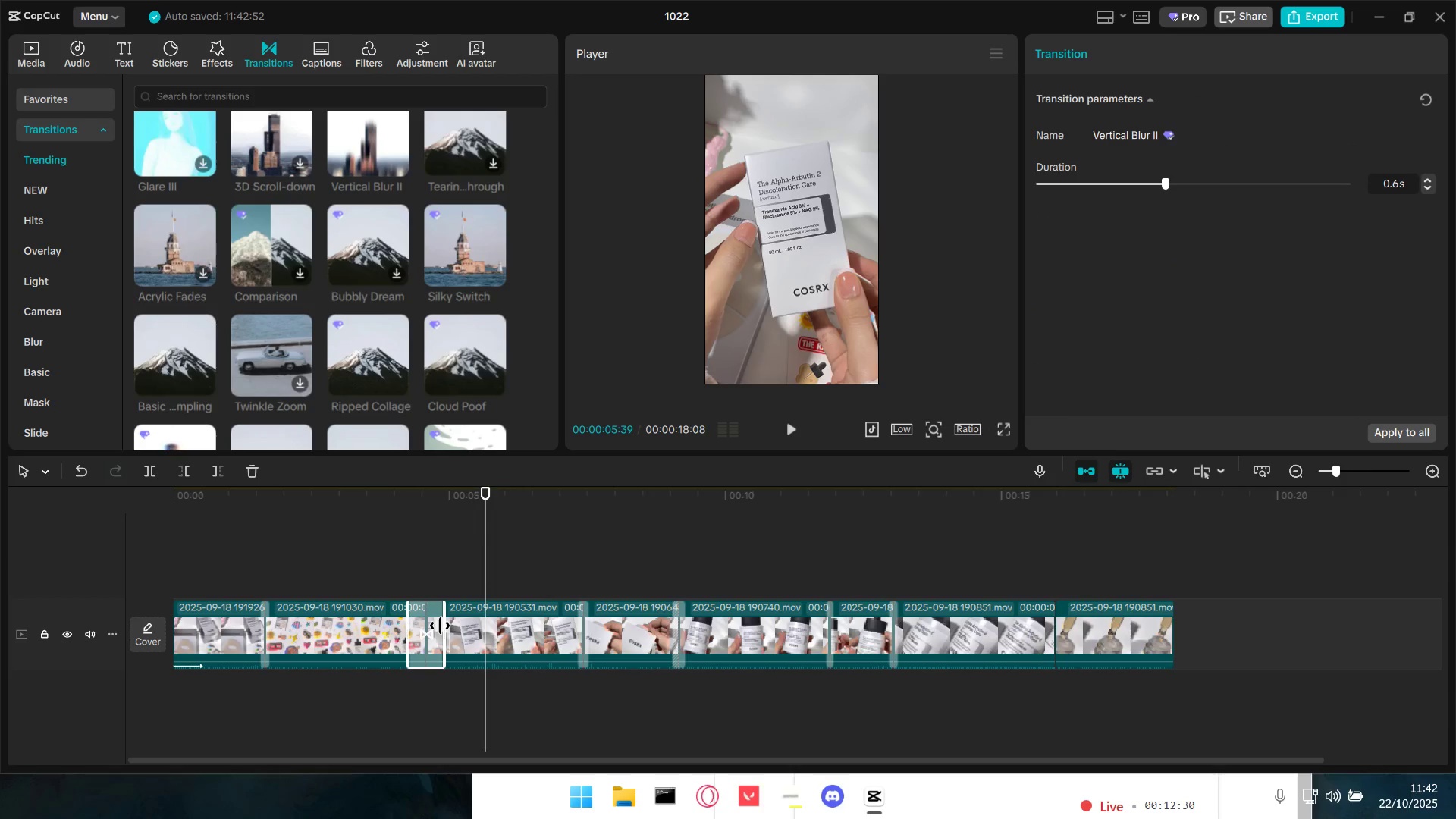 
left_click_drag(start_coordinate=[440, 626], to_coordinate=[431, 626])
 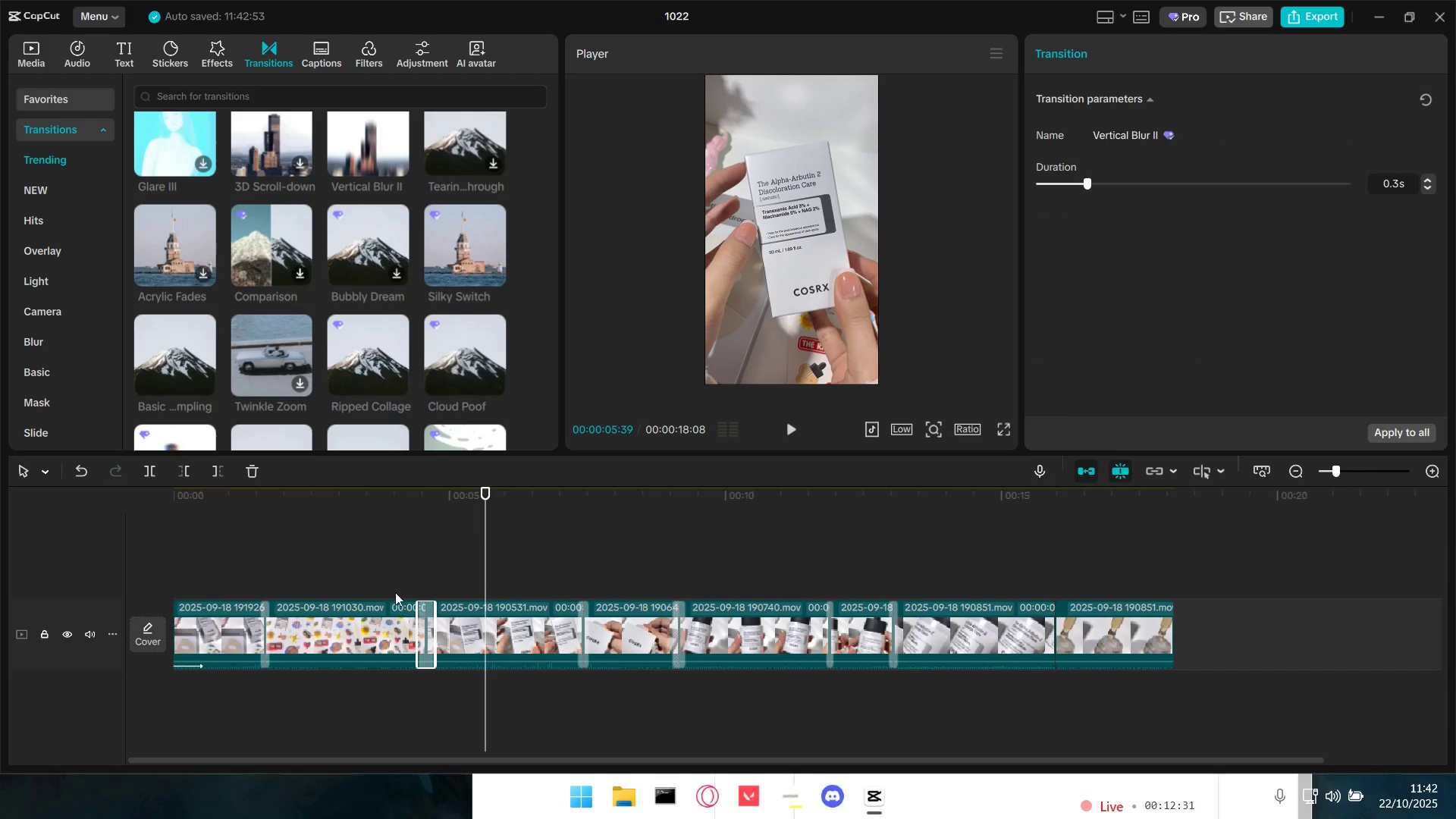 
left_click([395, 592])
 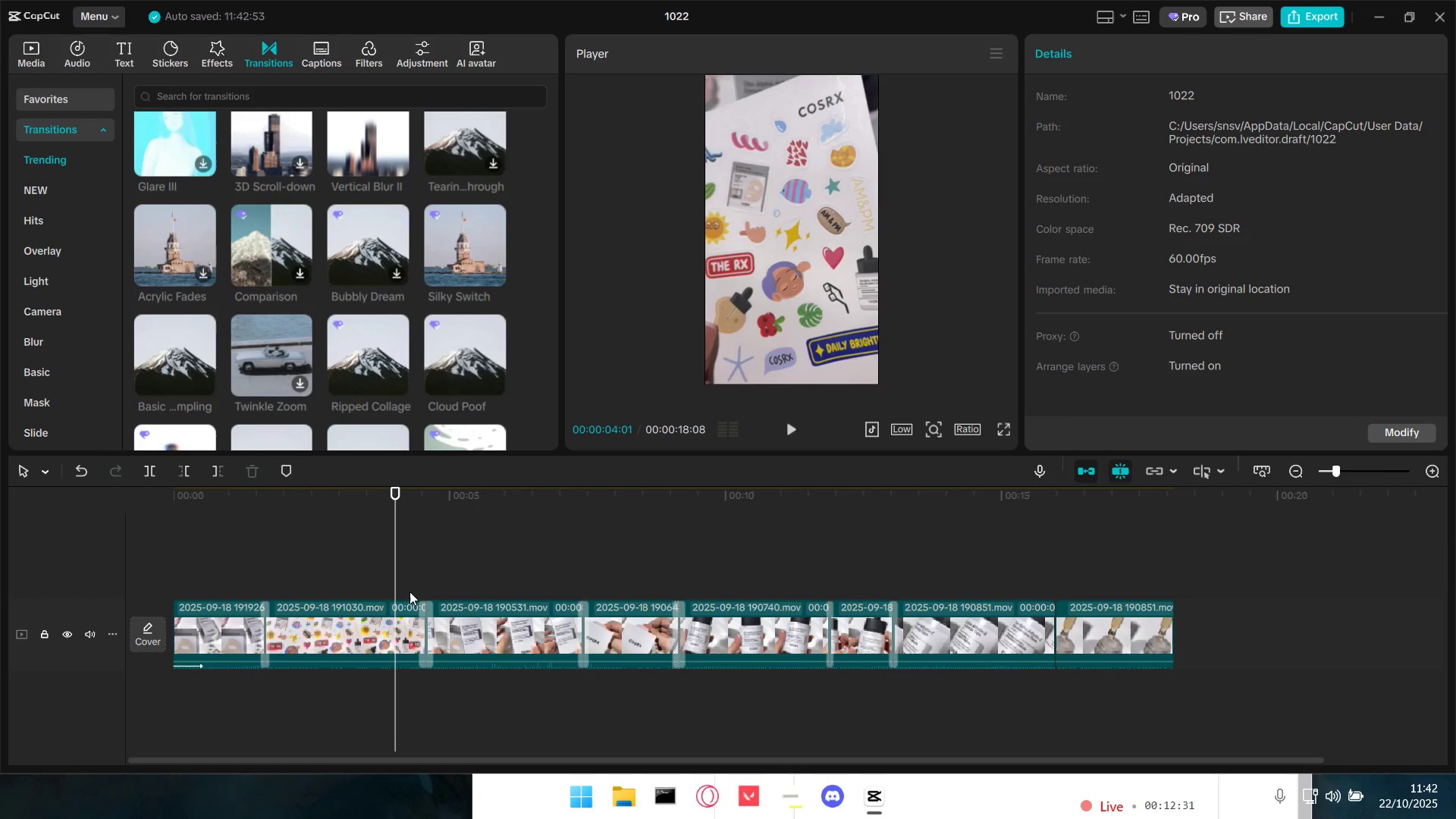 
key(Space)
 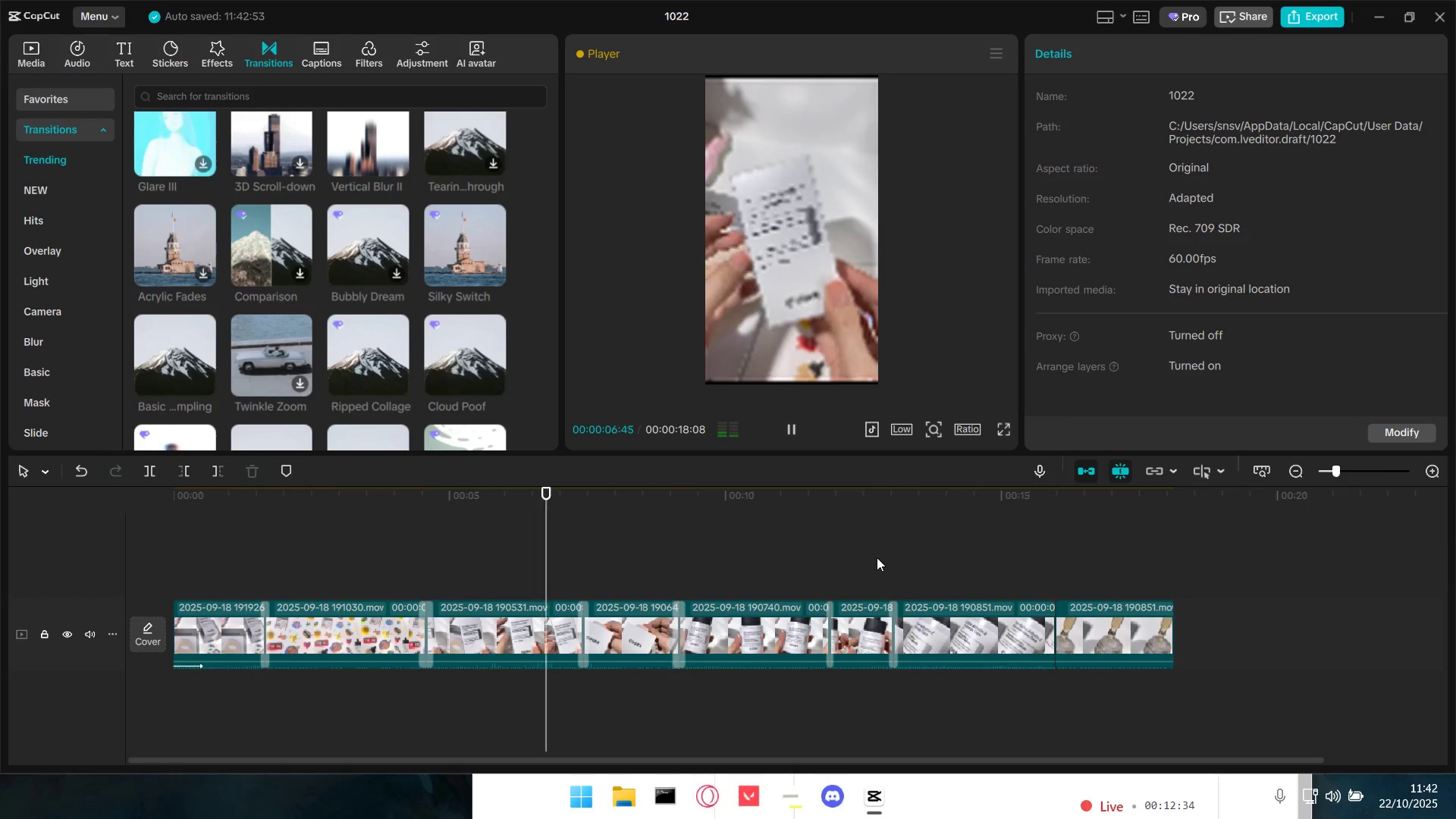 
key(Space)
 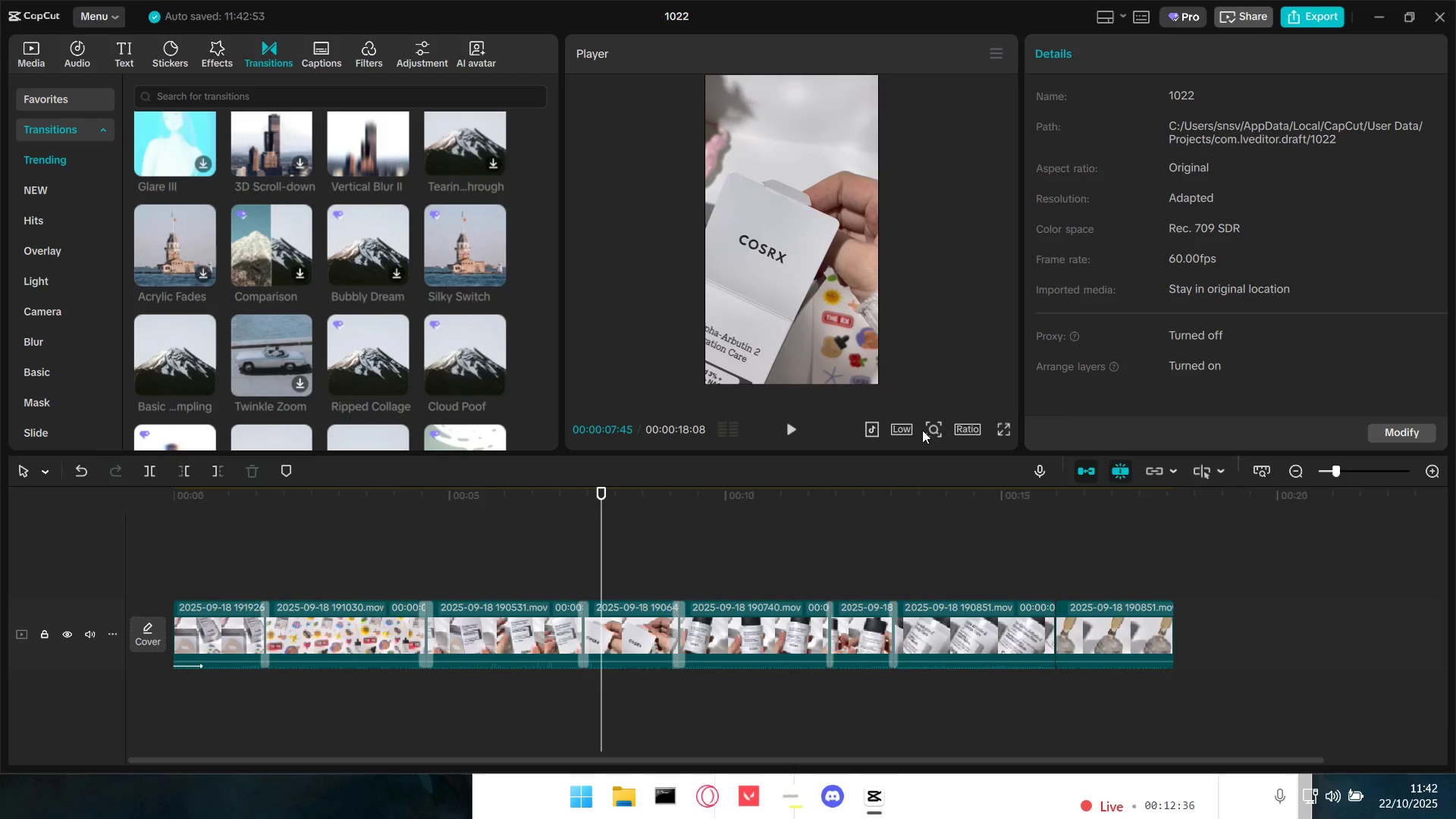 
left_click([897, 431])
 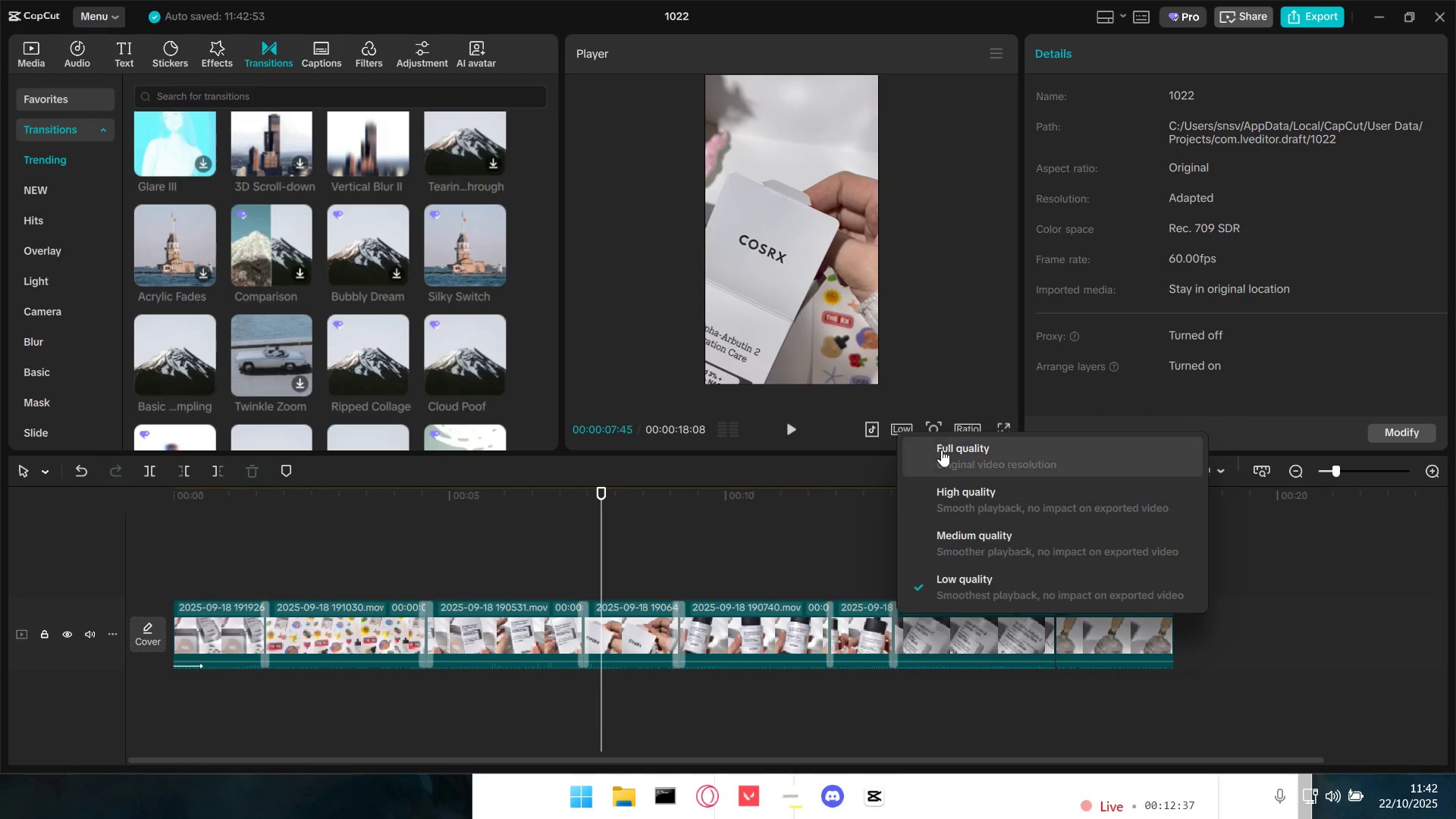 
double_click([943, 450])
 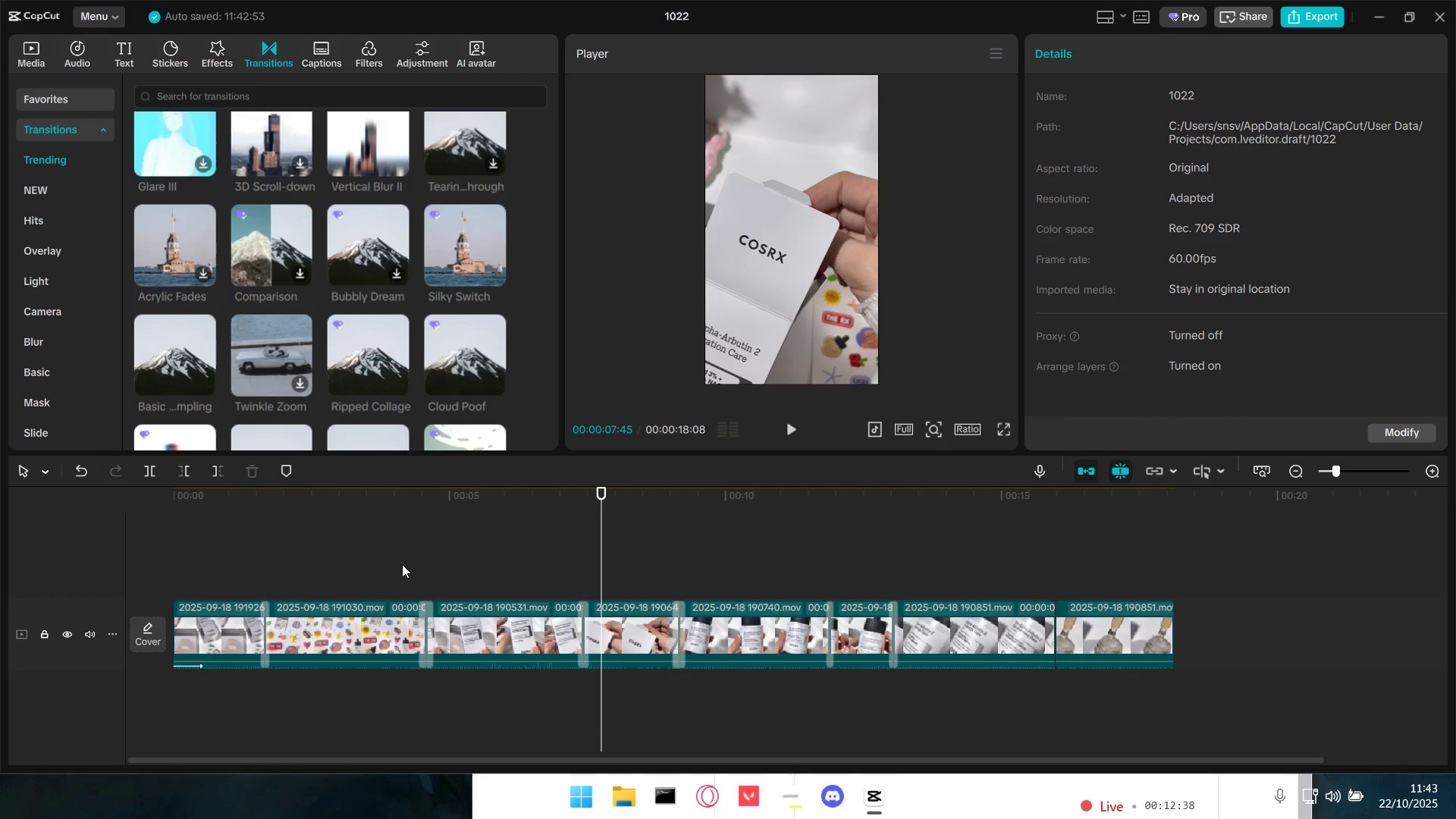 
key(Space)
 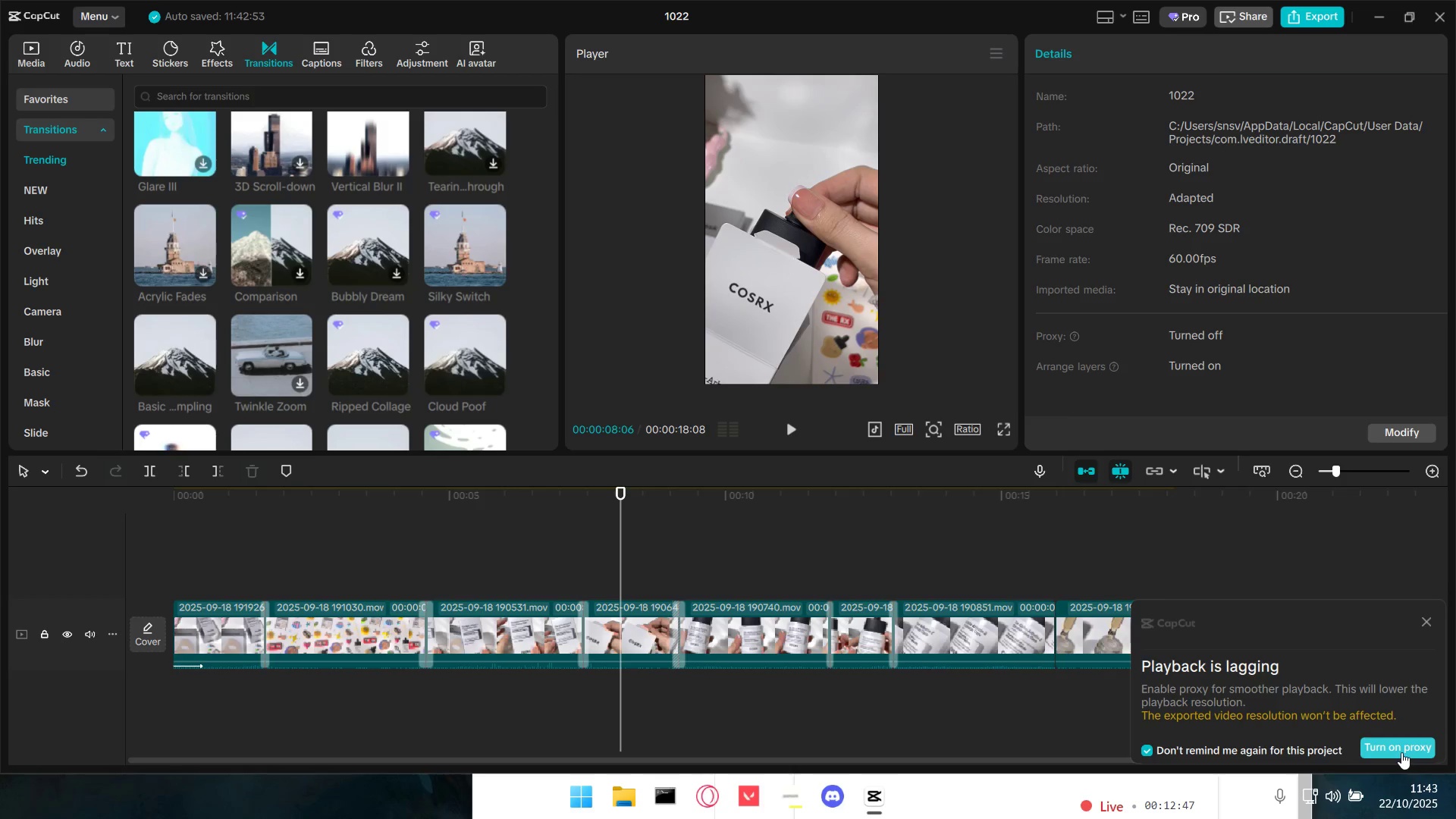 
wait(14.24)
 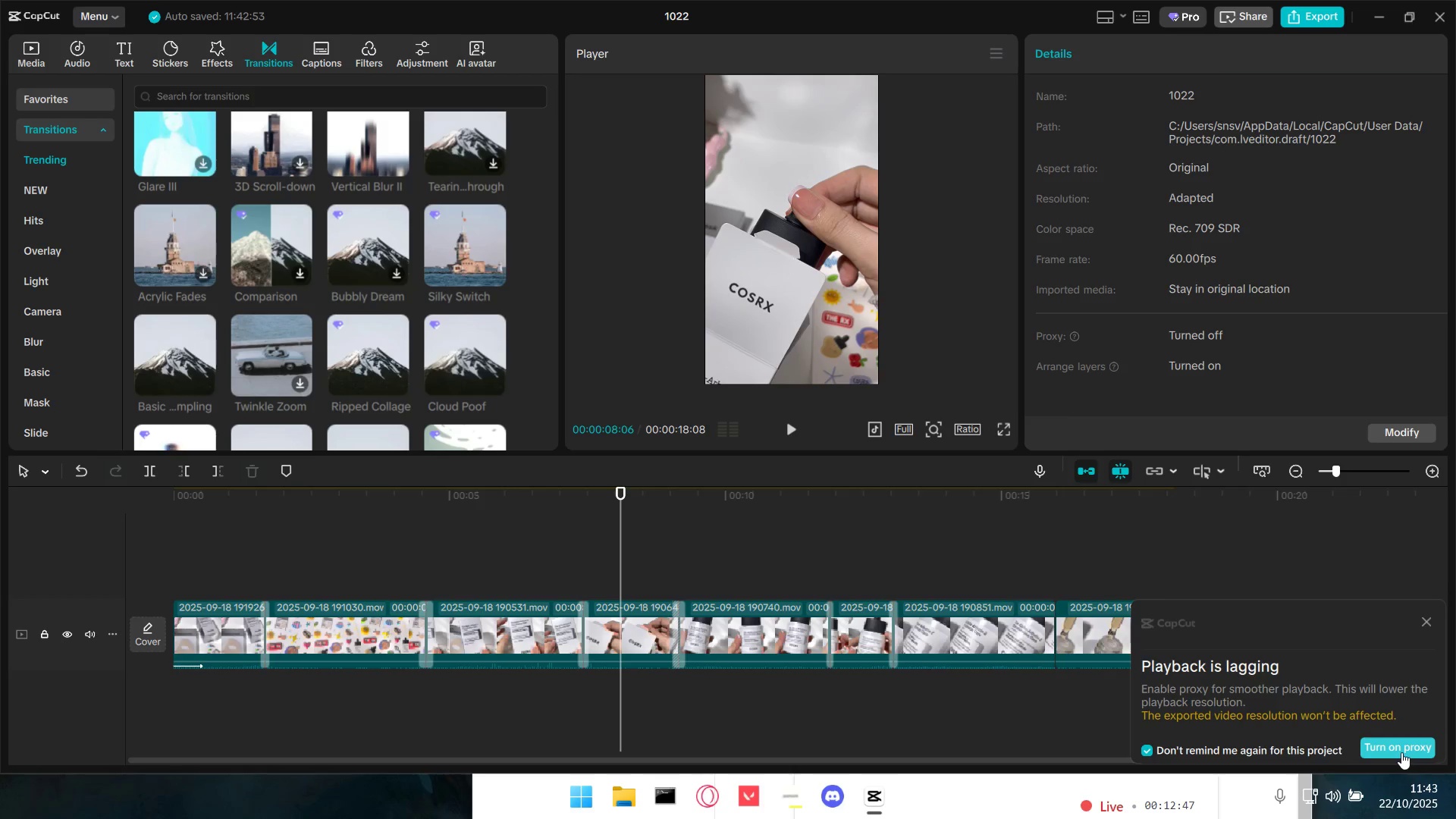 
left_click([1379, 748])
 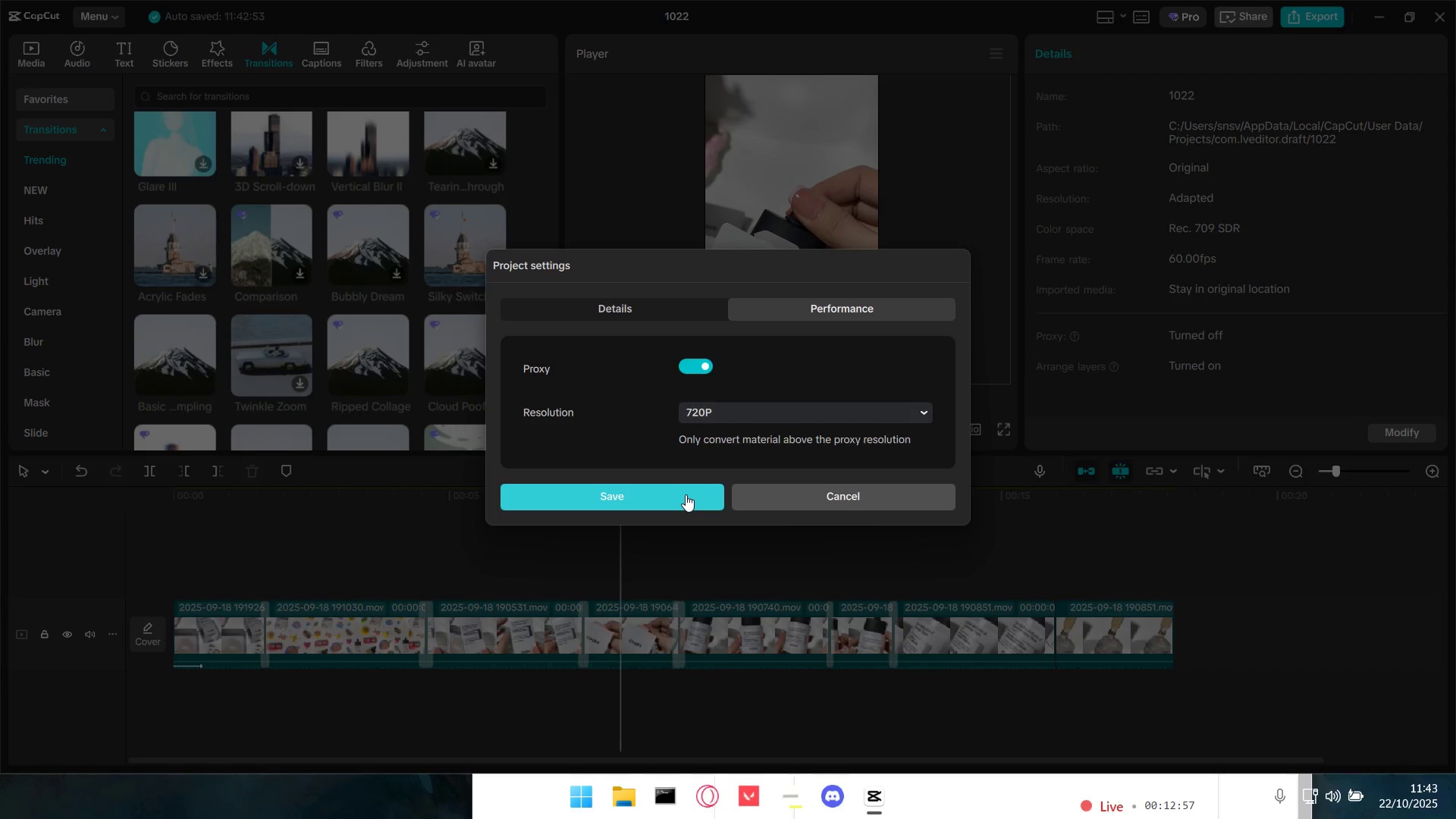 
wait(6.43)
 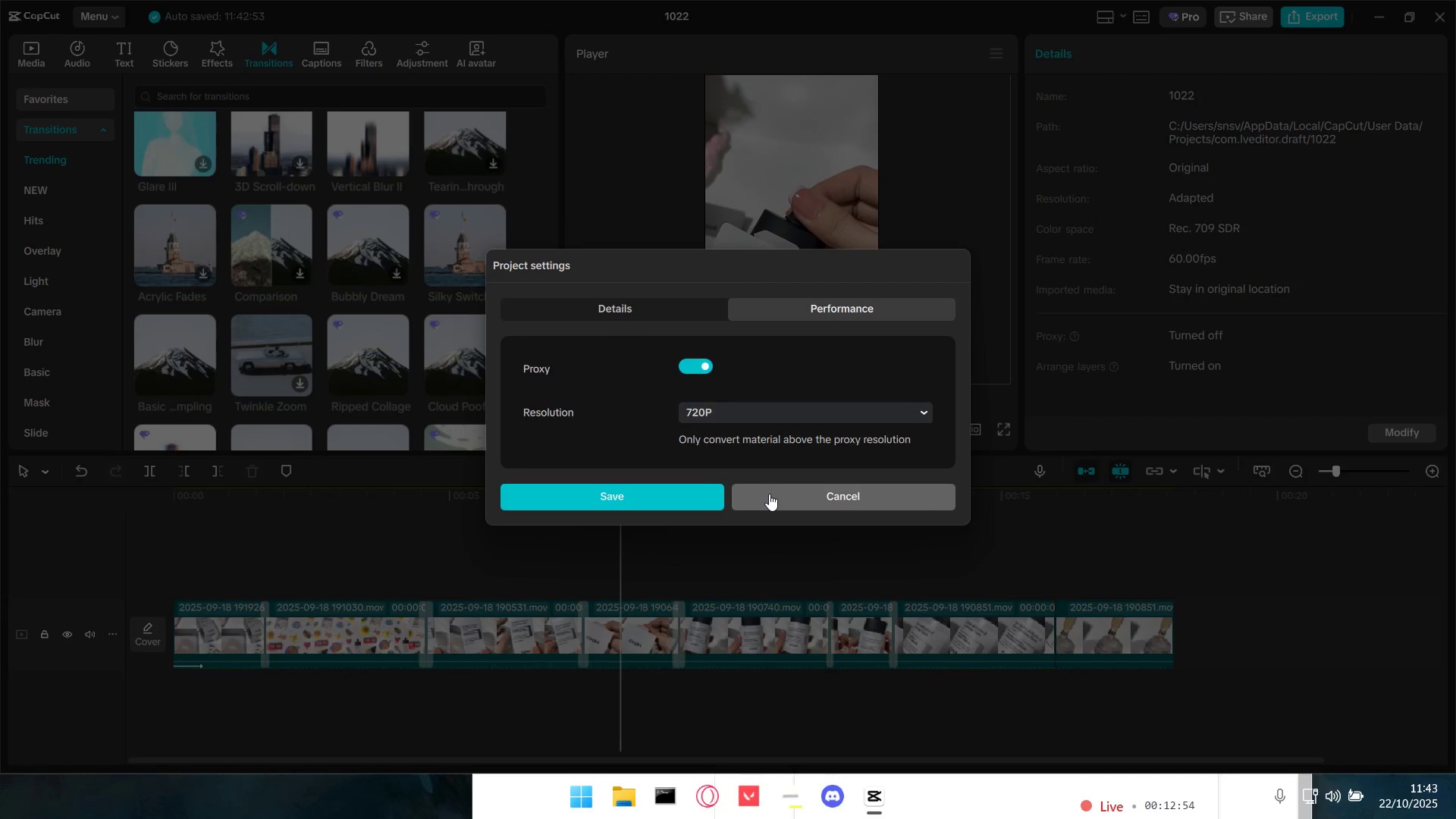 
left_click([686, 494])
 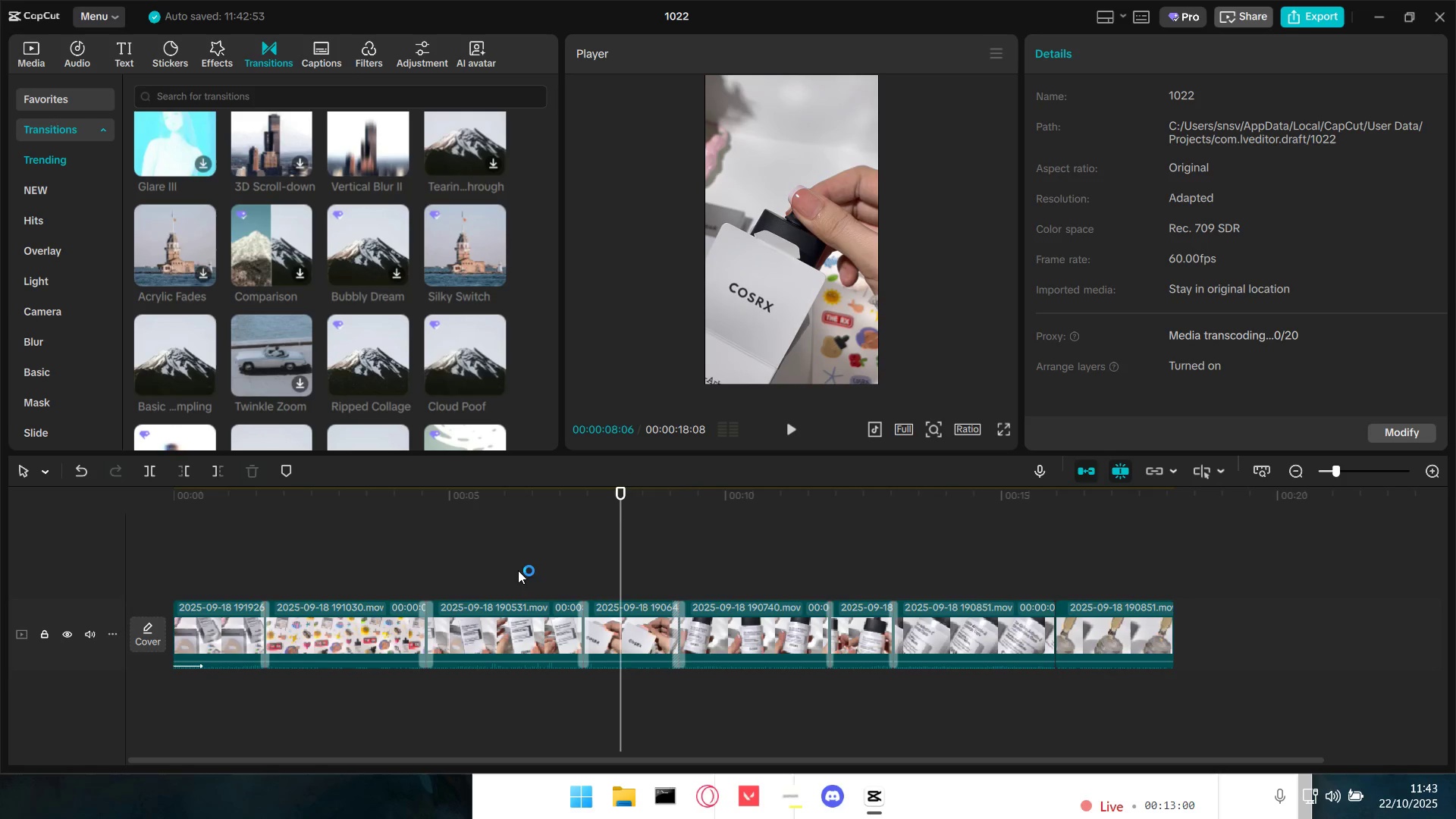 
left_click([507, 554])
 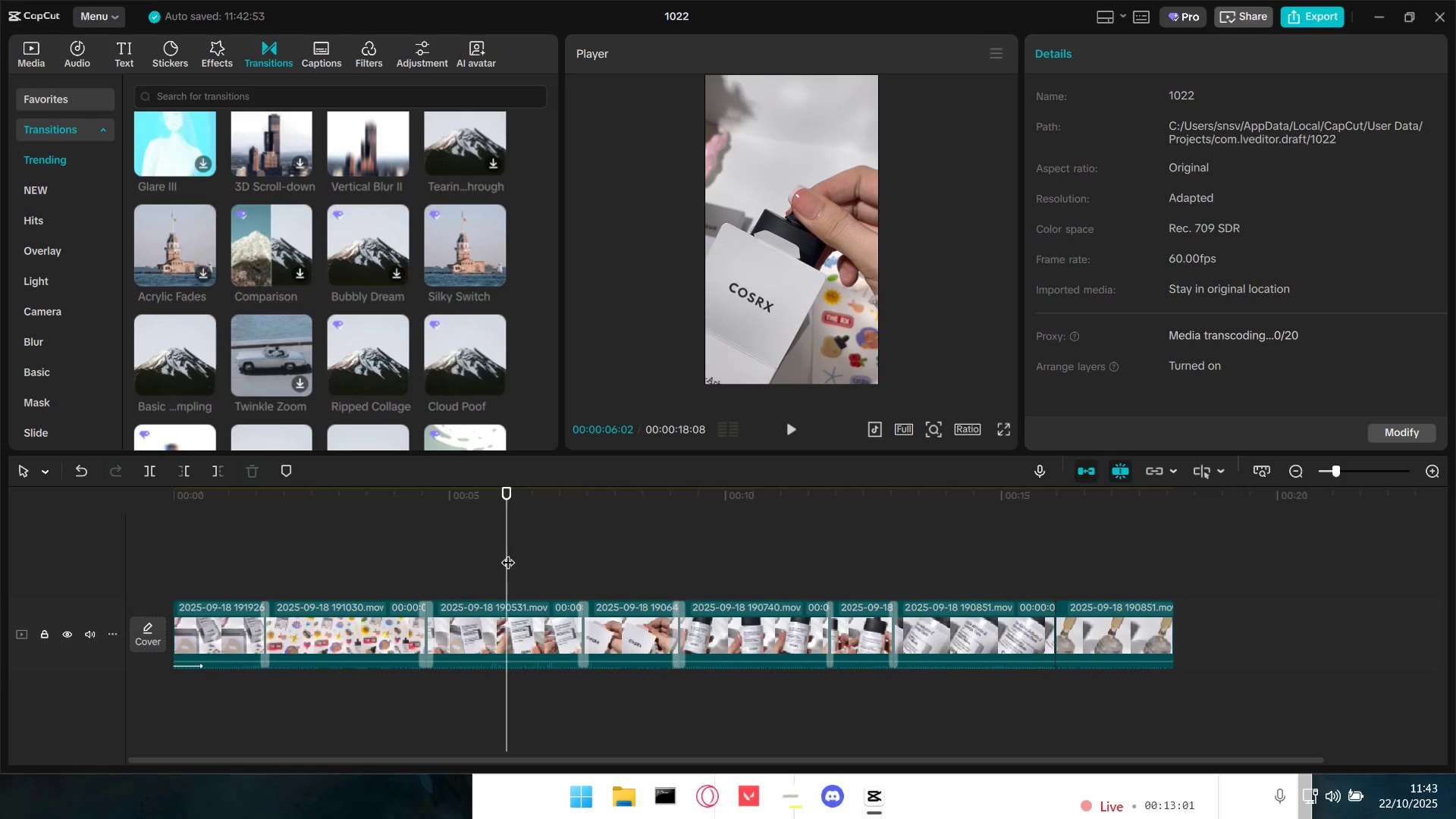 
left_click_drag(start_coordinate=[508, 553], to_coordinate=[140, 550])
 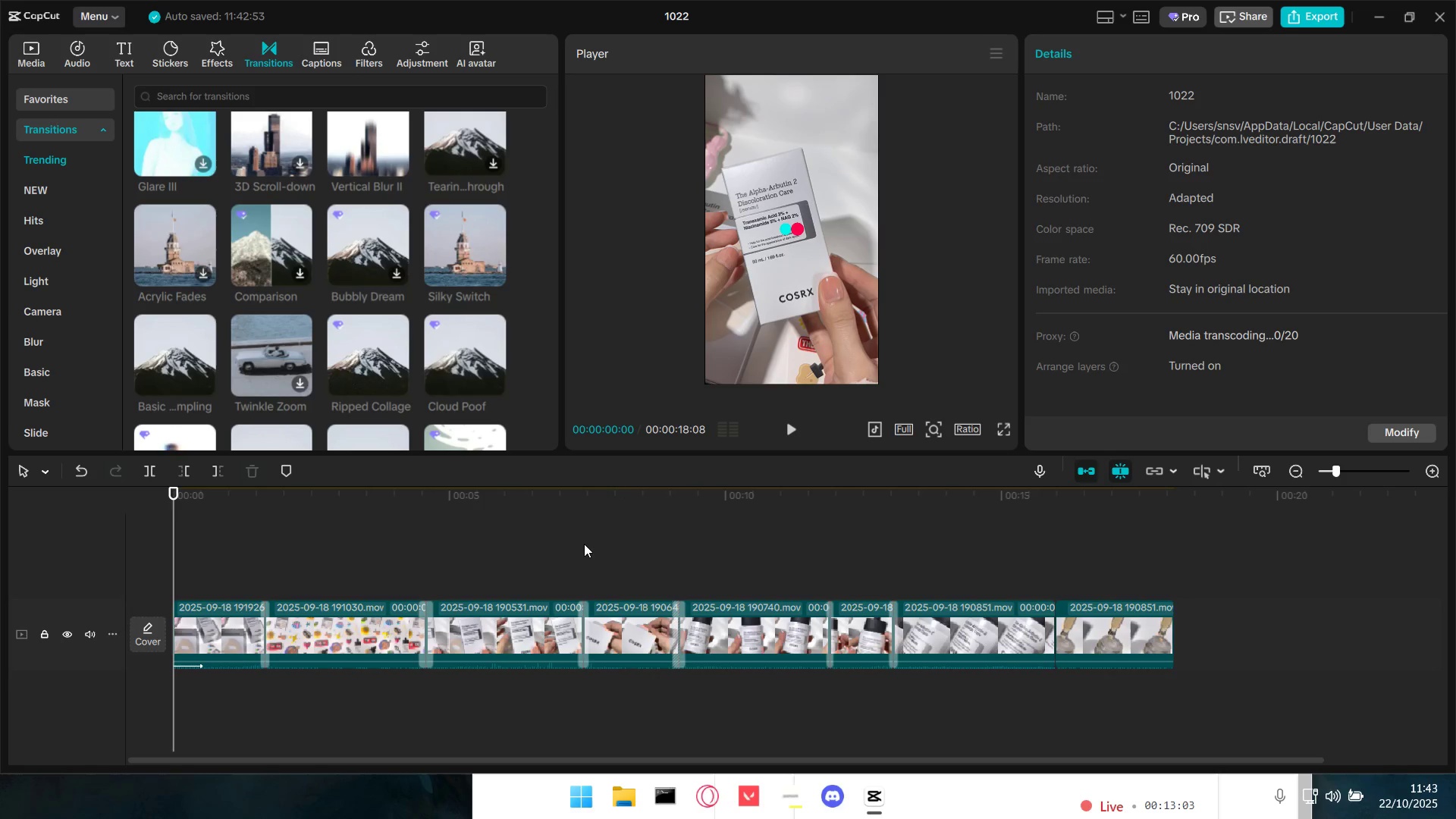 
key(Space)
 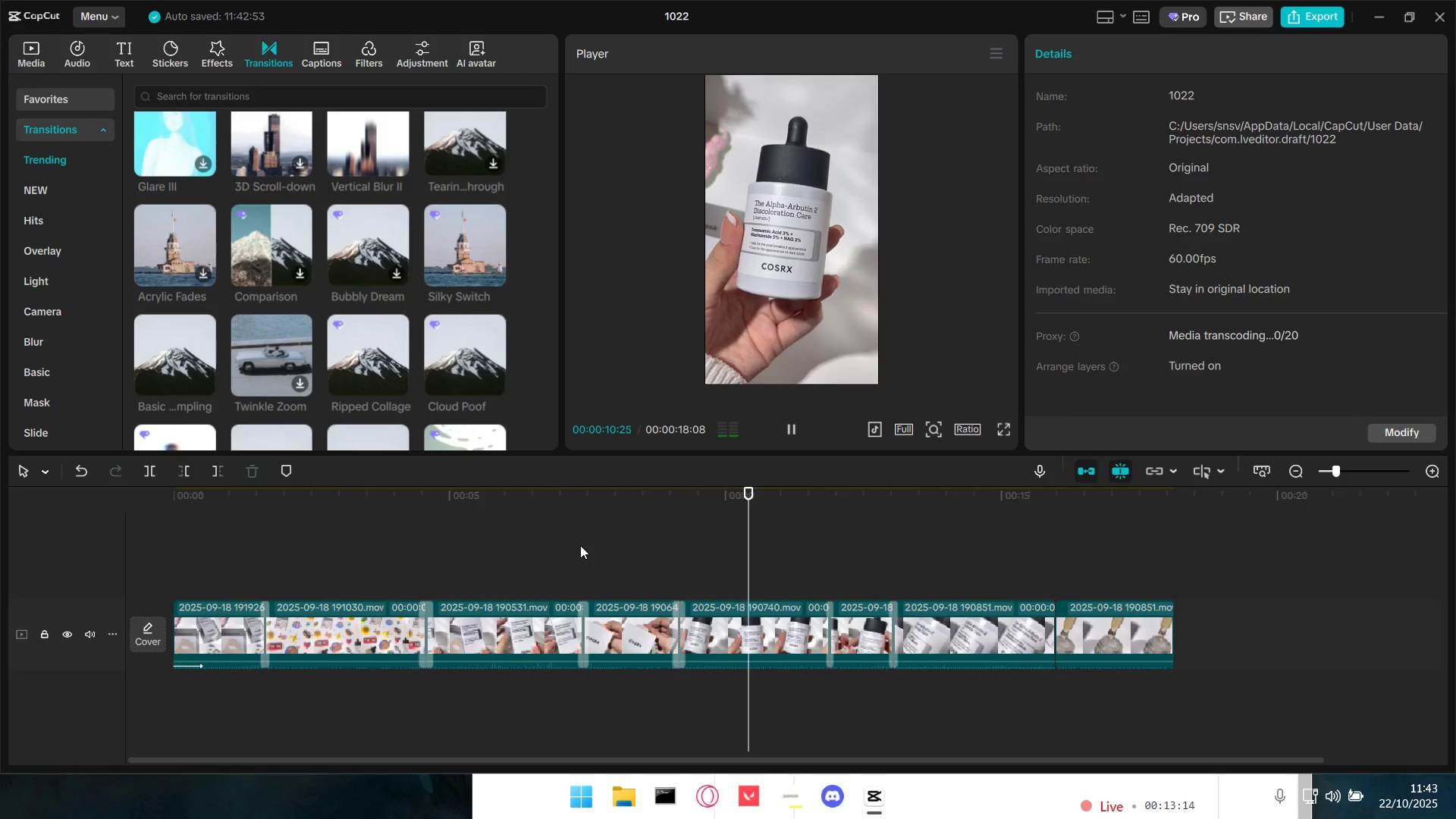 
wait(15.5)
 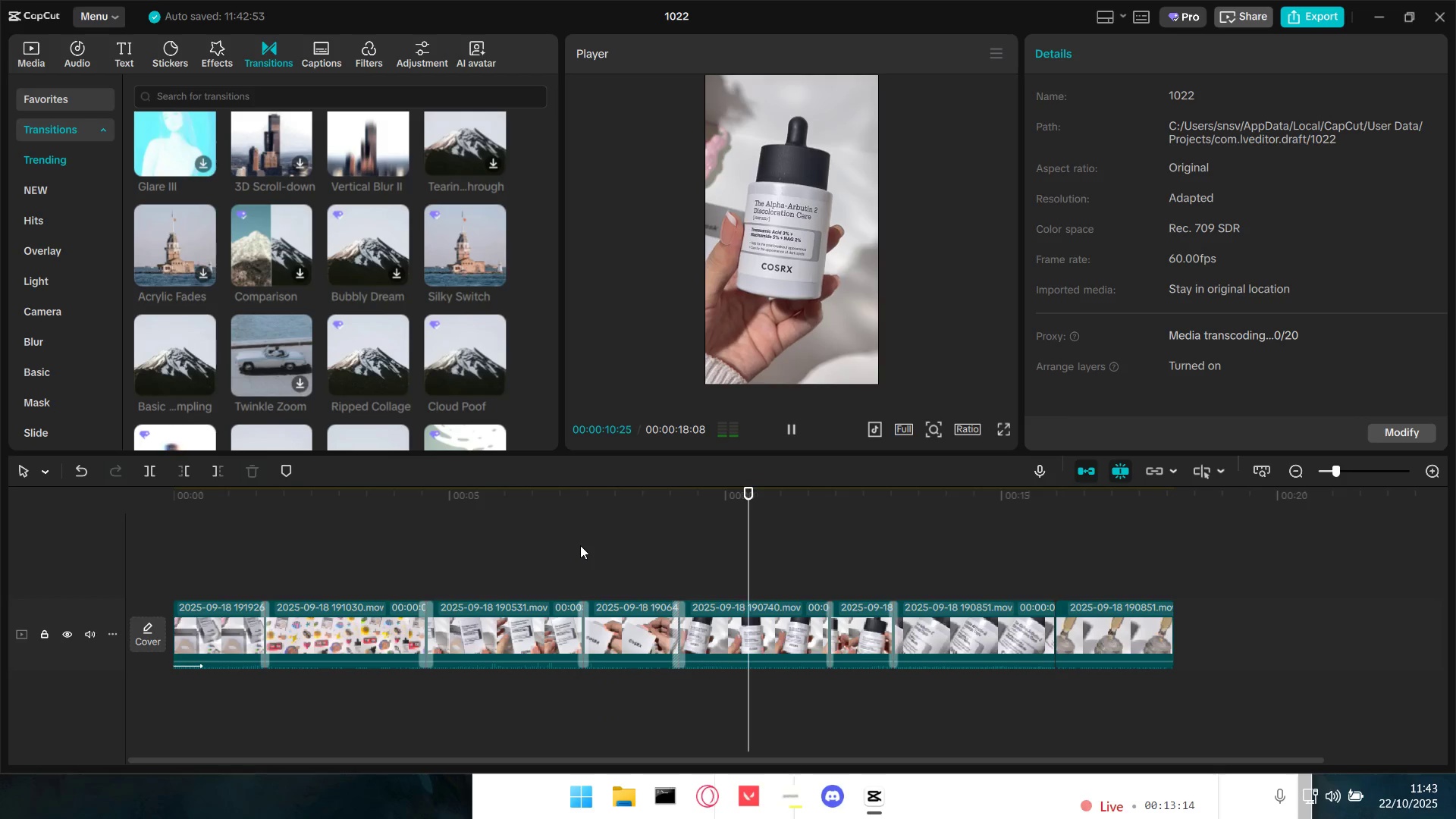 
key(Space)
 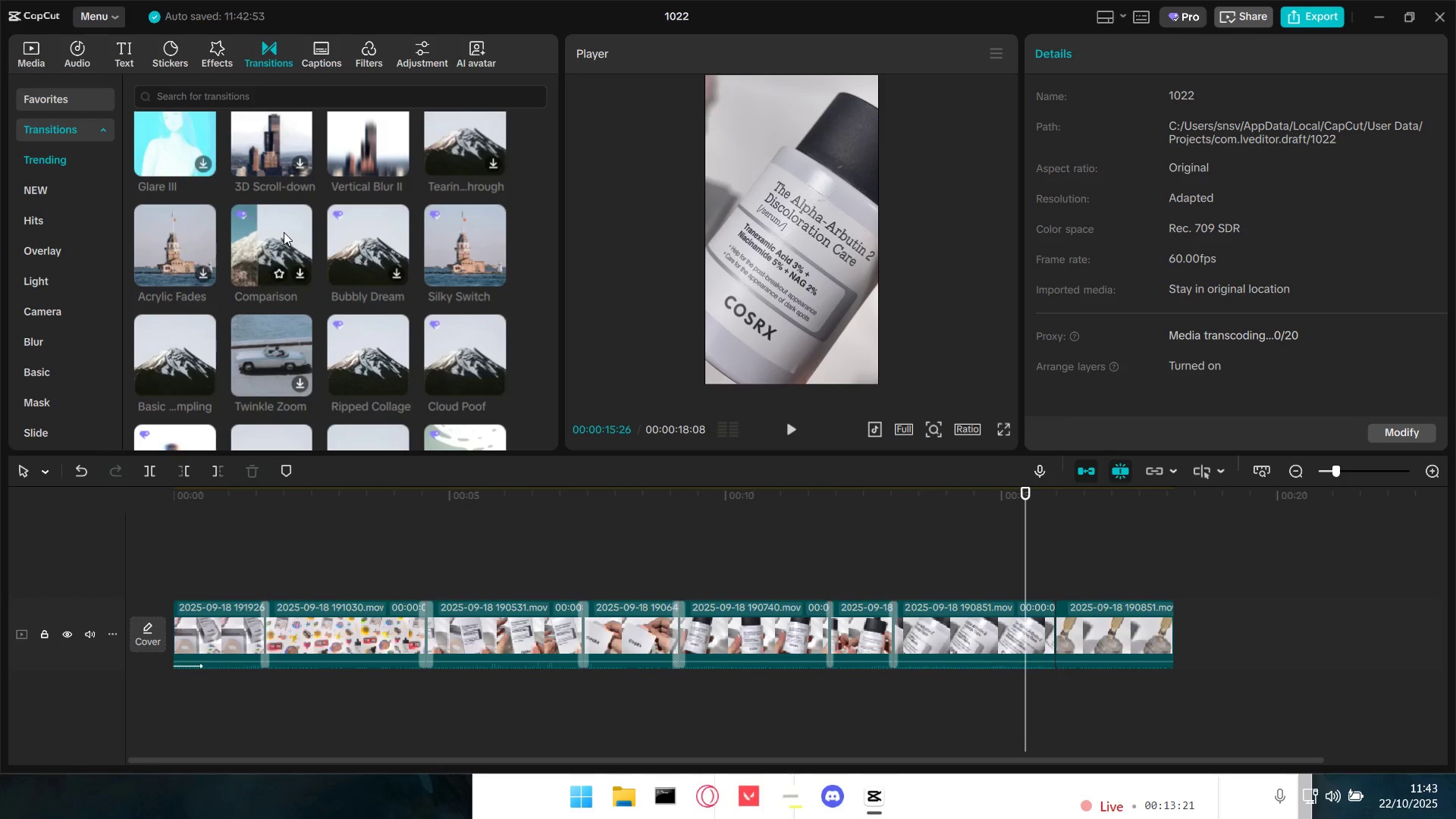 
left_click_drag(start_coordinate=[268, 237], to_coordinate=[1029, 626])
 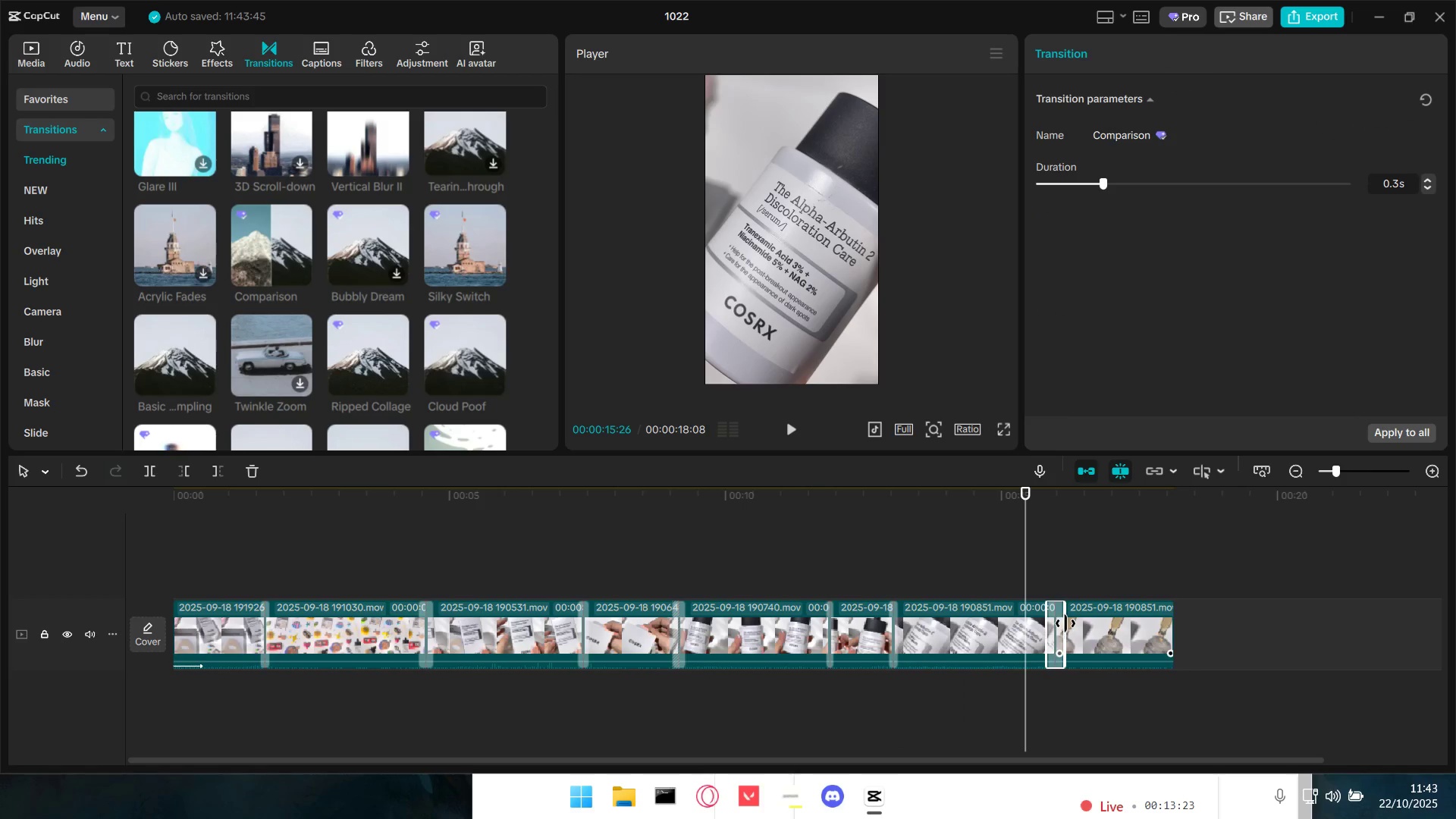 
key(Space)
 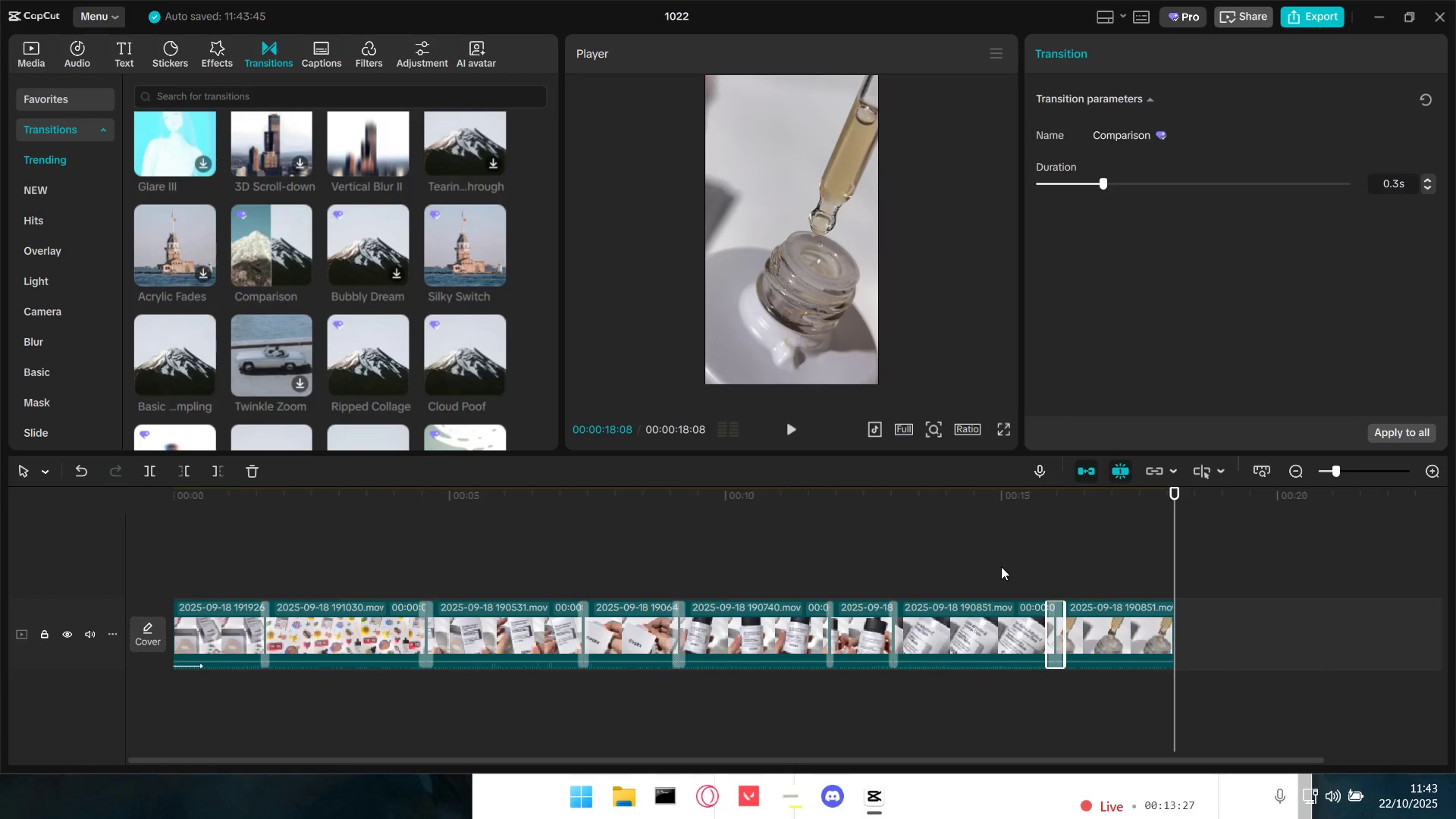 
left_click([1062, 612])
 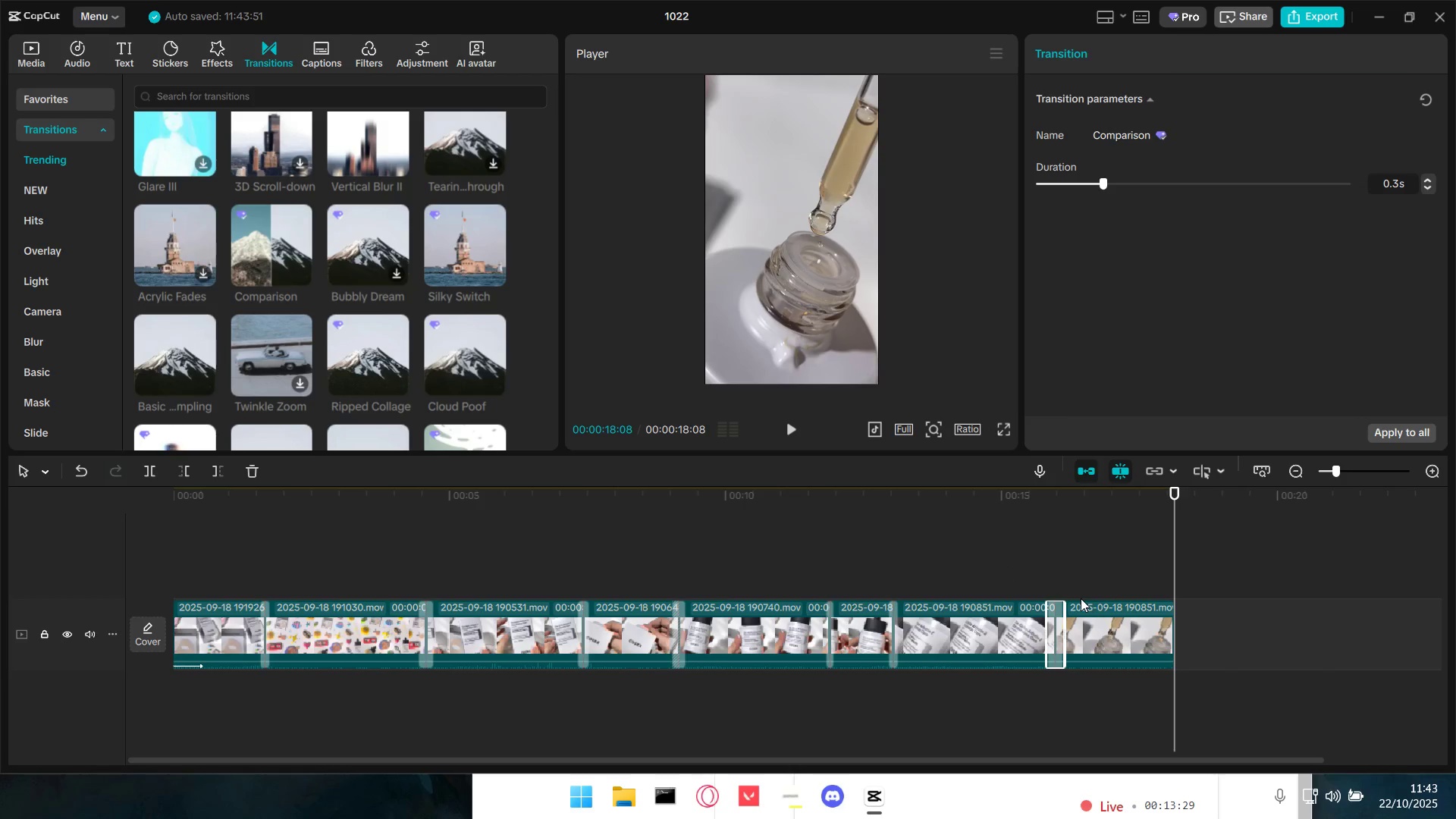 
key(Backspace)
 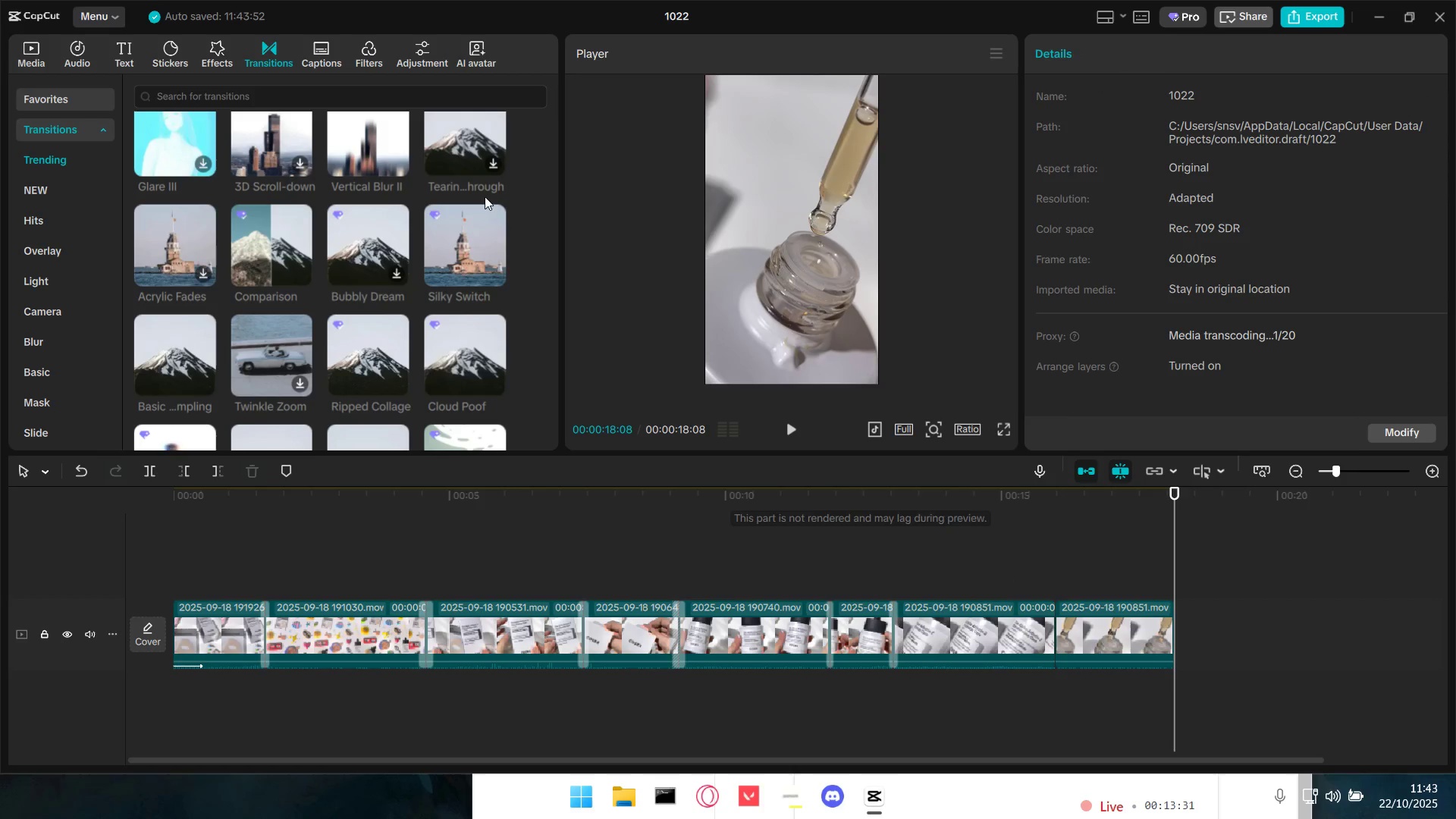 
mouse_move([234, 137])
 